 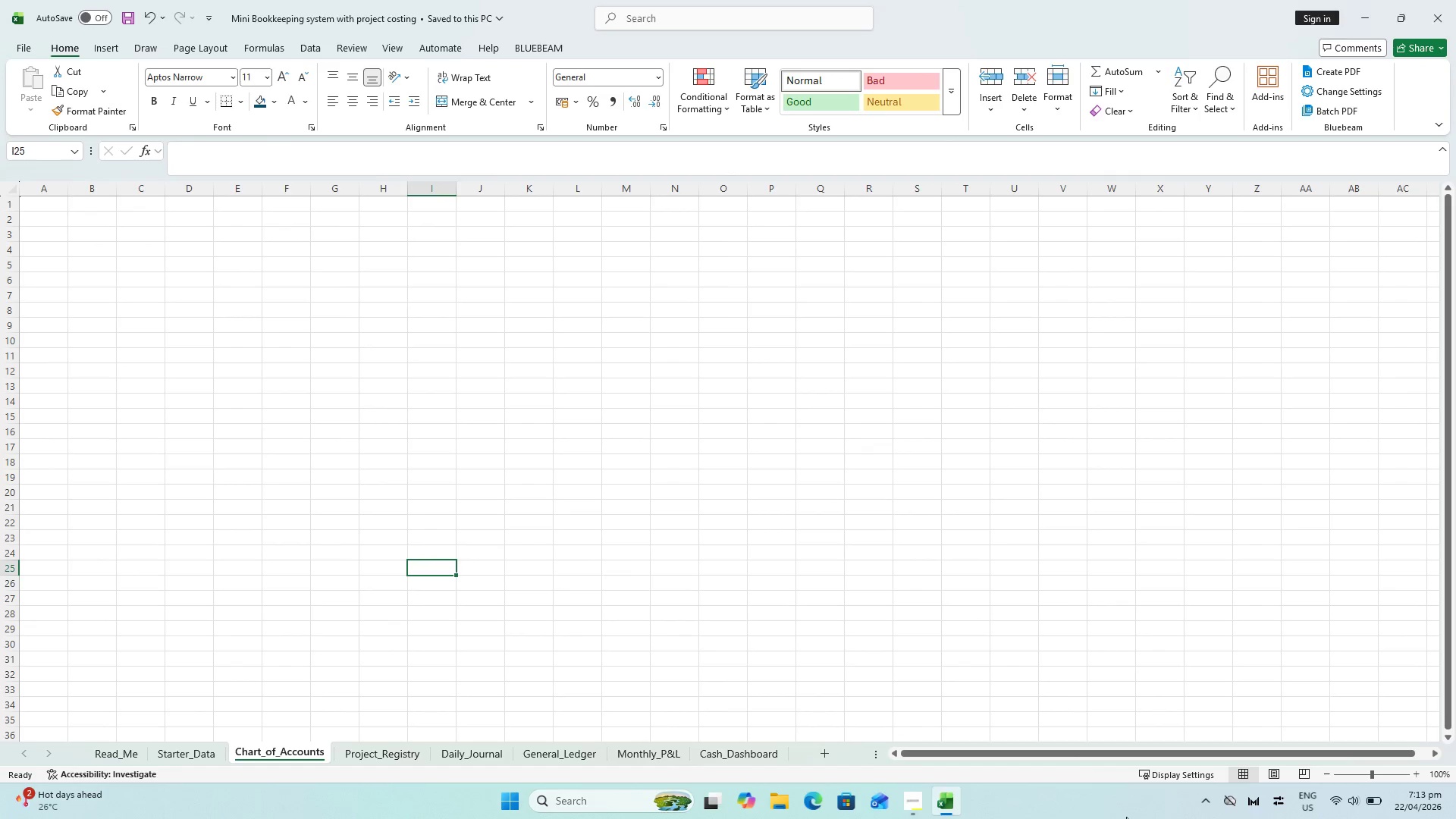 
left_click_drag(start_coordinate=[1056, 747], to_coordinate=[912, 739])
 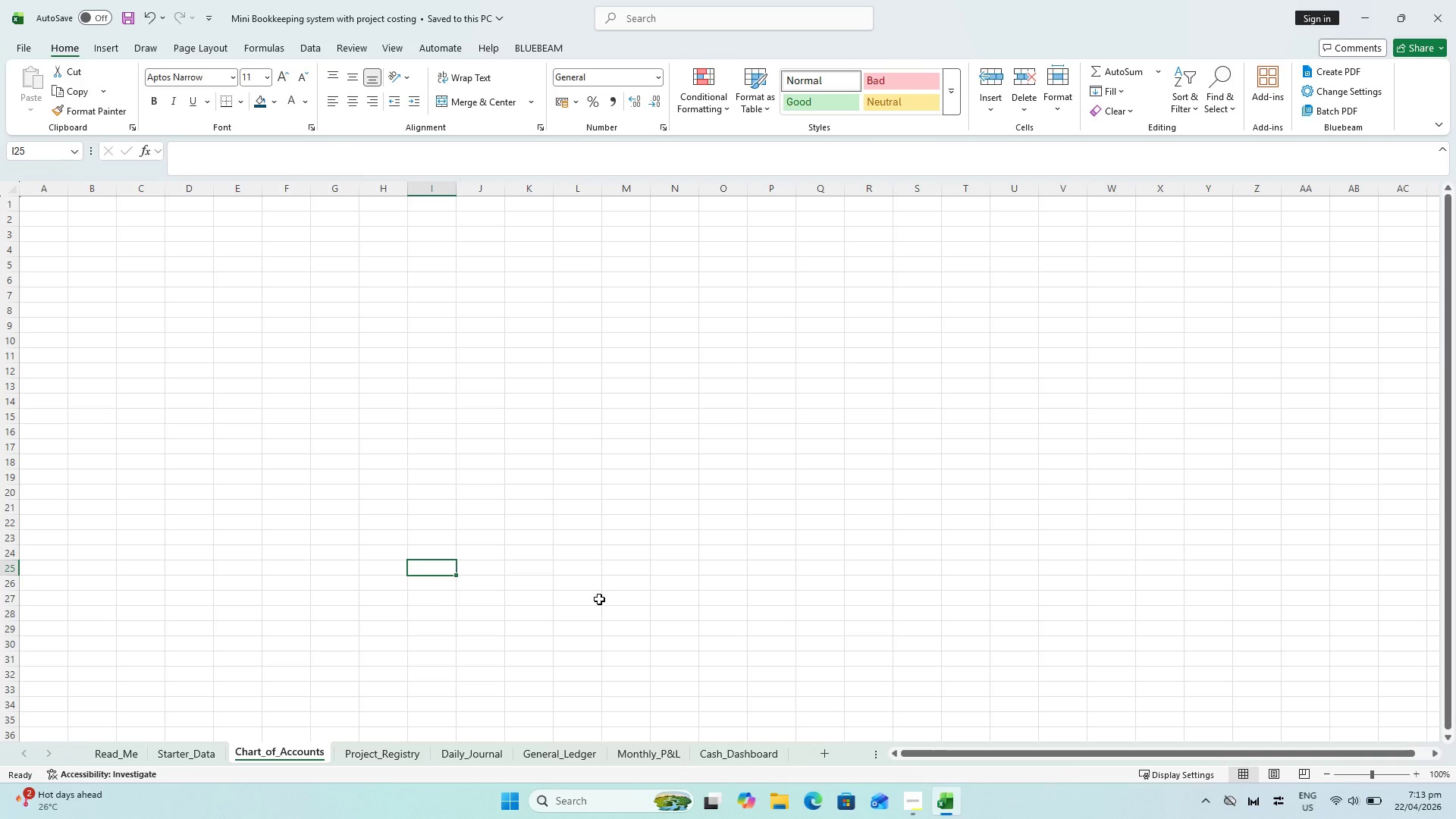 
wait(14.56)
 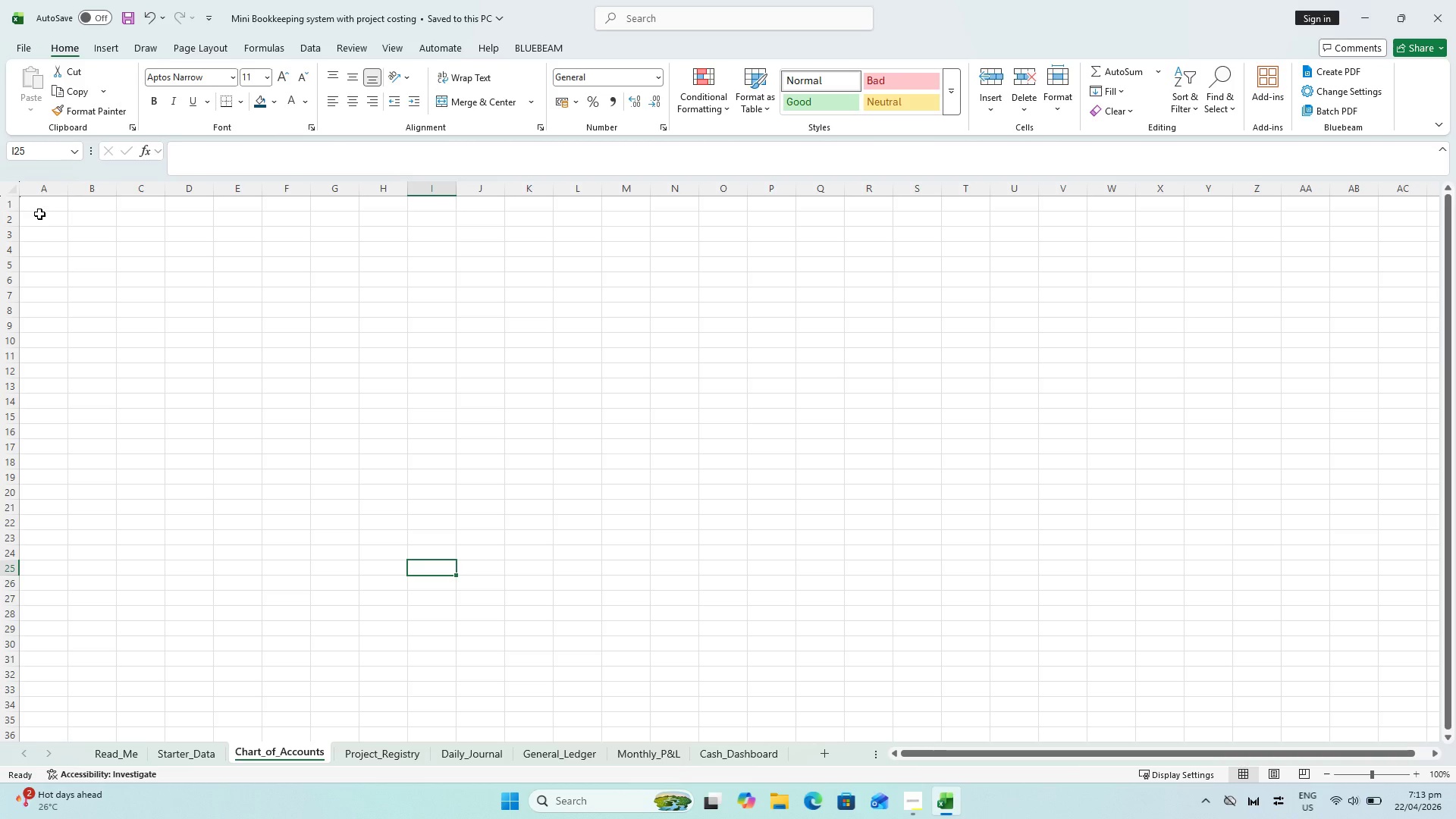 
left_click([39, 213])
 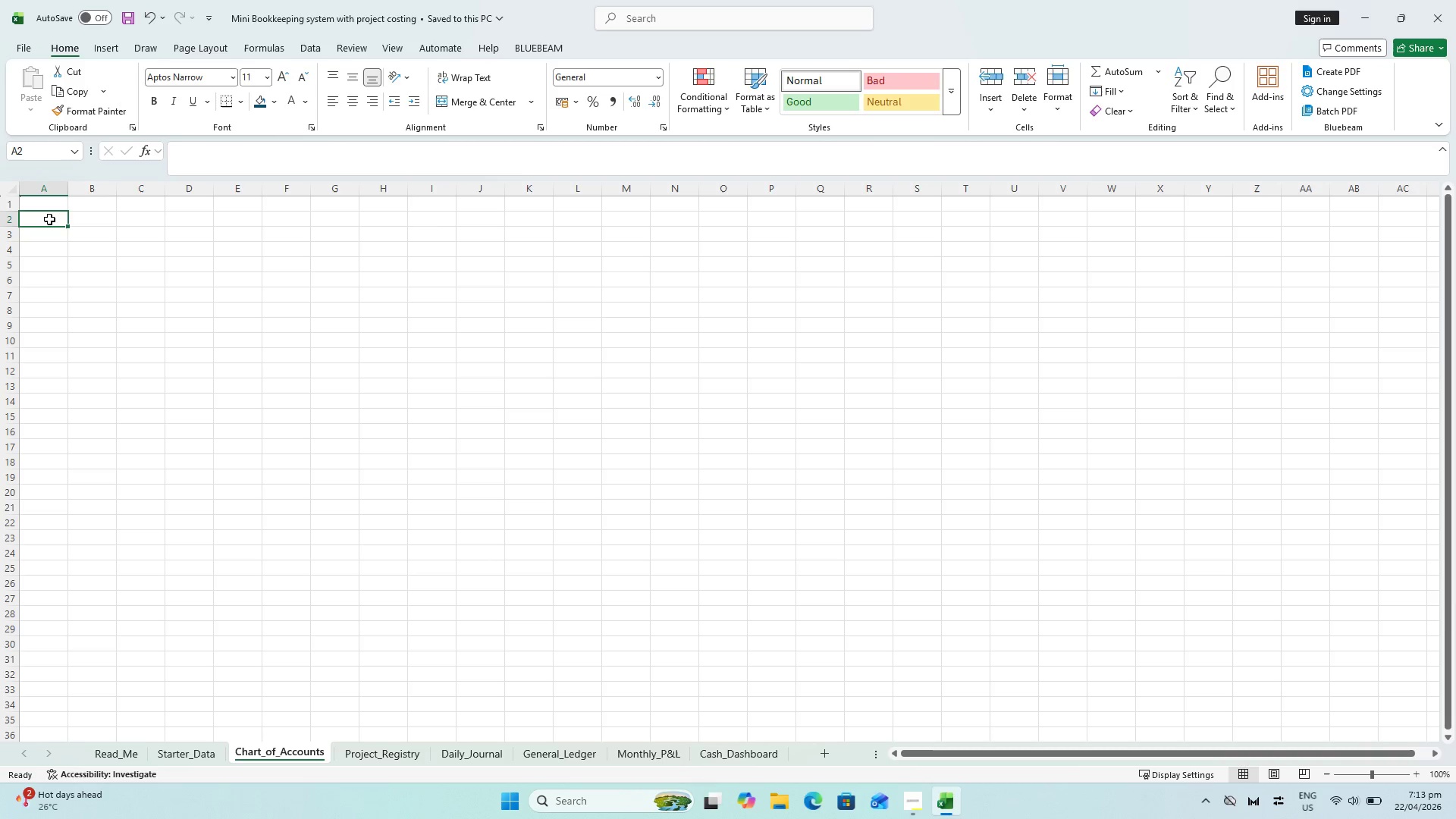 
scroll: coordinate [43, 227], scroll_direction: up, amount: 1.0
 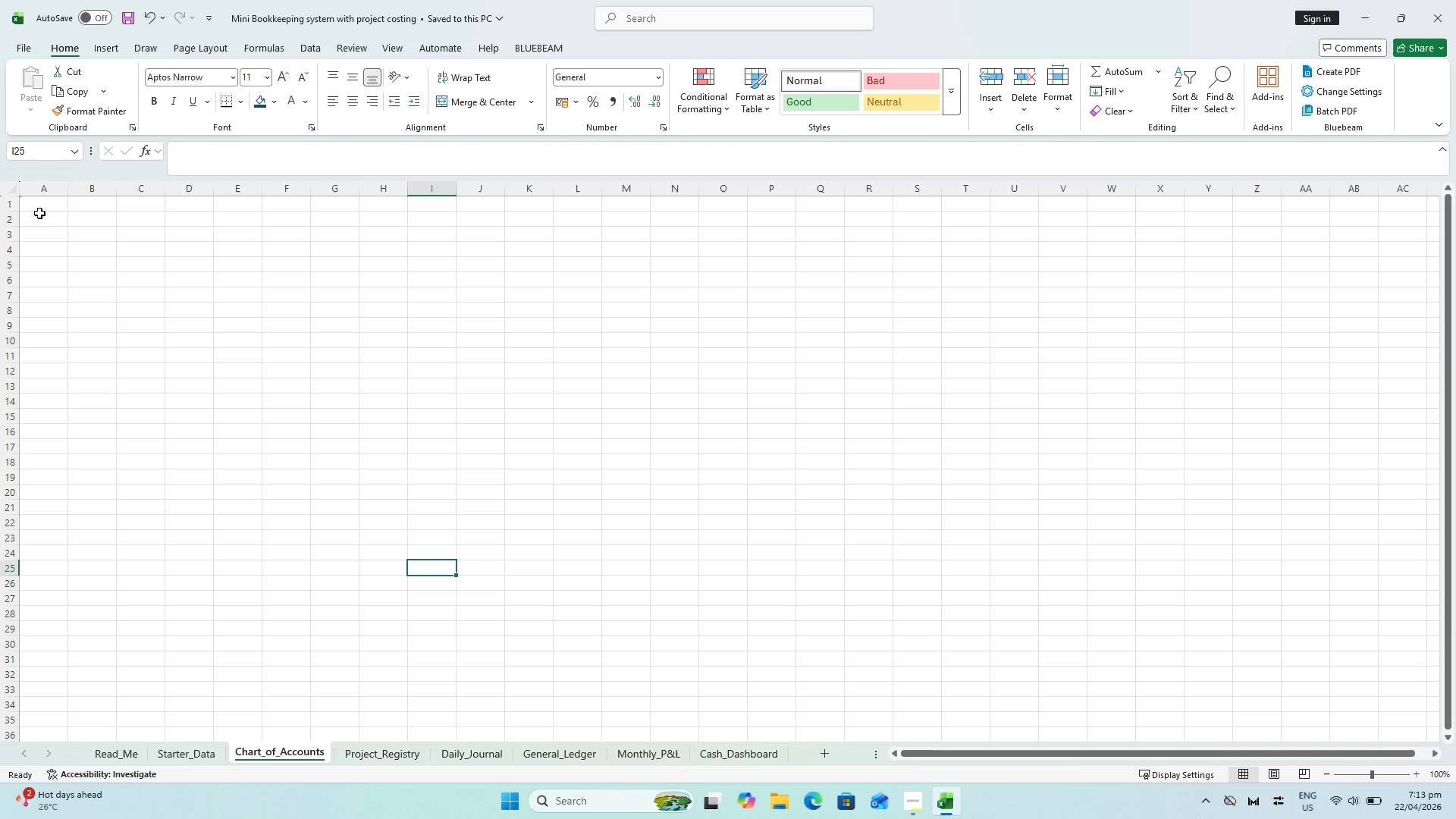 
left_click([49, 219])
 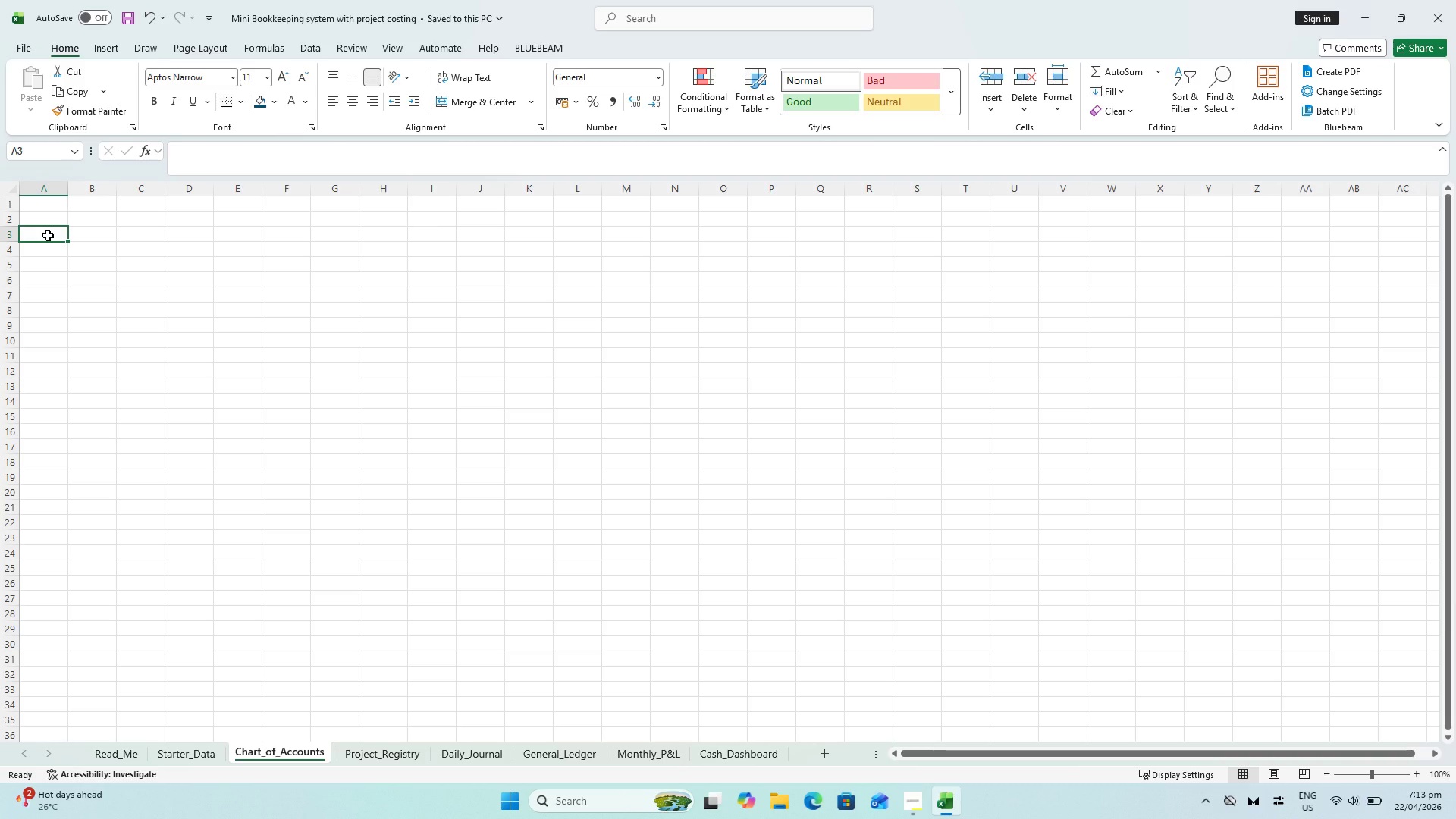 
type(Accountz )
key(Backspace)
key(Backspace)
type(s Categro)
key(Backspace)
key(Backspace)
type(ory)
 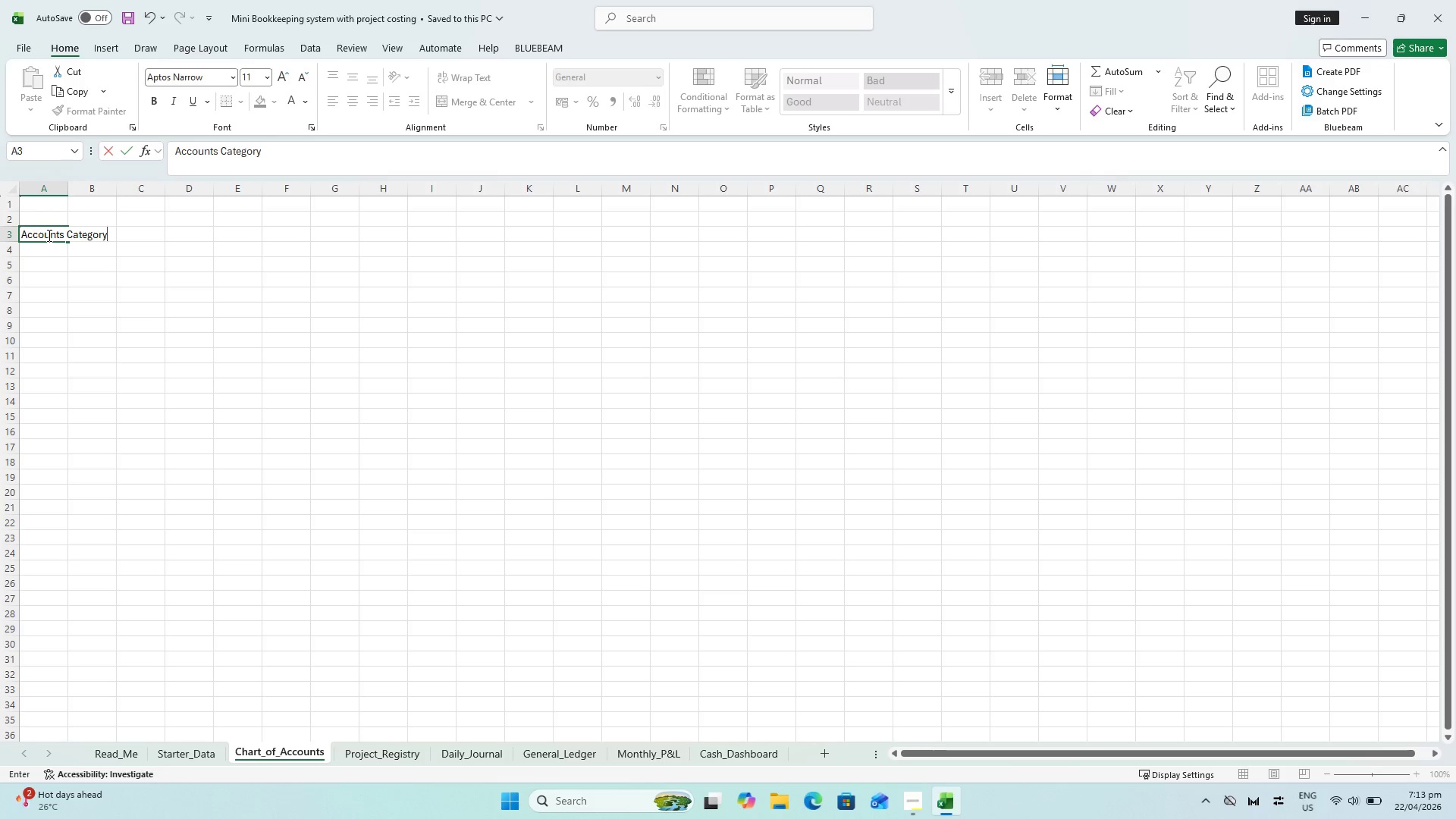 
key(ArrowRight)
 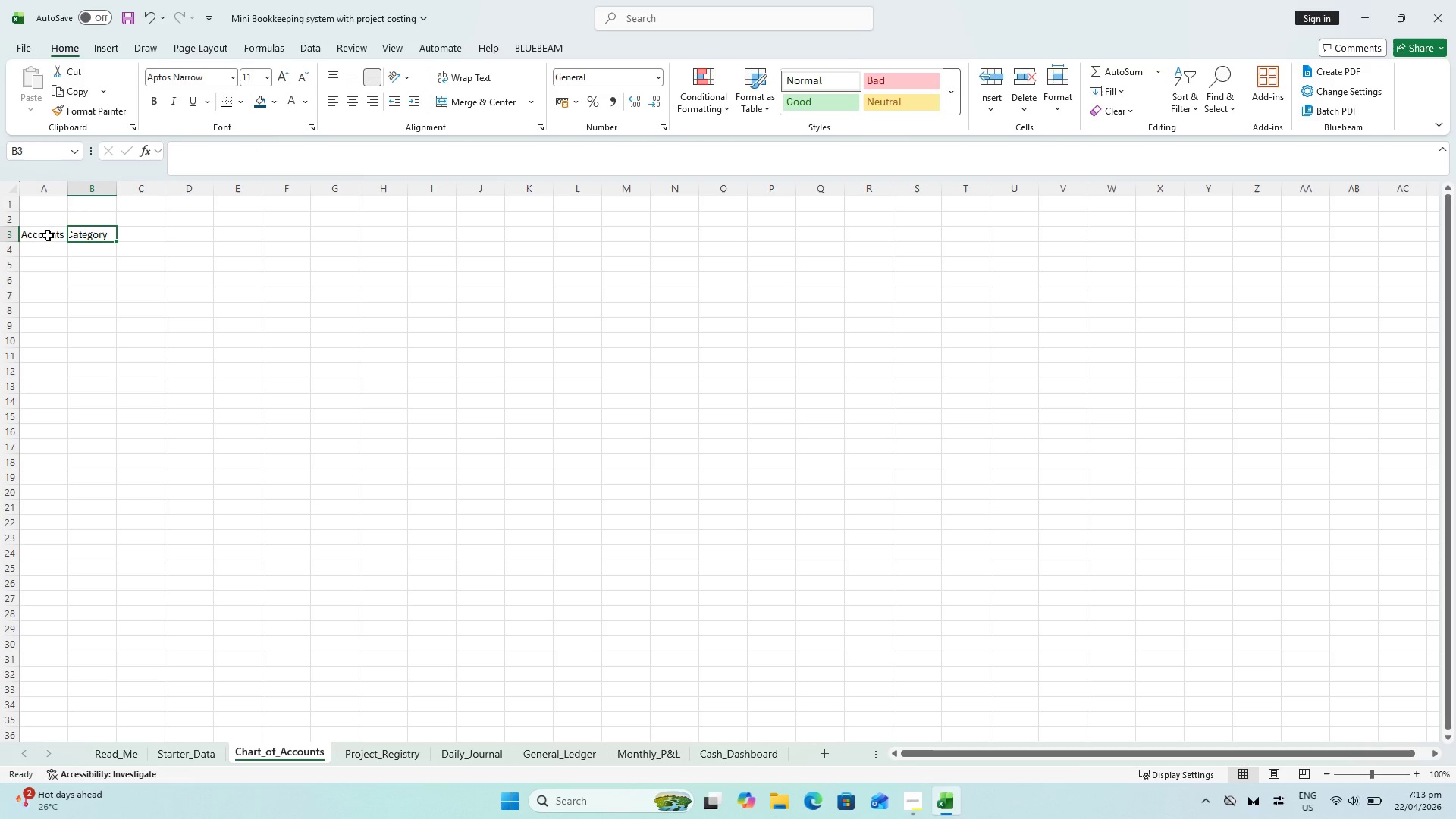 
type(Account RType)
key(Backspace)
key(Backspace)
key(Backspace)
key(Backspace)
key(Backspace)
type(Type)
 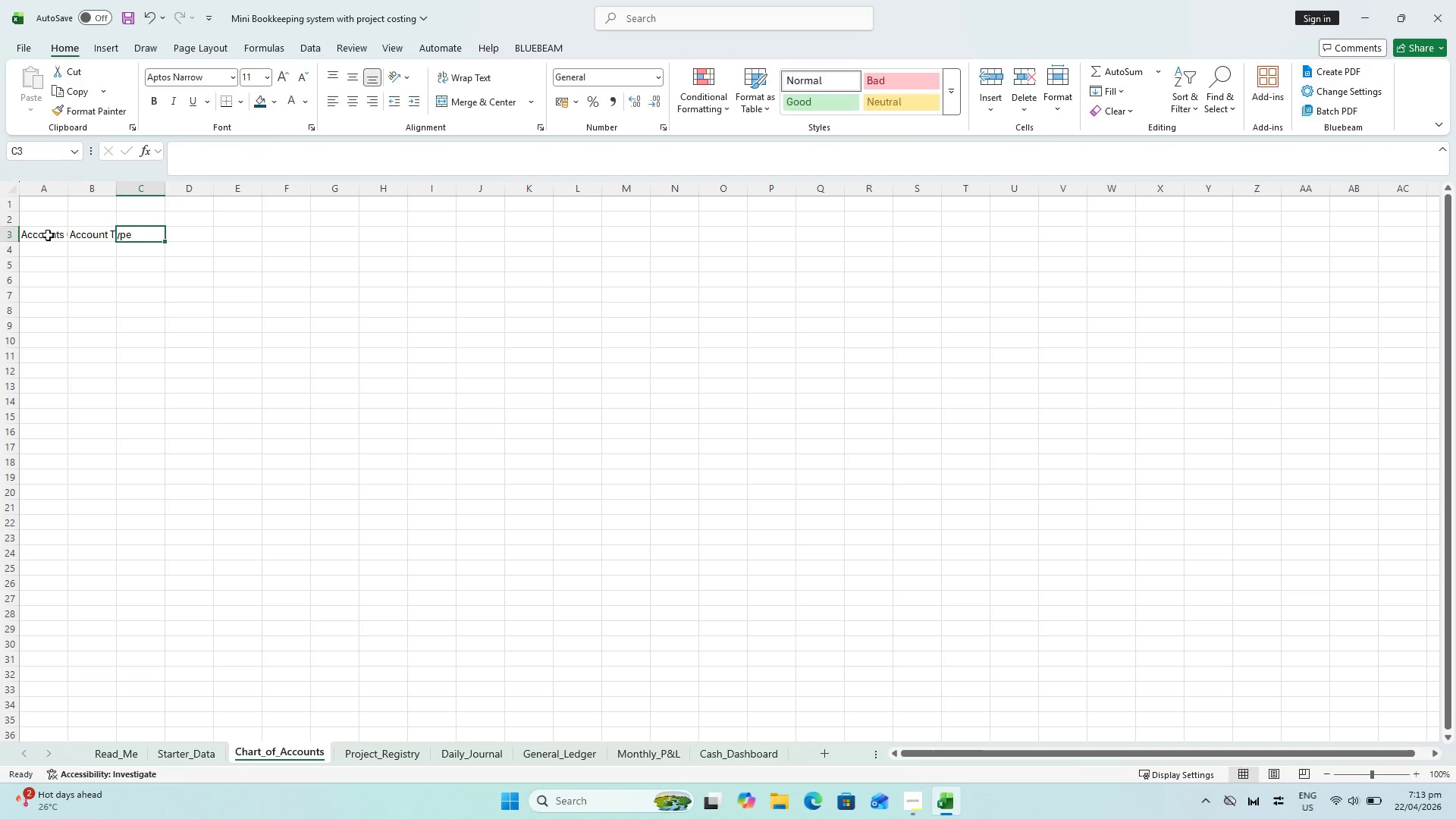 
 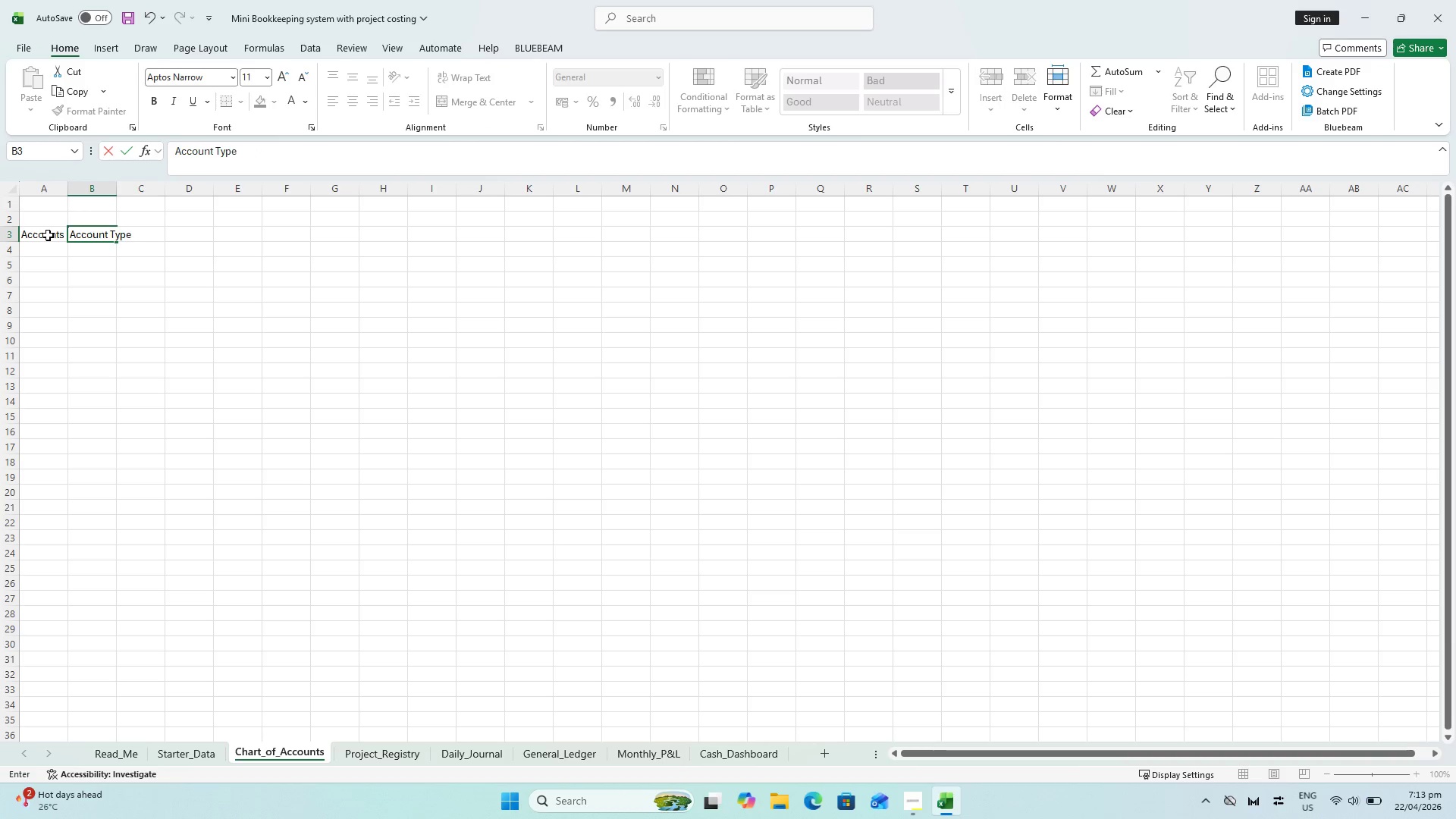 
key(ArrowRight)
 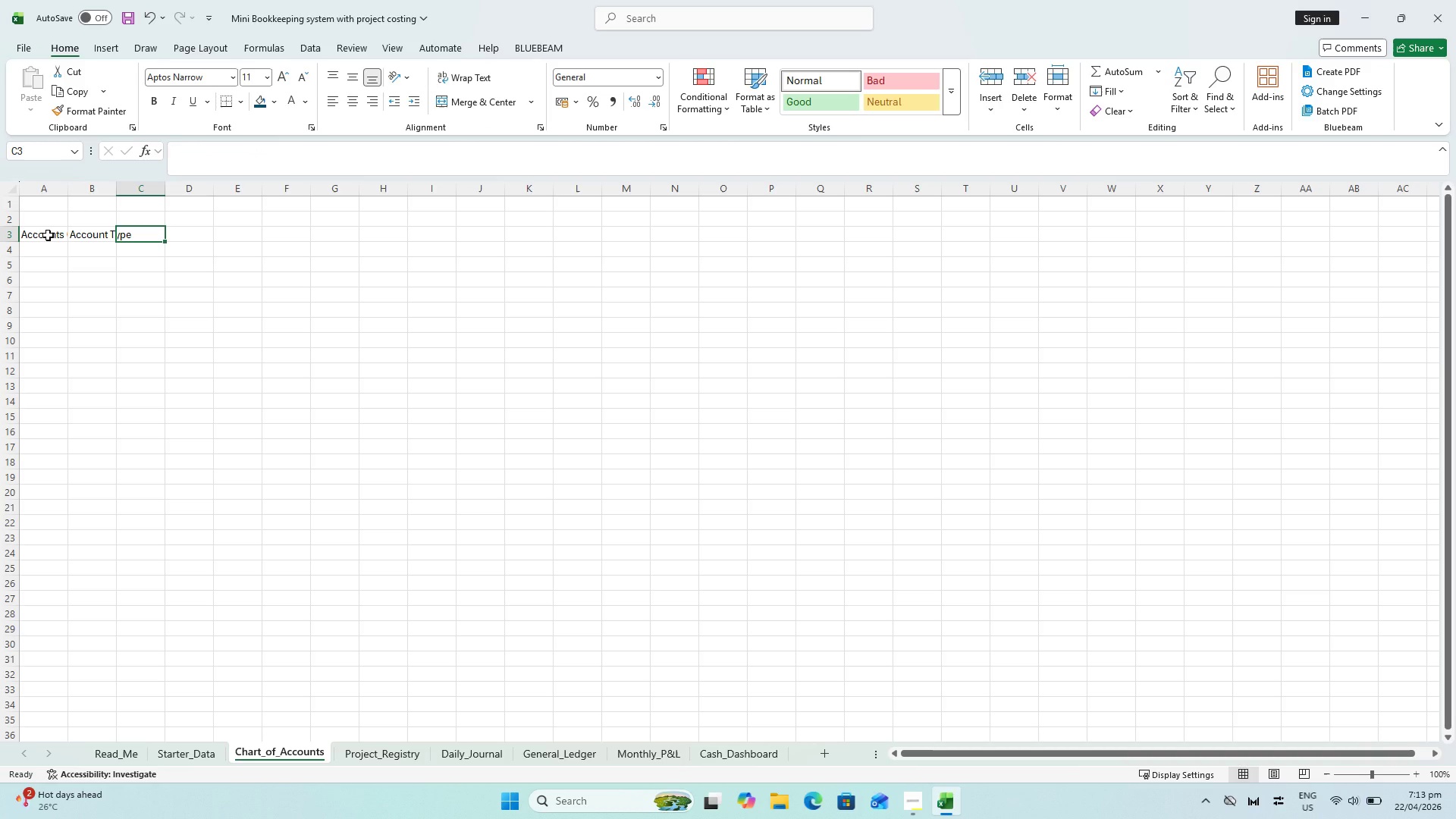 
type(Accoju)
key(Backspace)
key(Backspace)
type(ubt)
key(Backspace)
key(Backspace)
type(nt )
 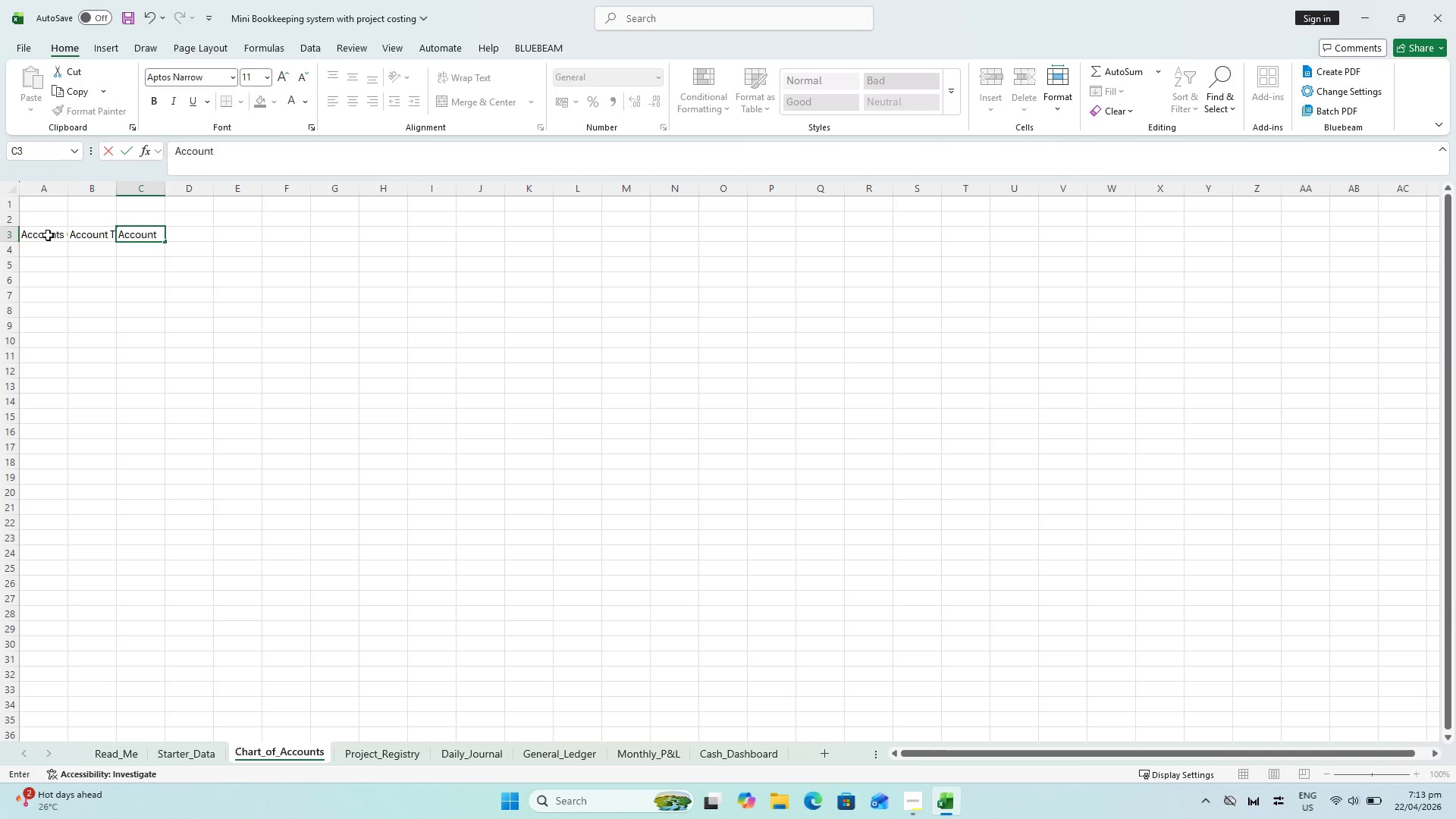 
type(Group)
 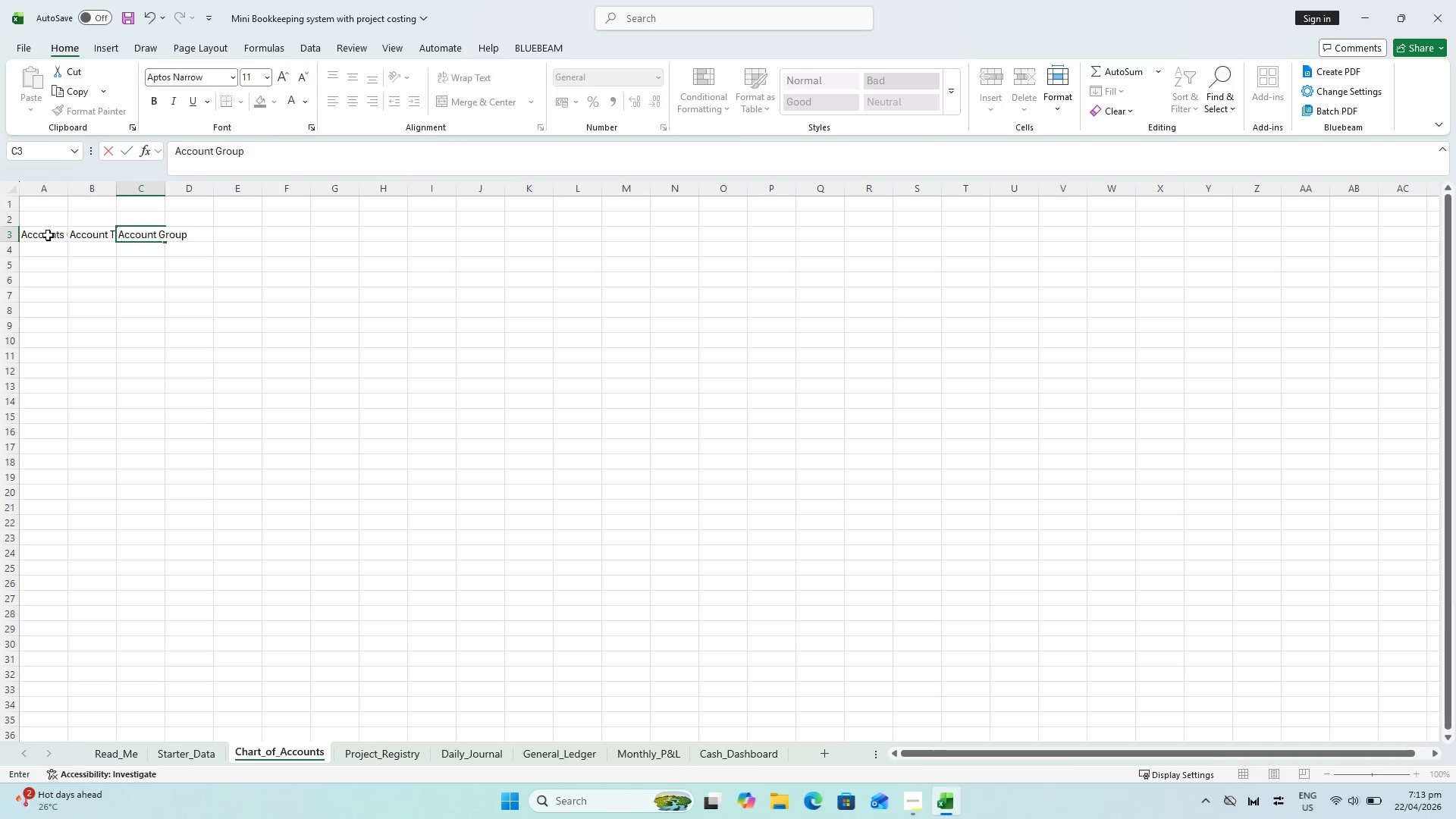 
key(ArrowRight)
 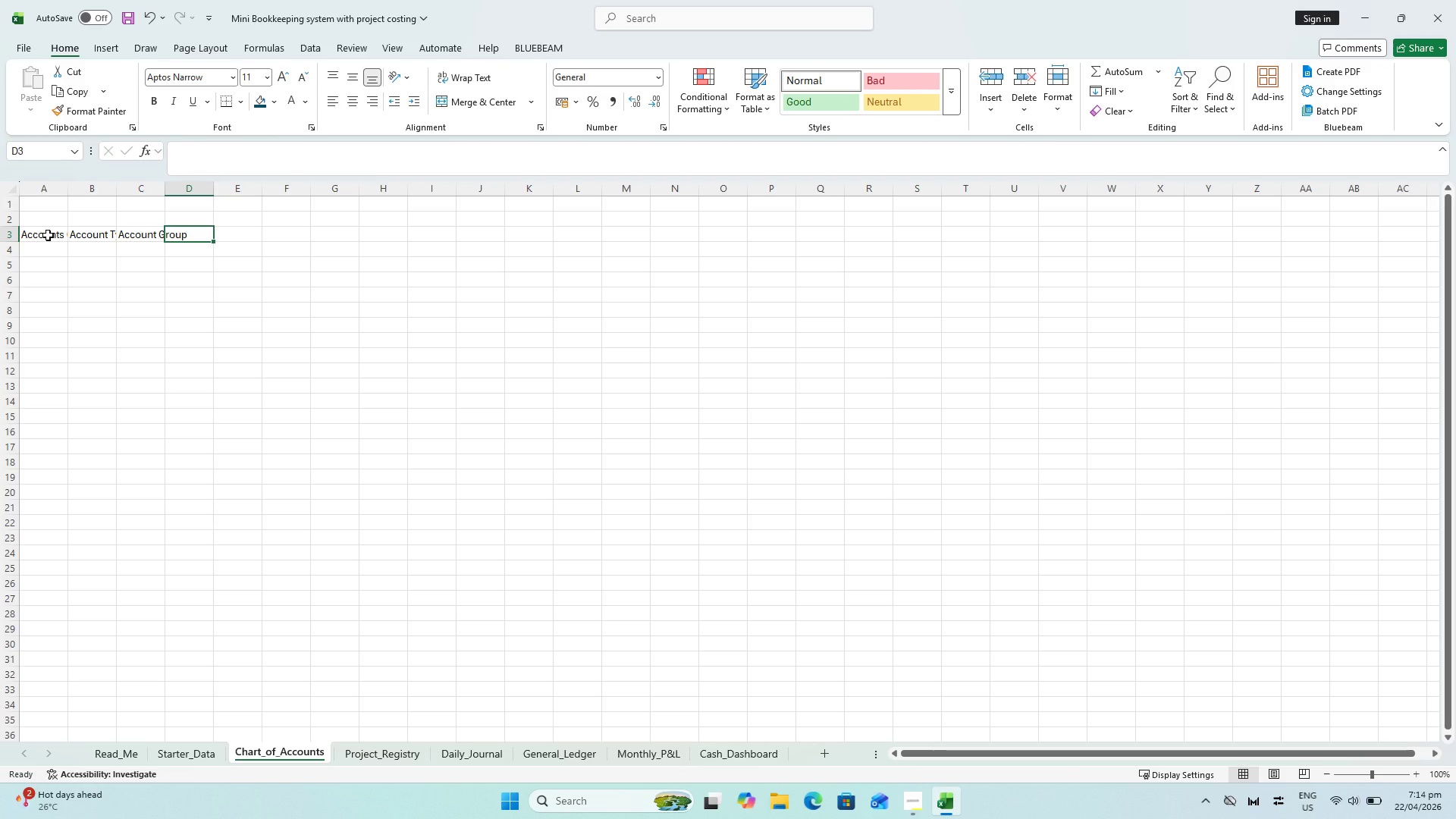 
type(P$L)
key(Backspace)
key(Backspace)
type(&L Section)
 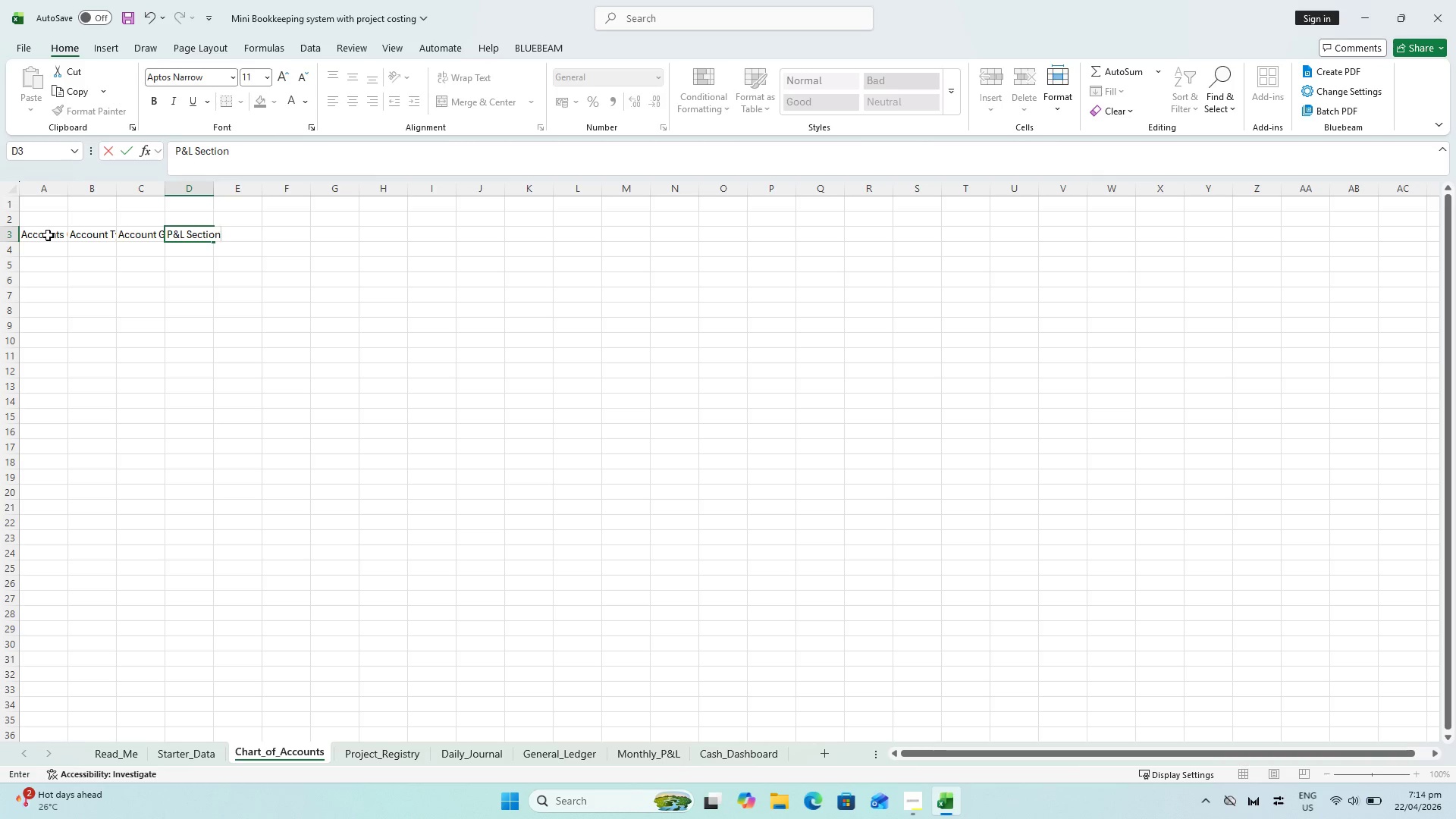 
wait(21.69)
 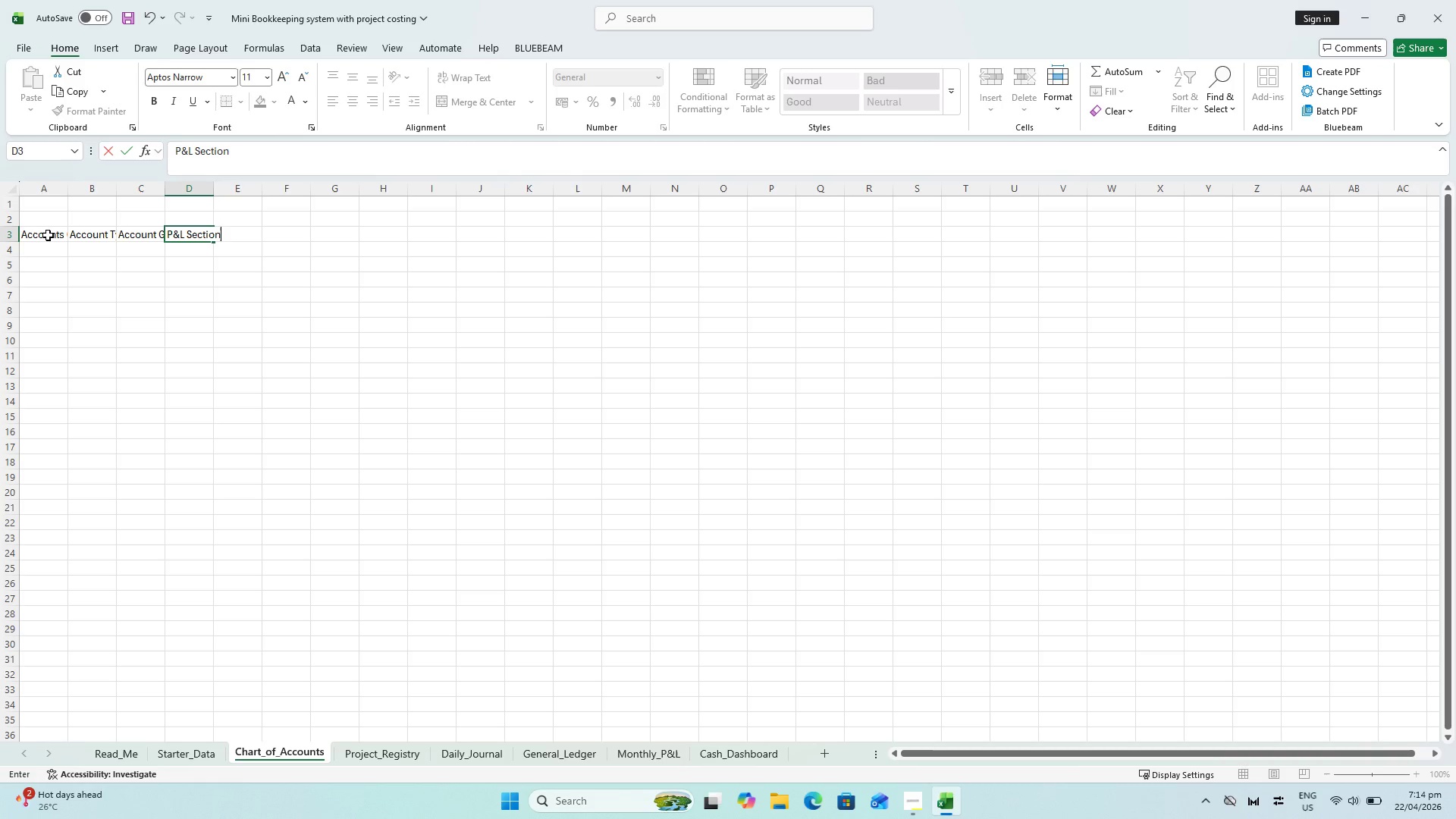 
key(ArrowRight)
 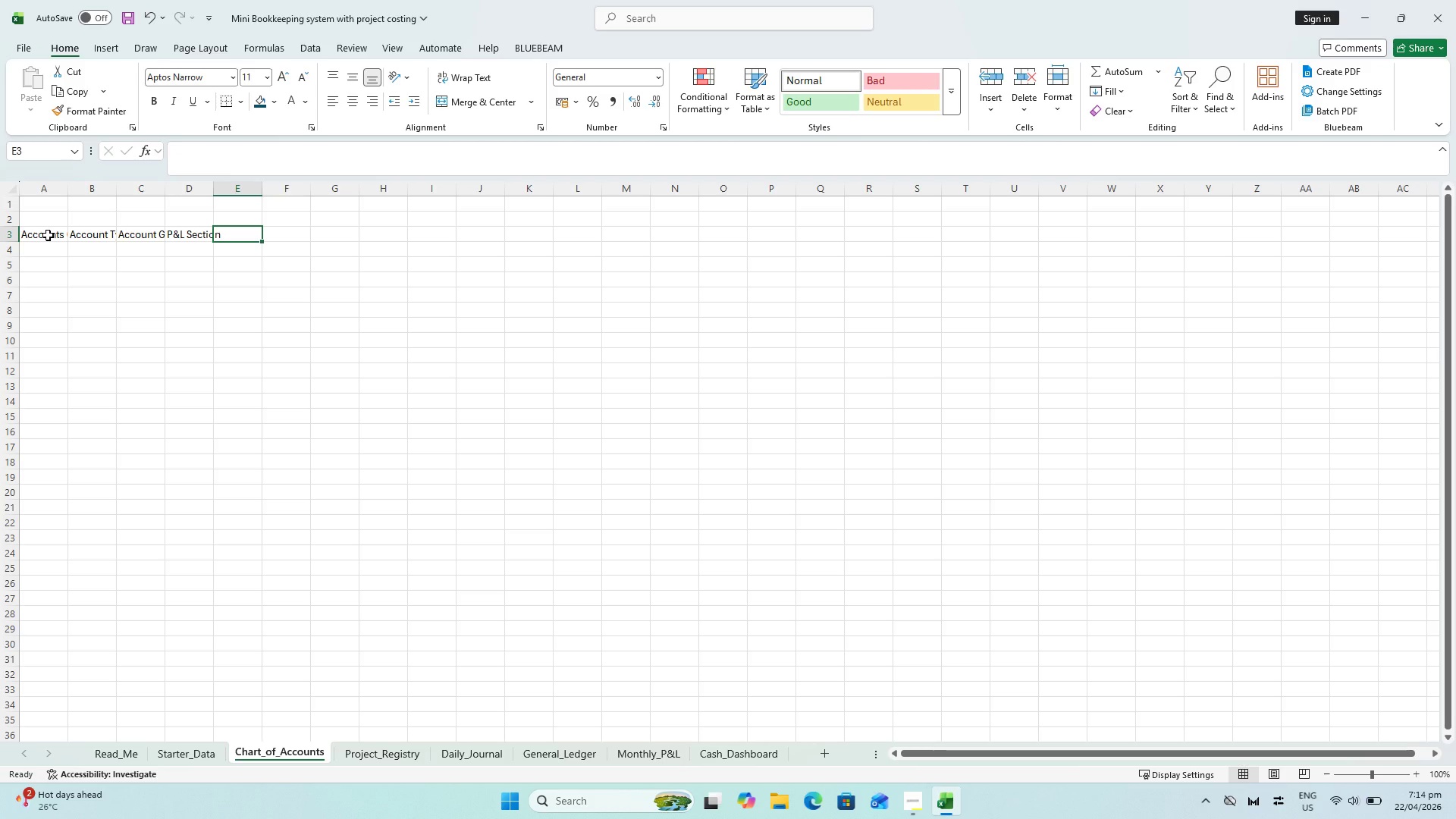 
type(Cahs Flow Tagf)
key(Backspace)
 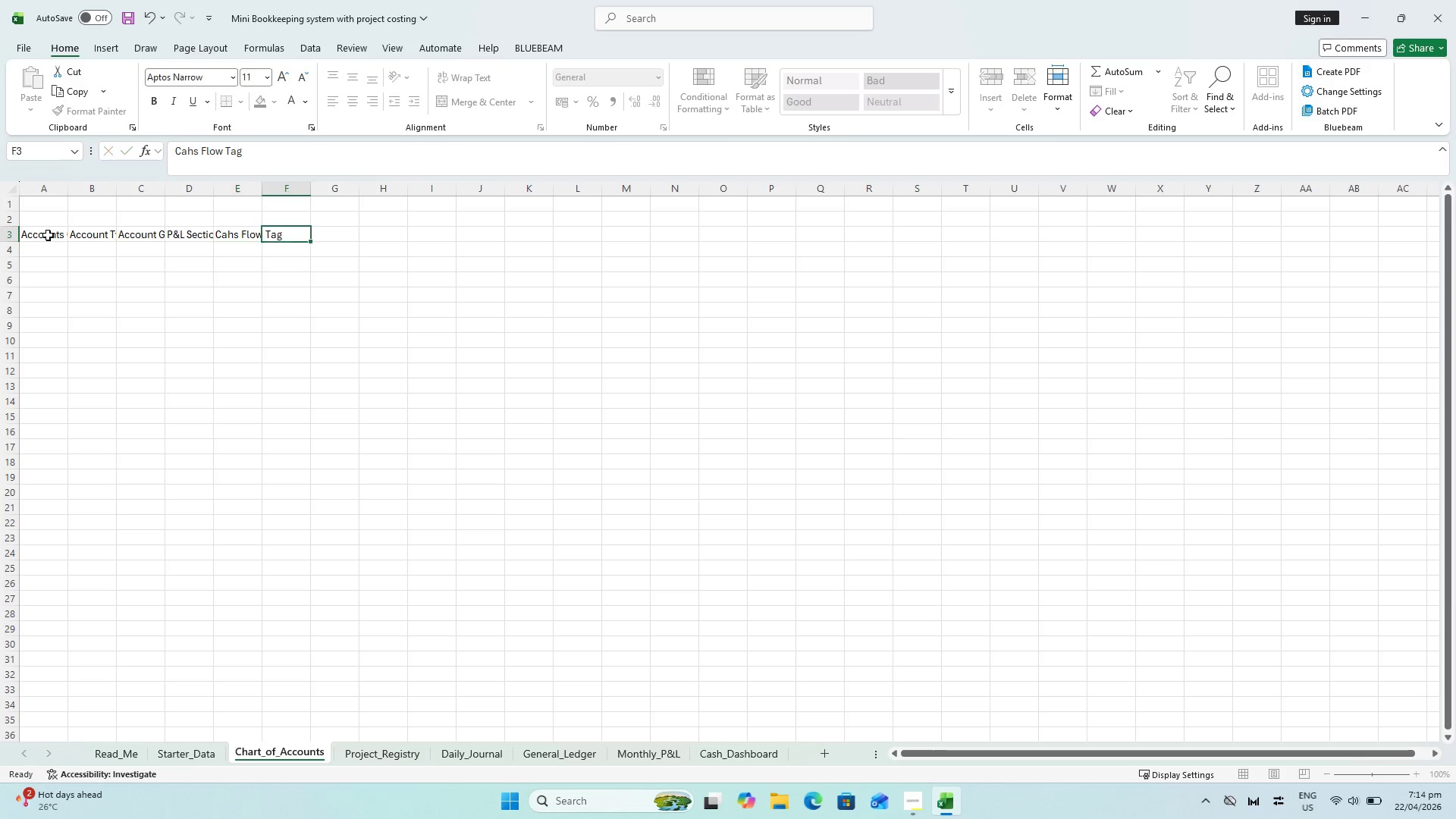 
key(ArrowRight)
 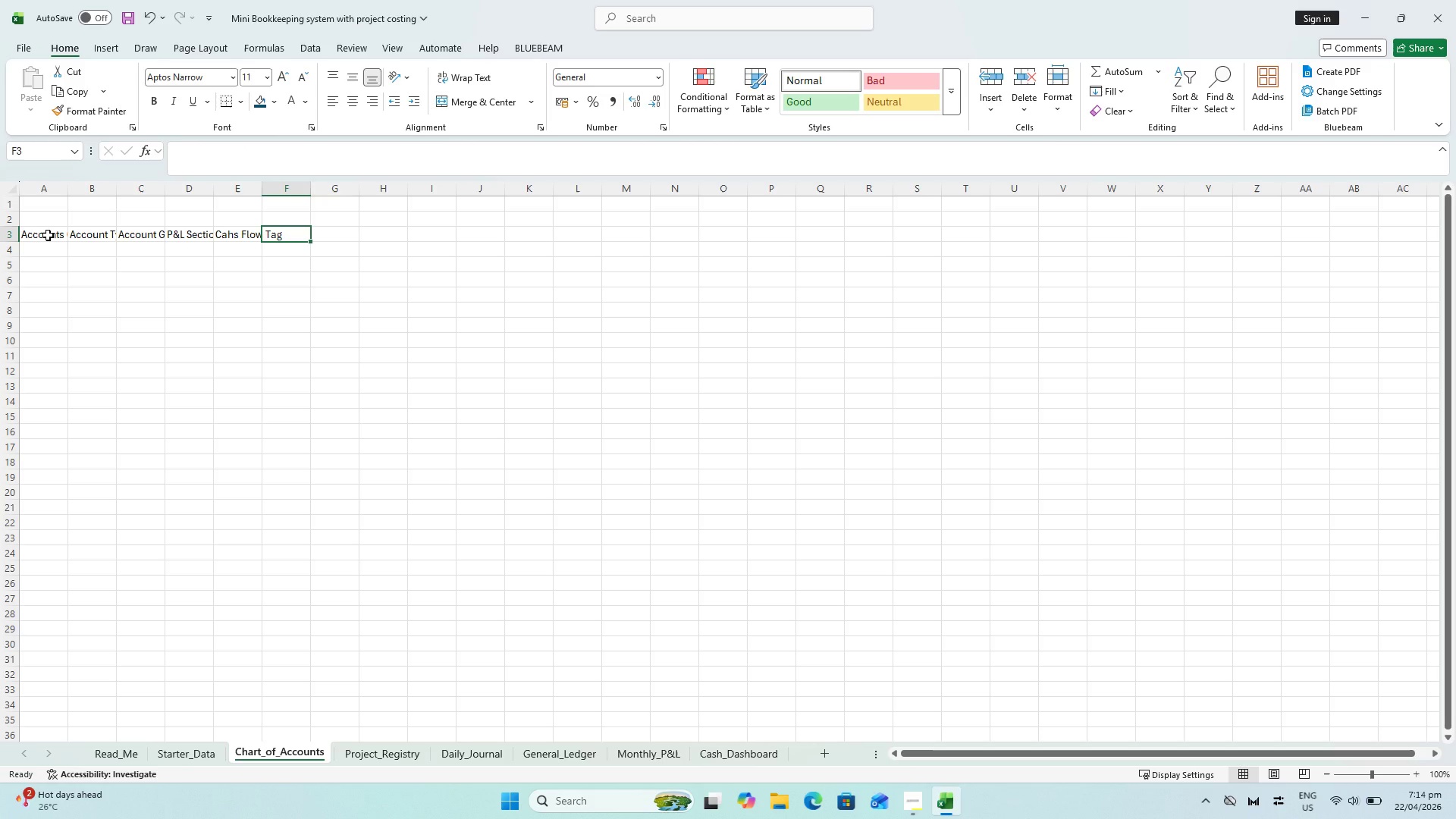 
type(Include in Gross Margin)
 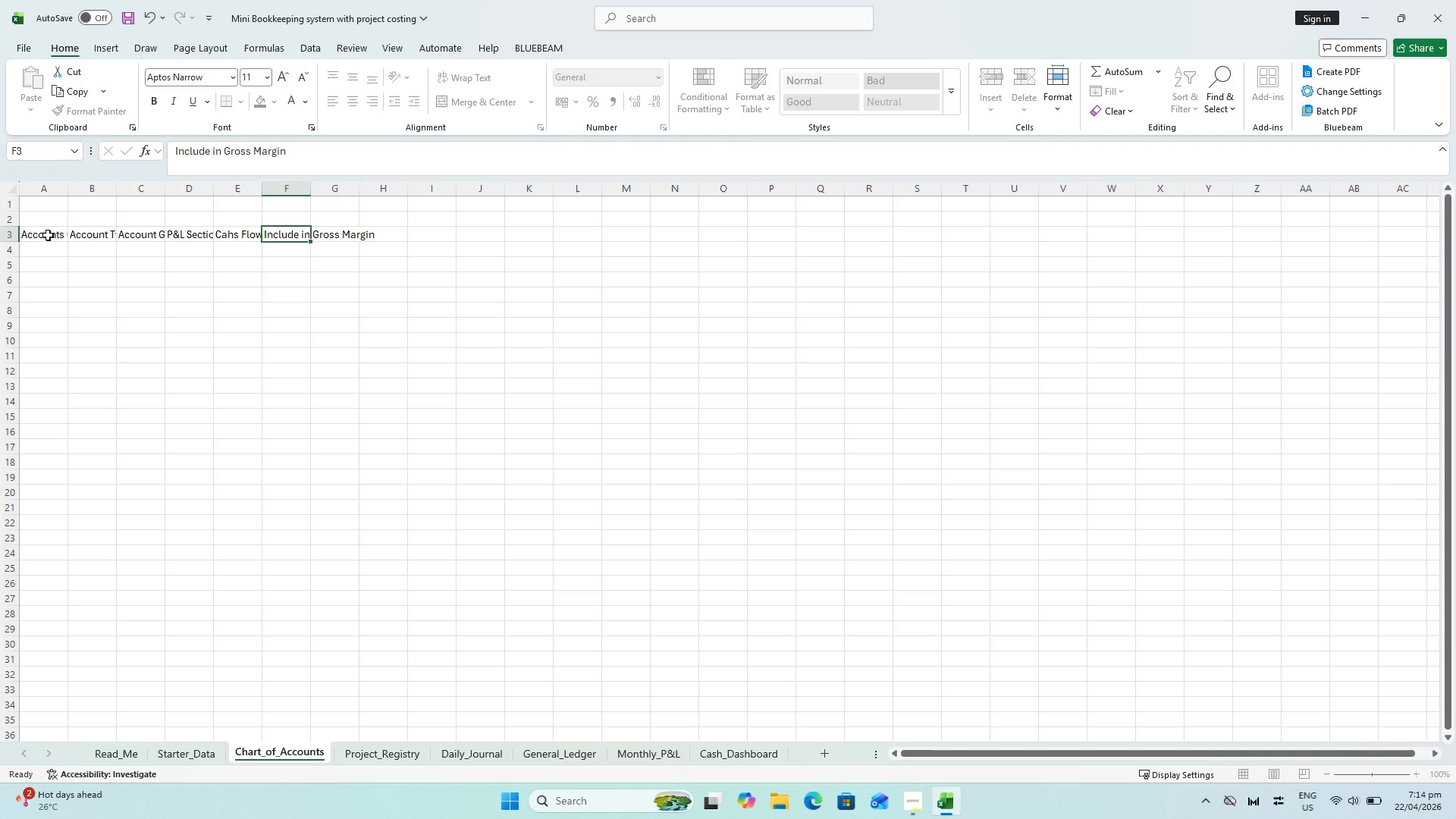 
 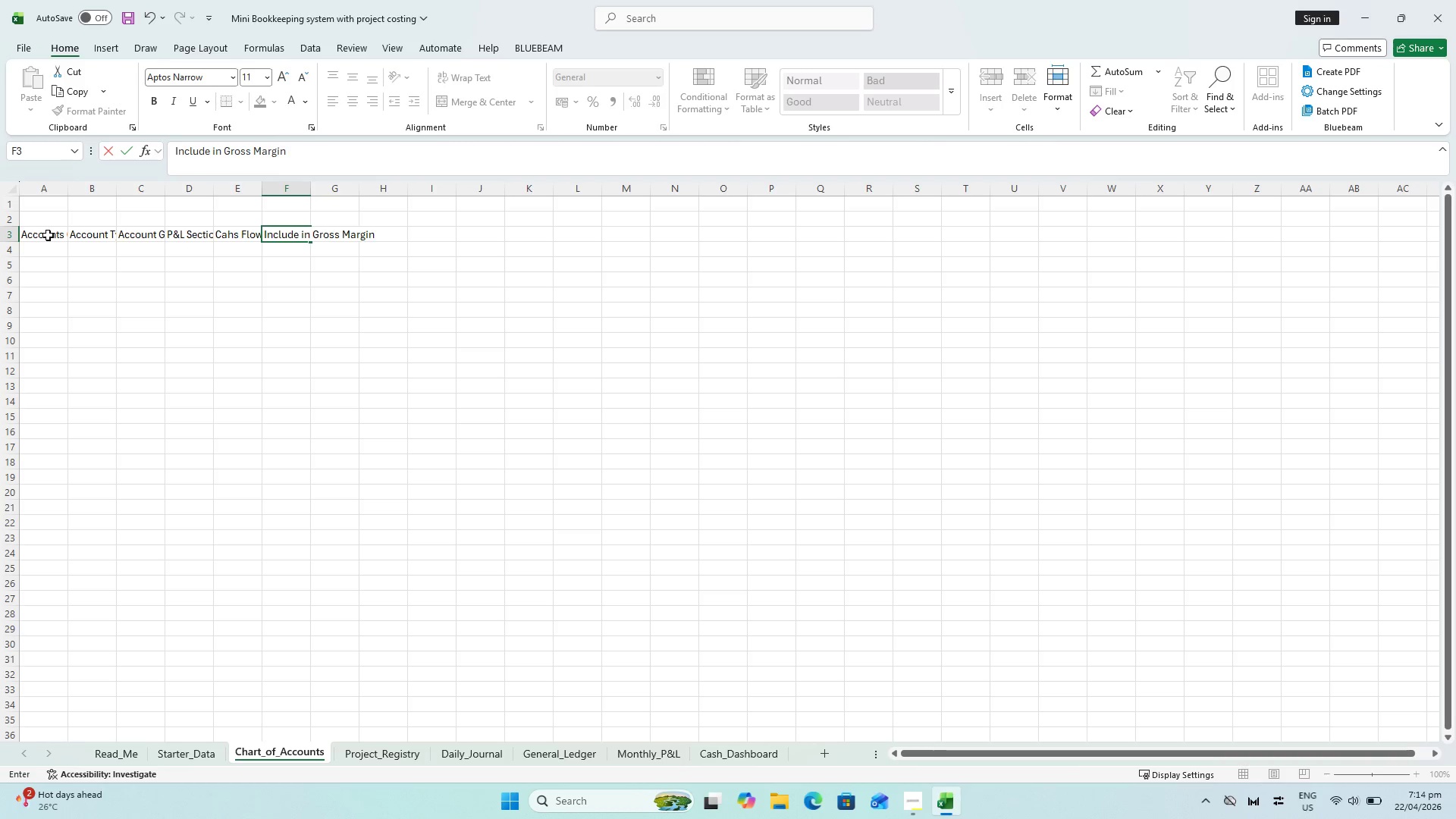 
key(ArrowRight)
 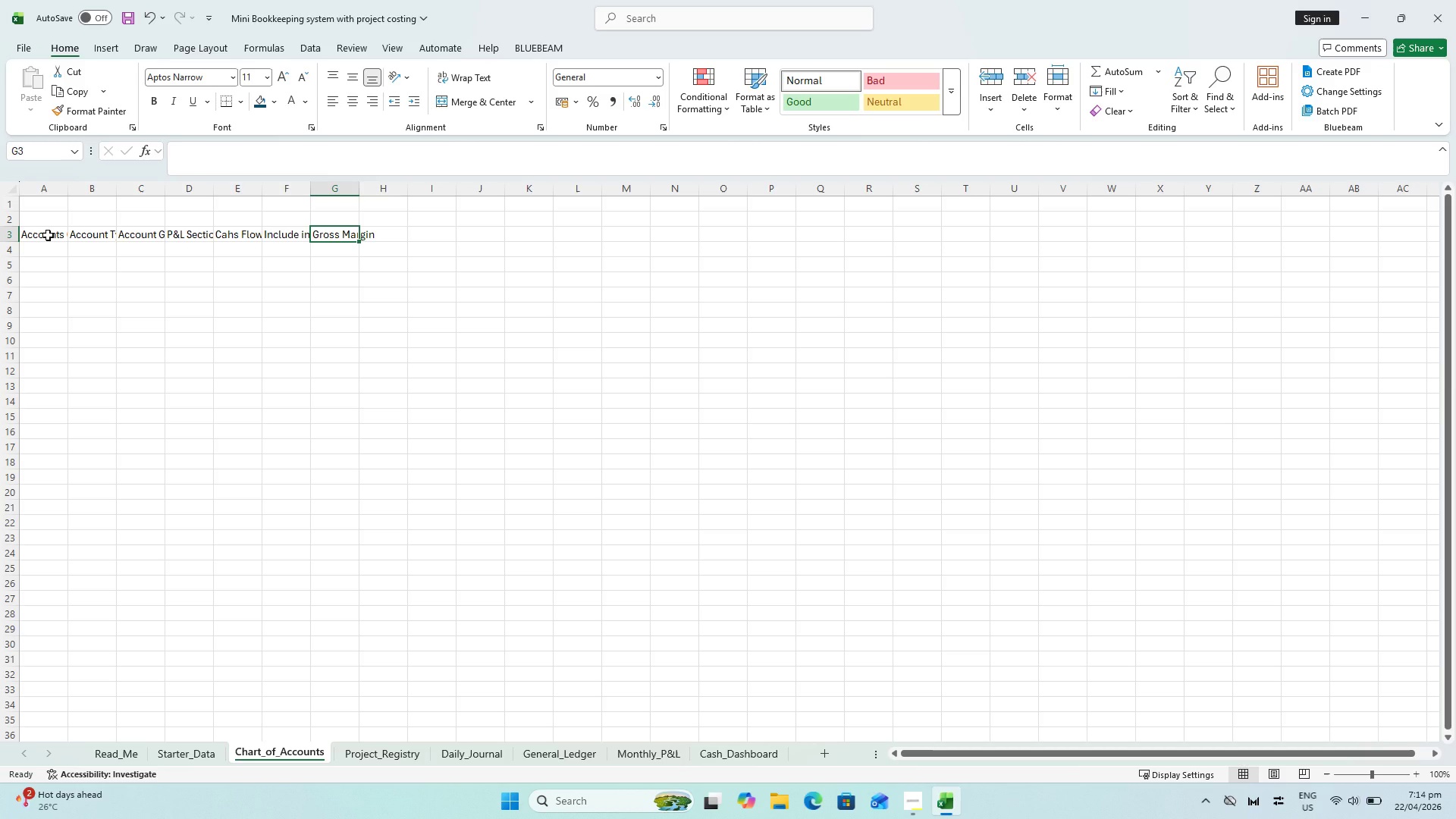 
type(Notes)
 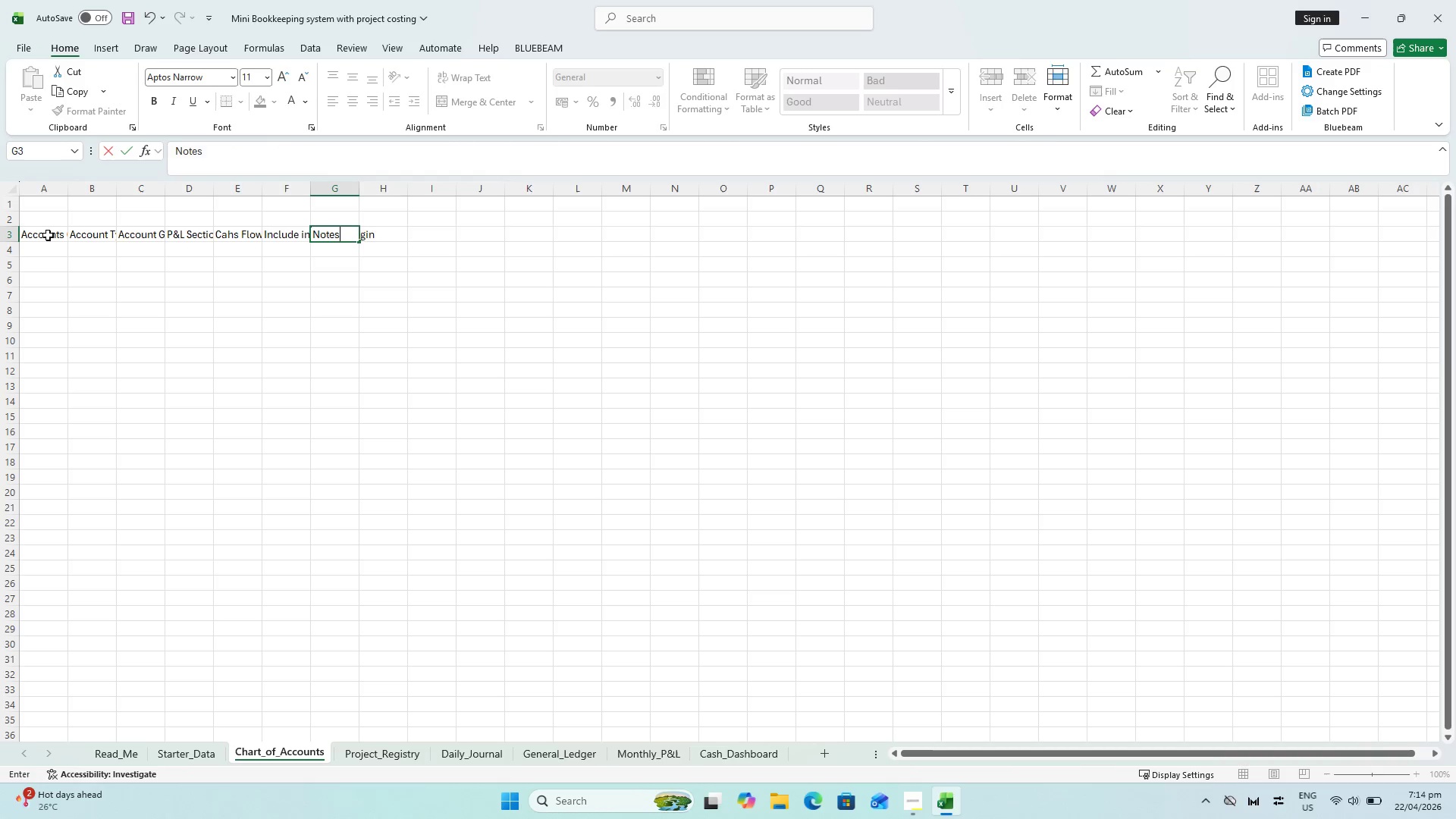 
key(Enter)
 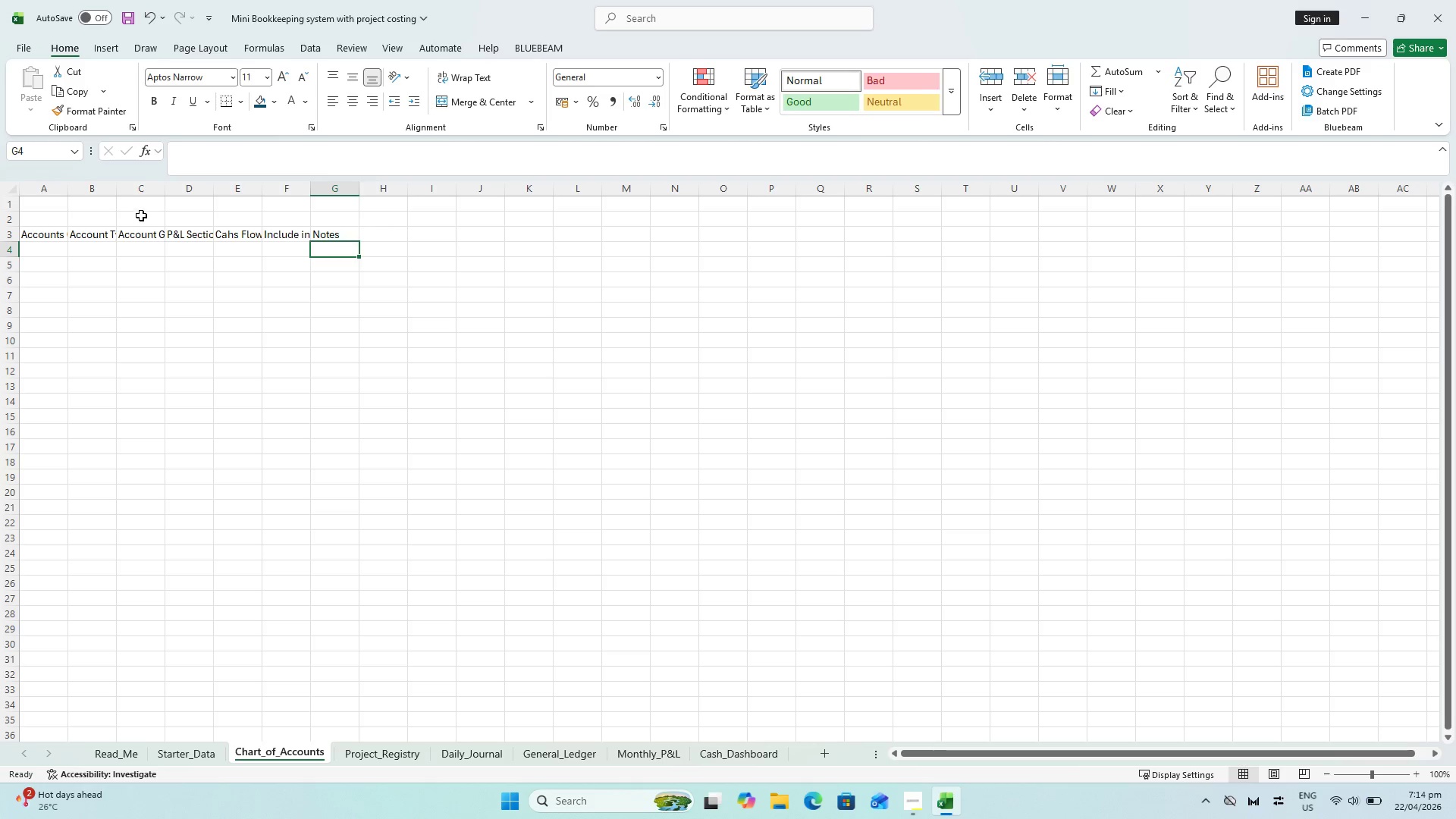 
double_click([117, 194])
 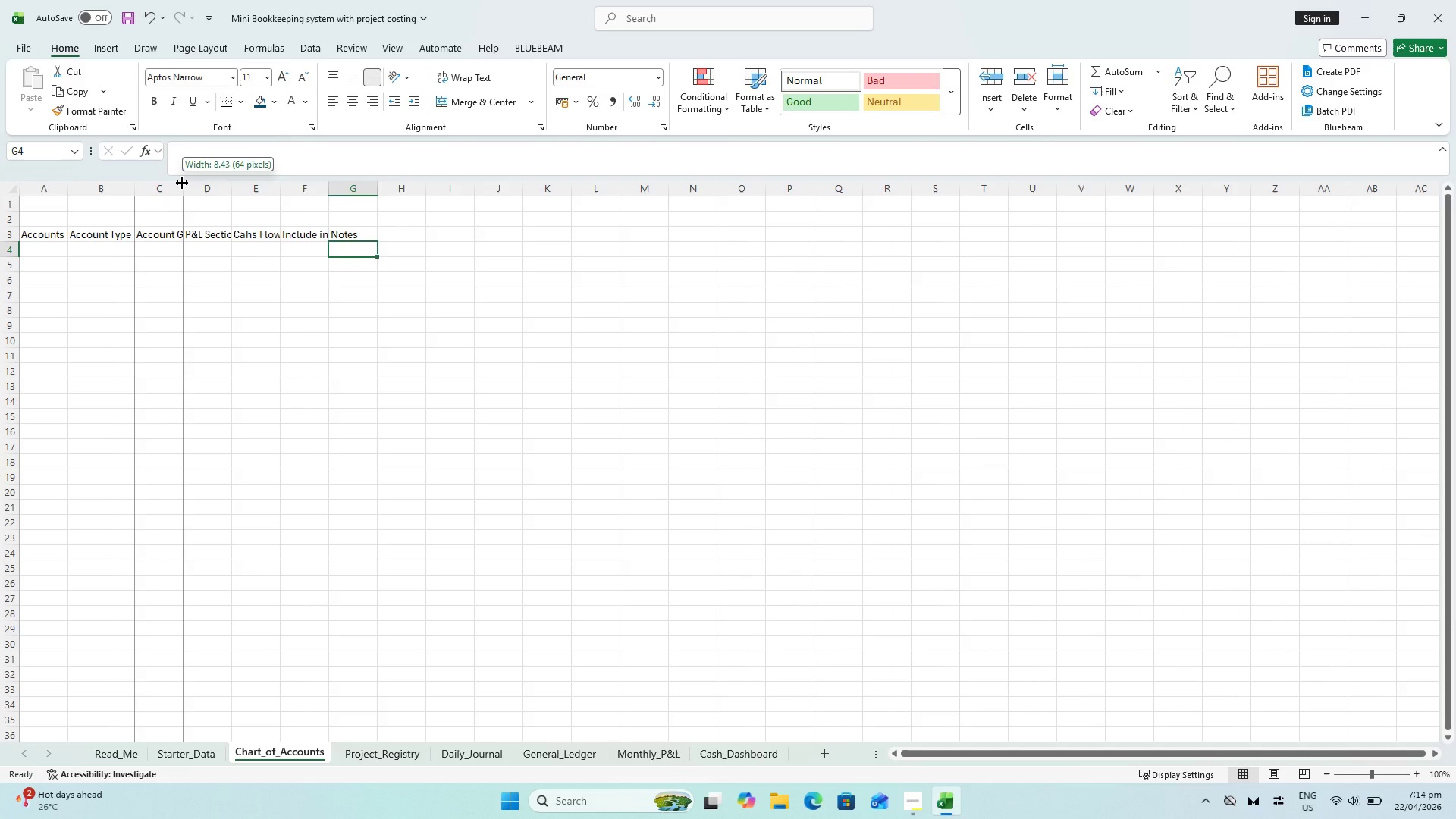 
double_click([182, 183])
 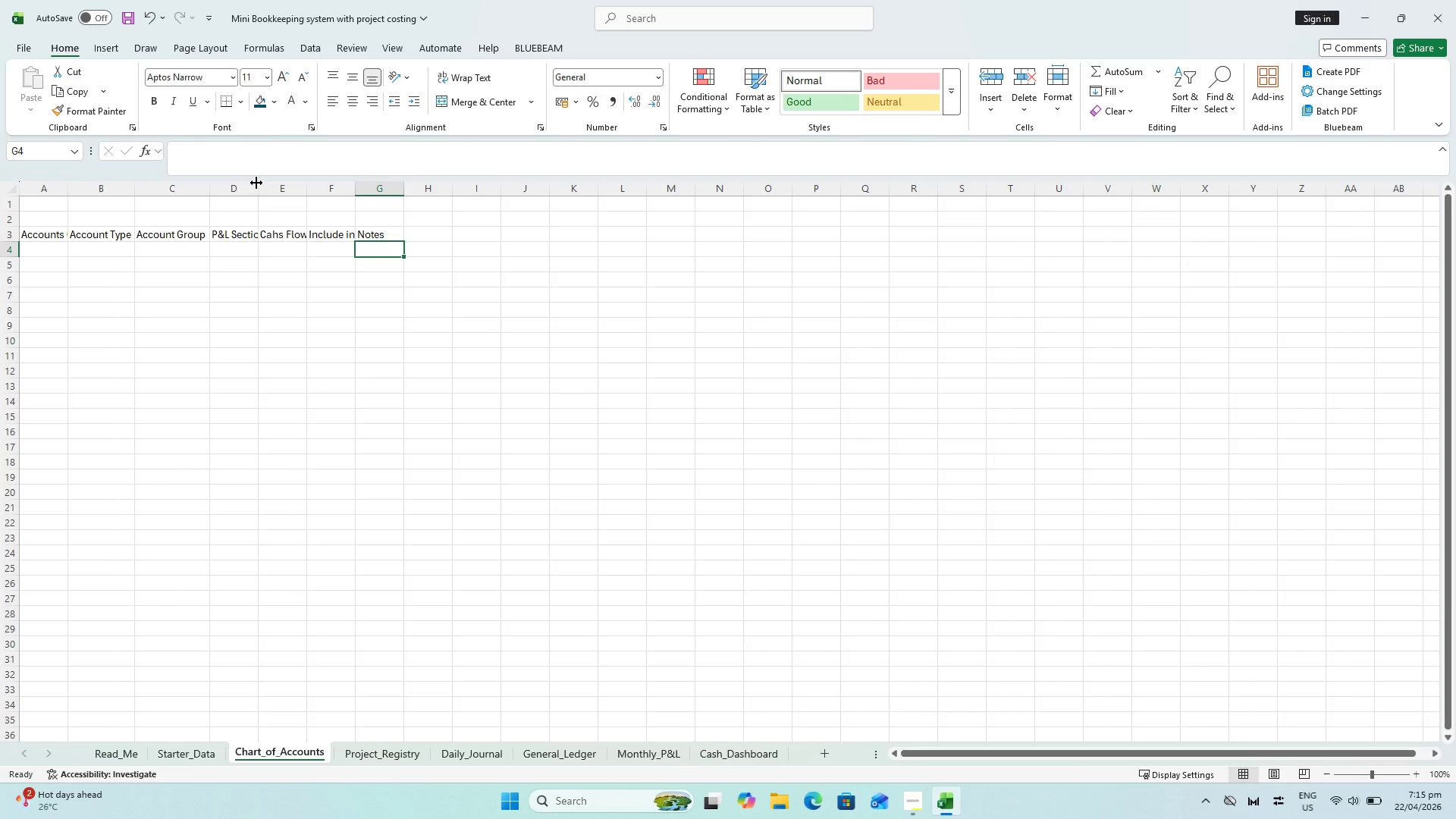 
double_click([256, 183])
 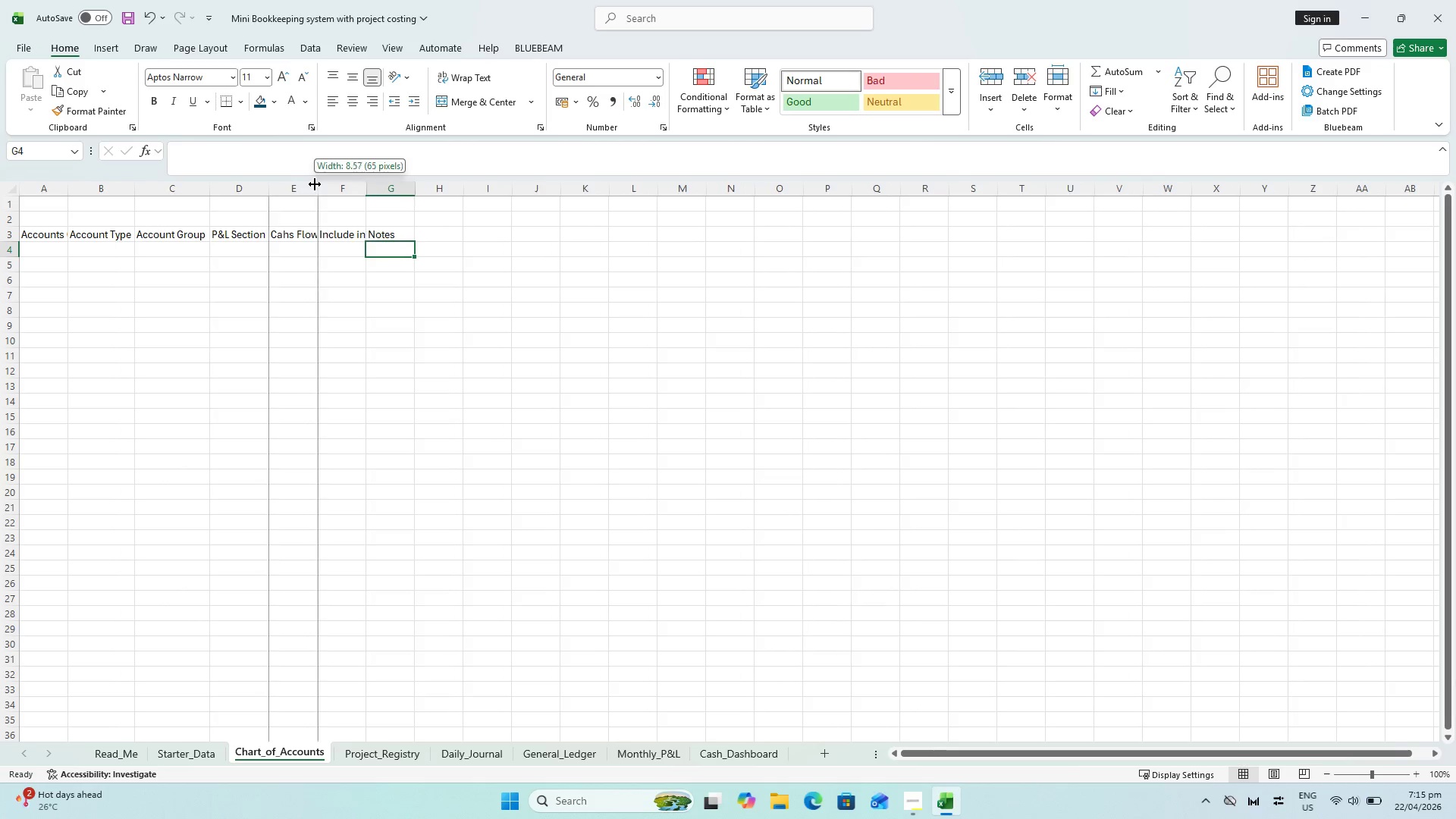 
double_click([315, 184])
 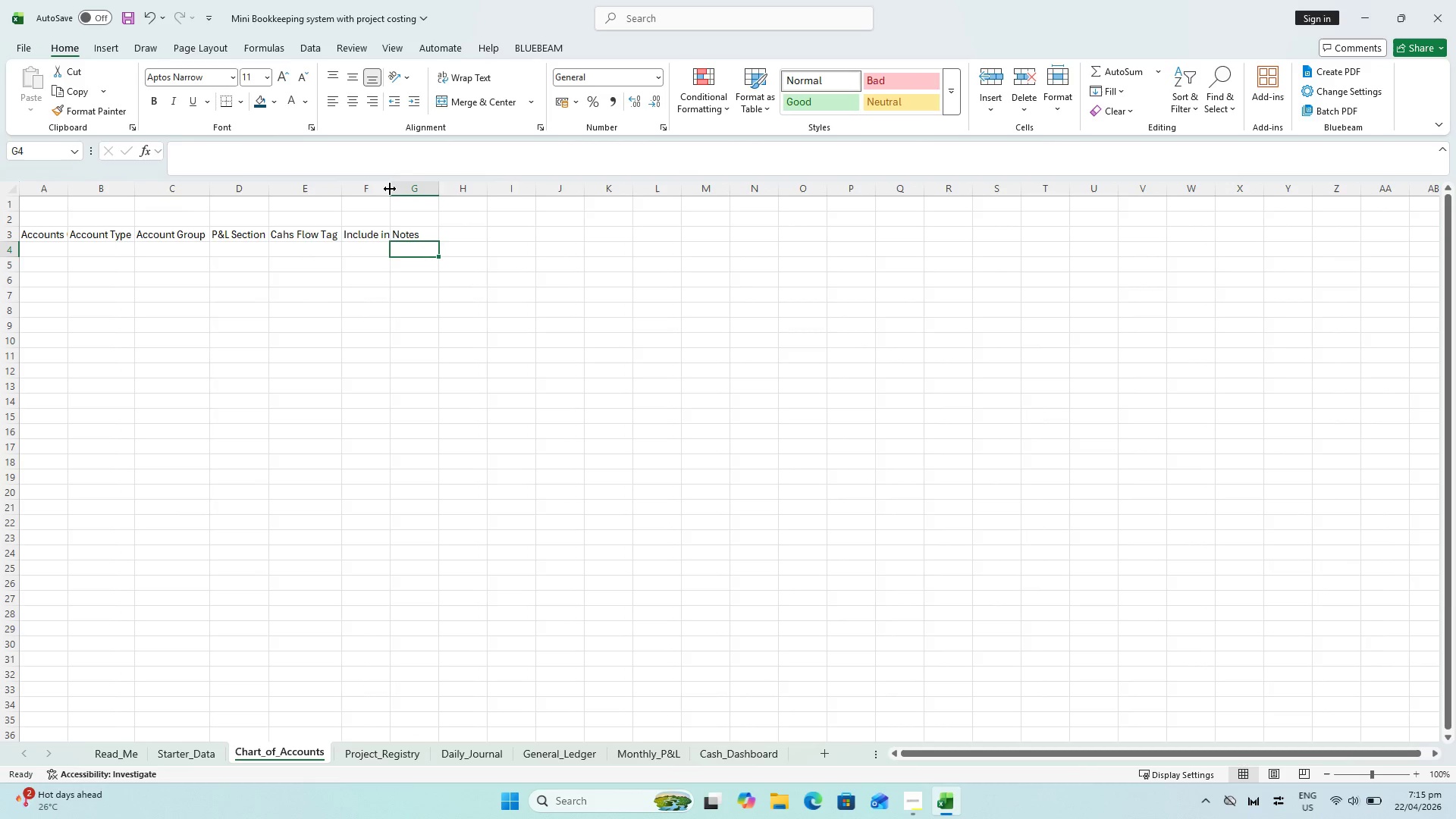 
double_click([391, 189])
 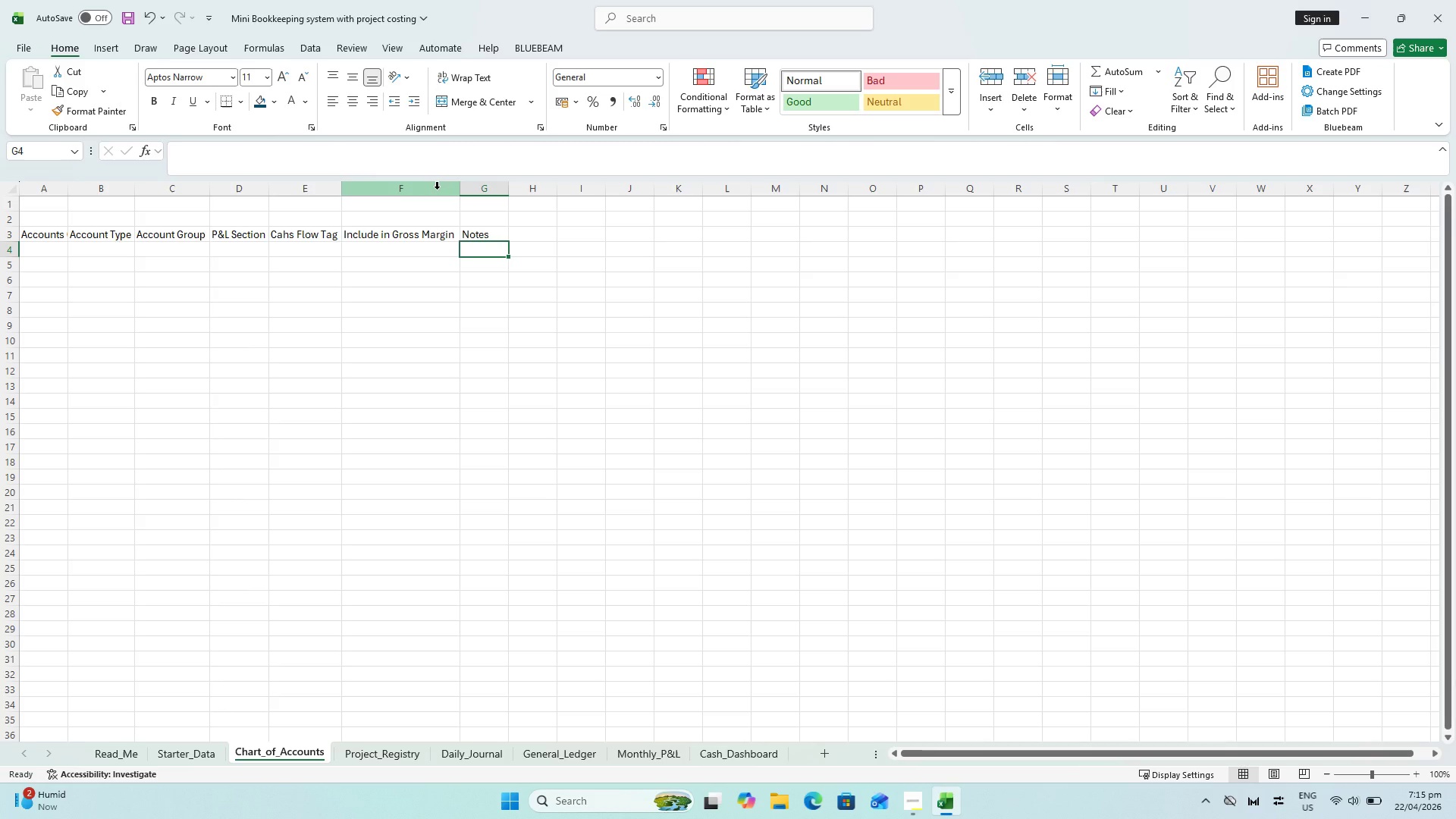 
wait(38.89)
 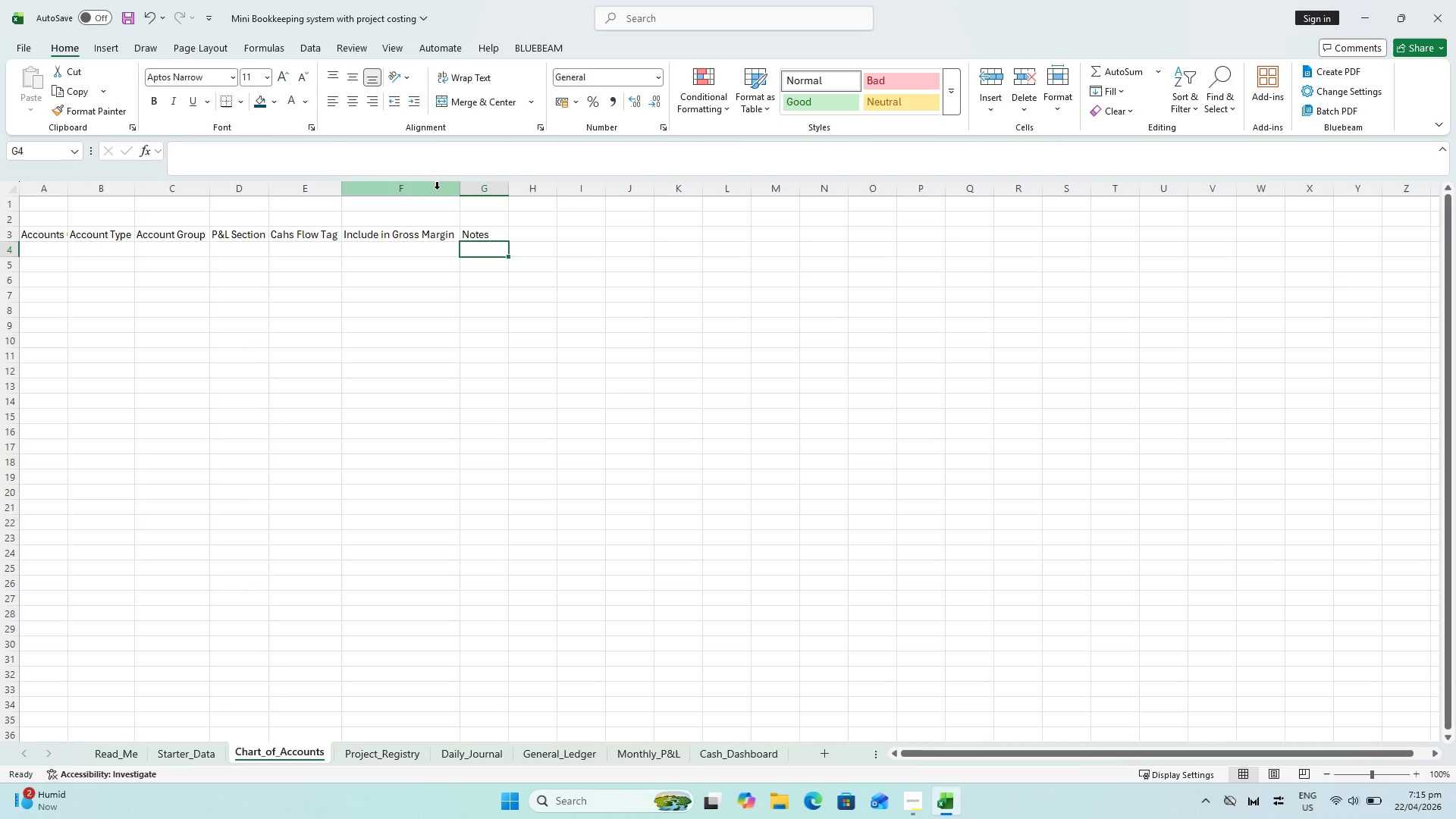 
right_click([437, 187])
 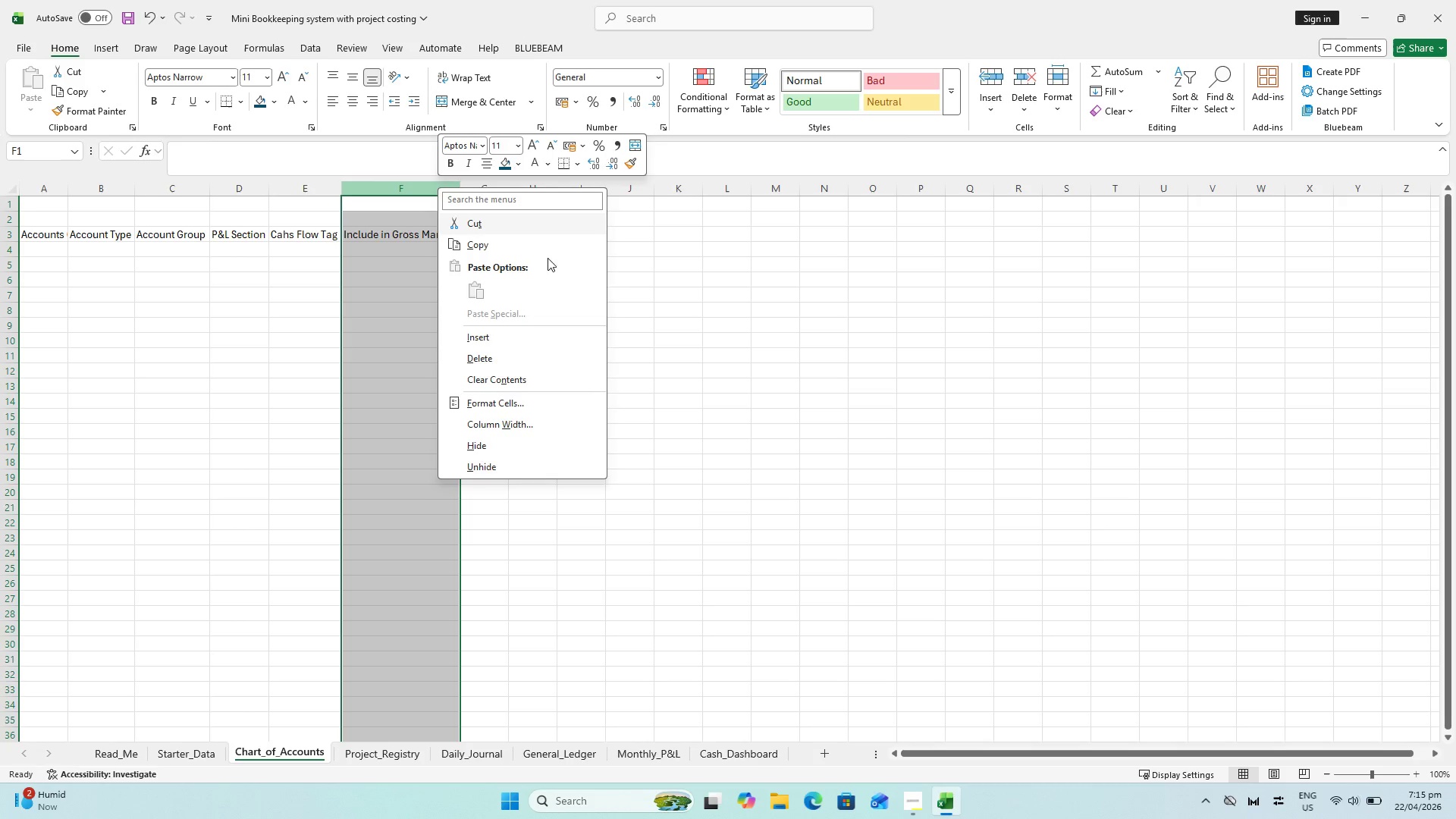 
left_click([617, 275])
 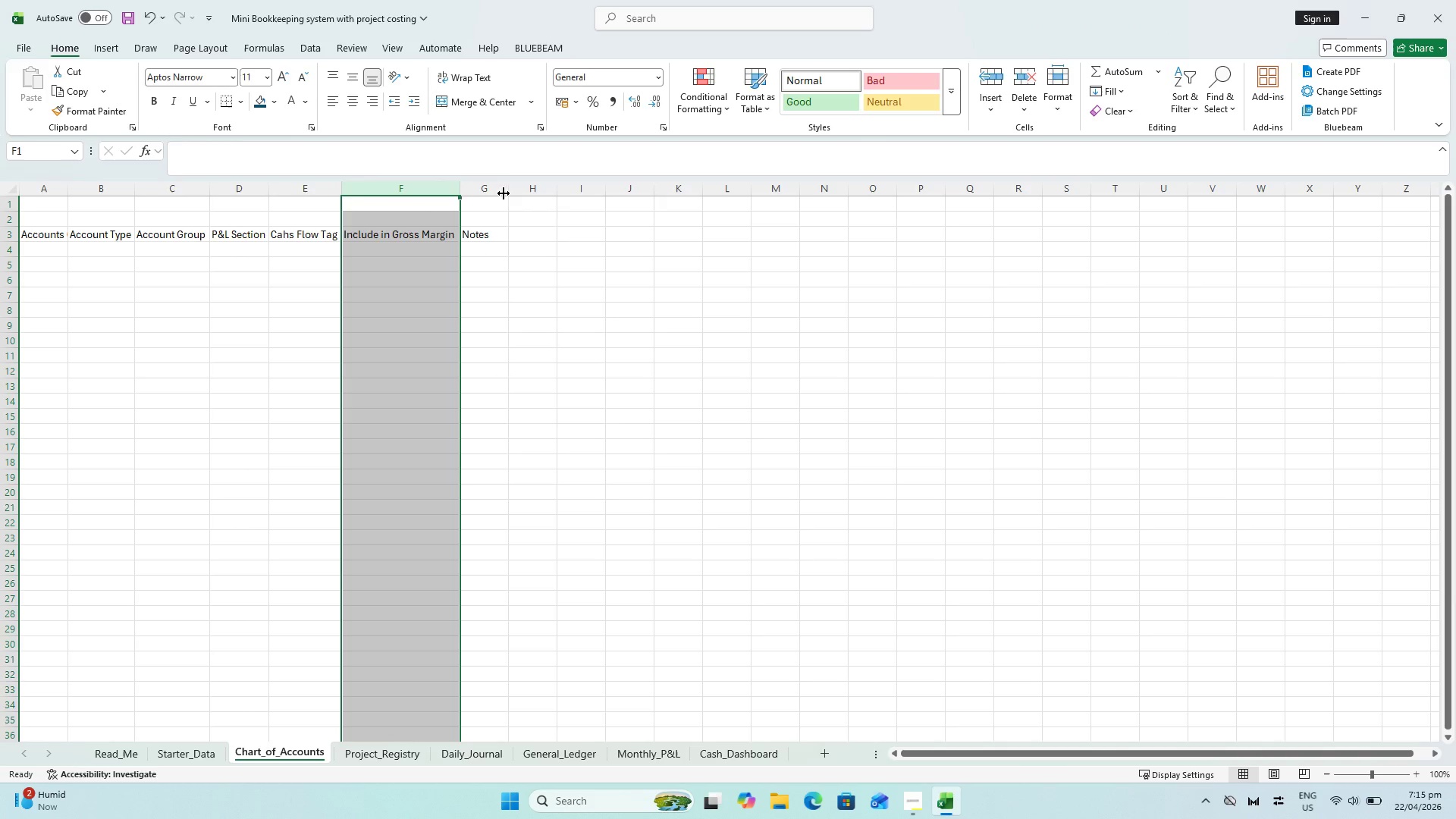 
left_click([495, 187])
 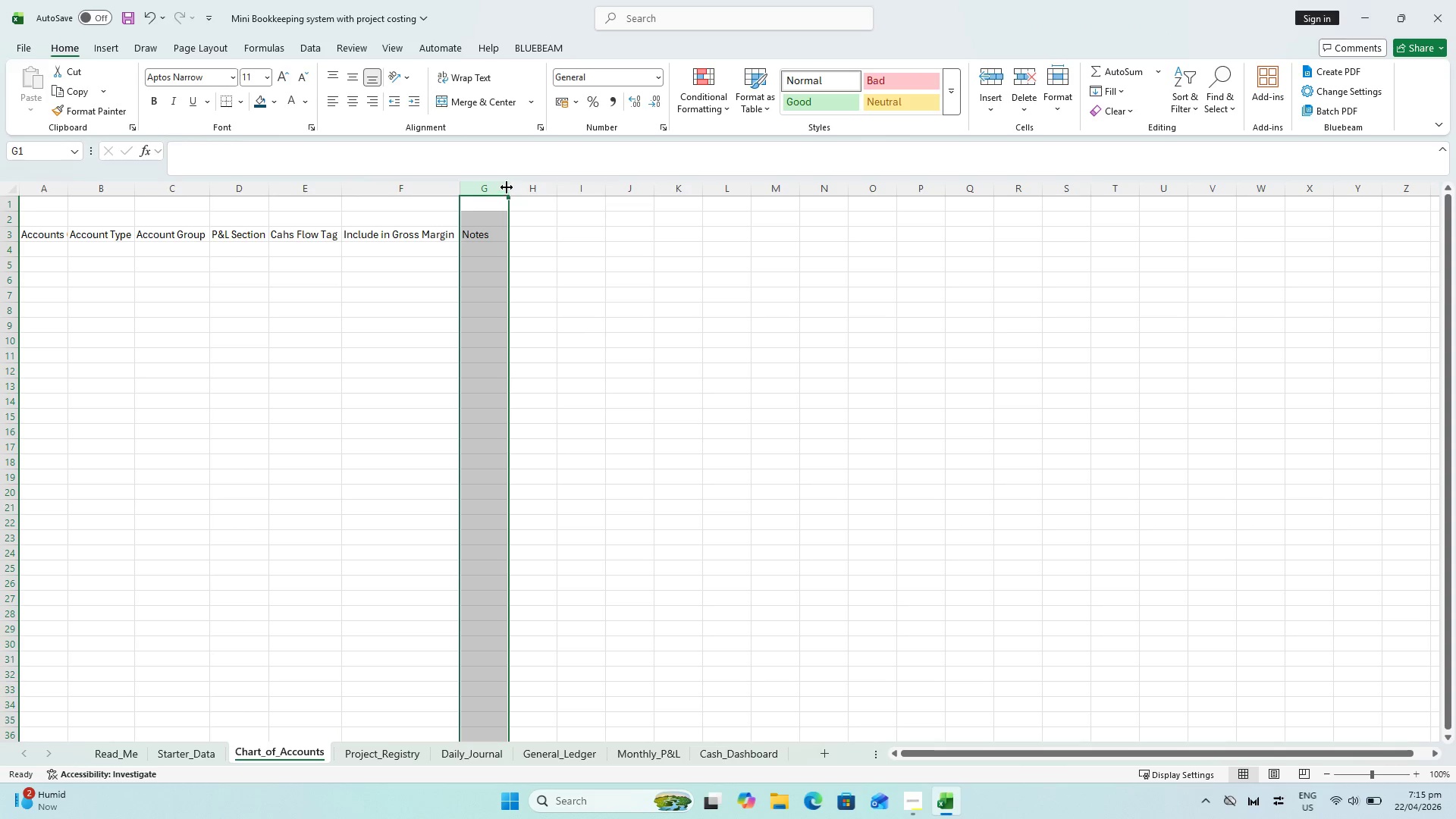 
left_click_drag(start_coordinate=[507, 187], to_coordinate=[557, 189])
 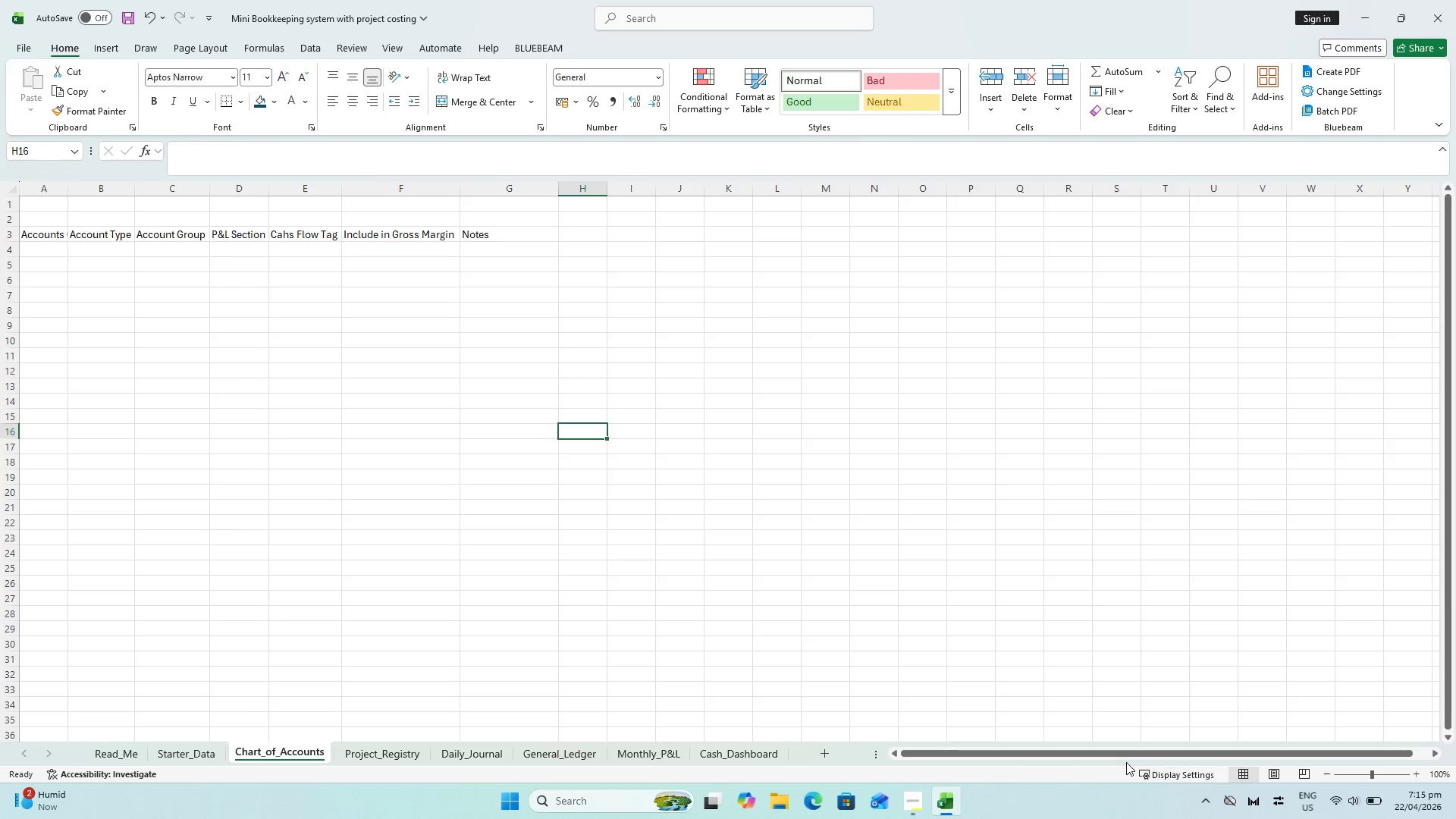 
left_click_drag(start_coordinate=[1122, 759], to_coordinate=[977, 752])
 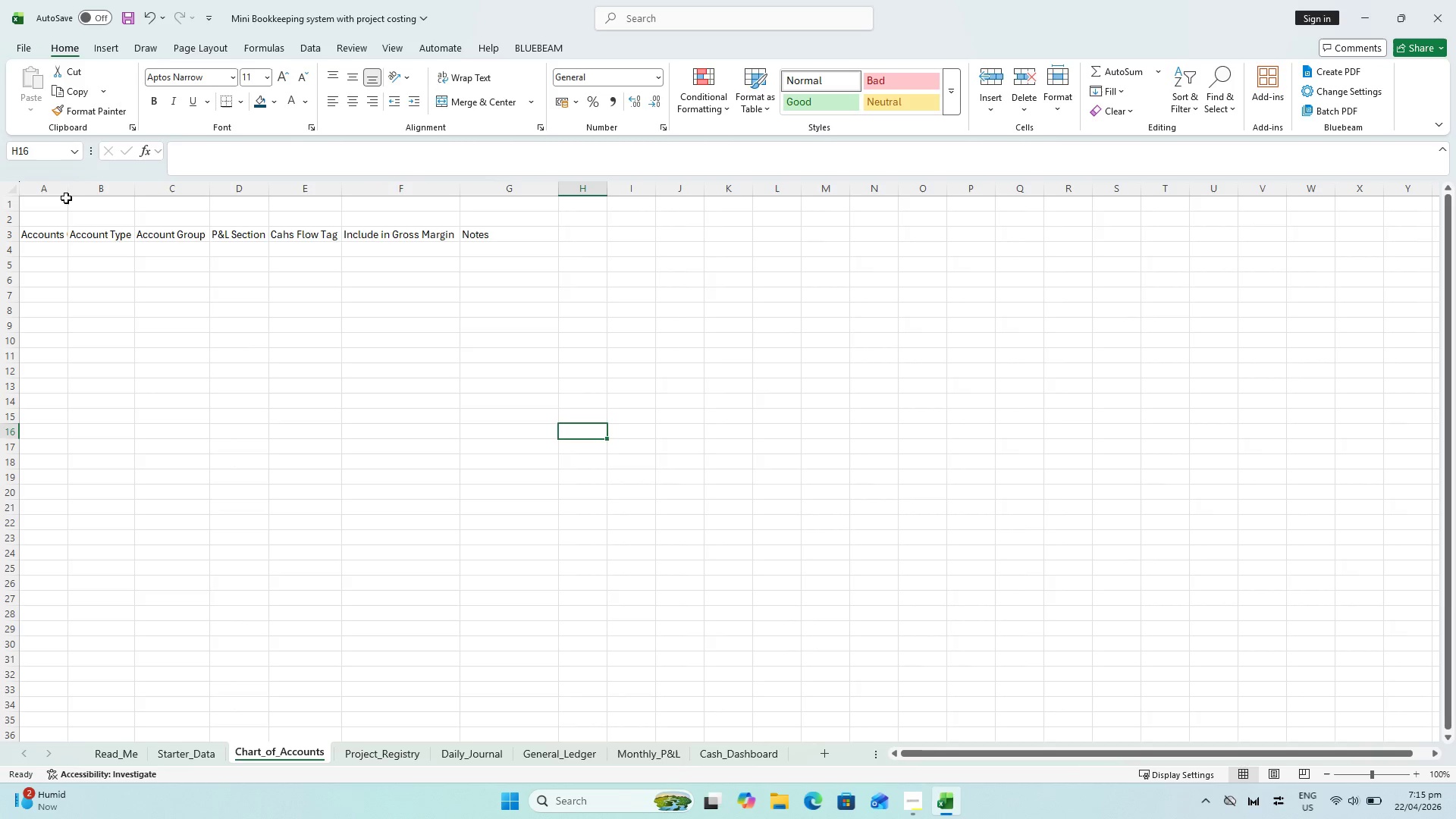 
double_click([66, 189])
 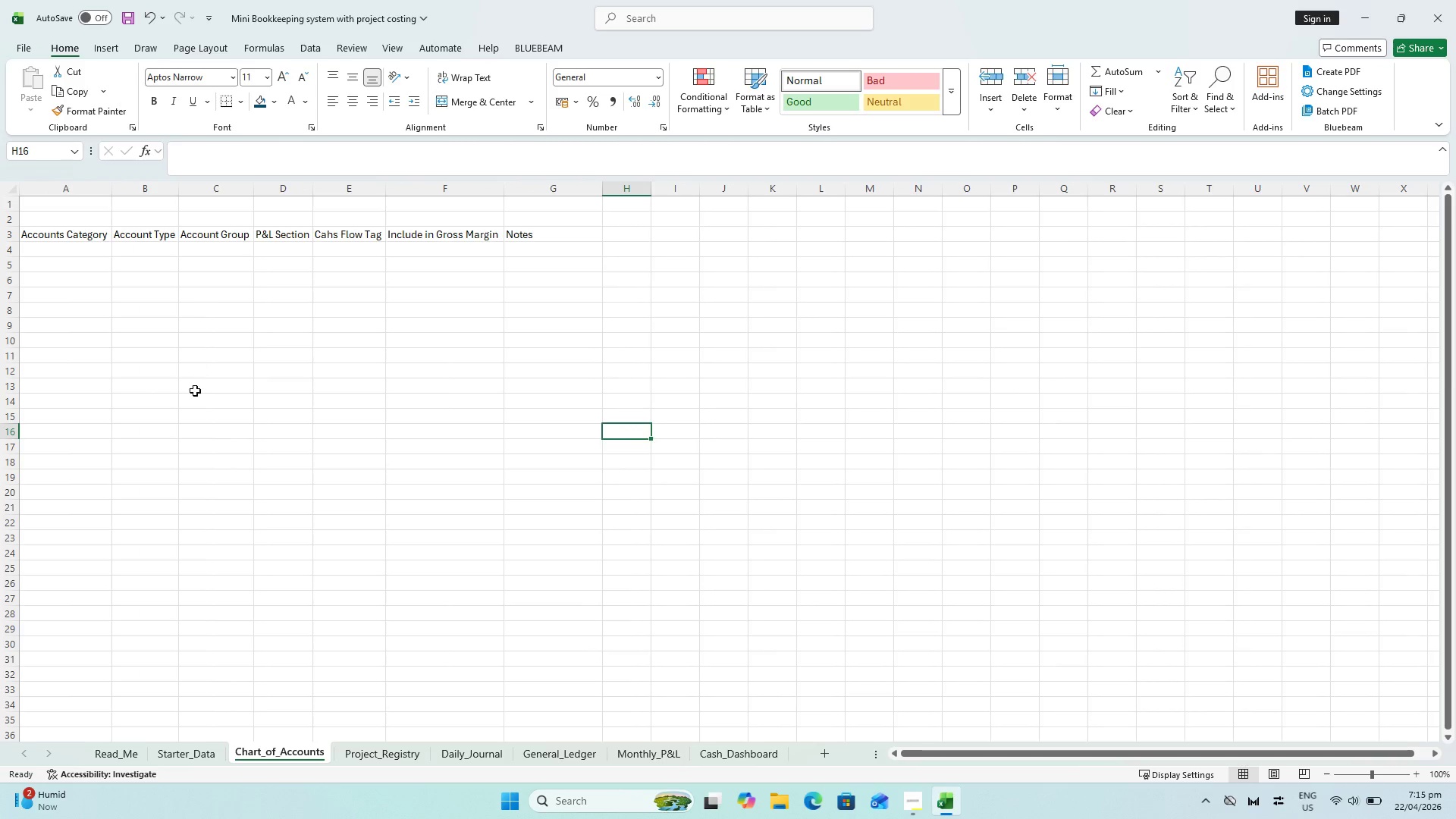 
key(Control+S)
 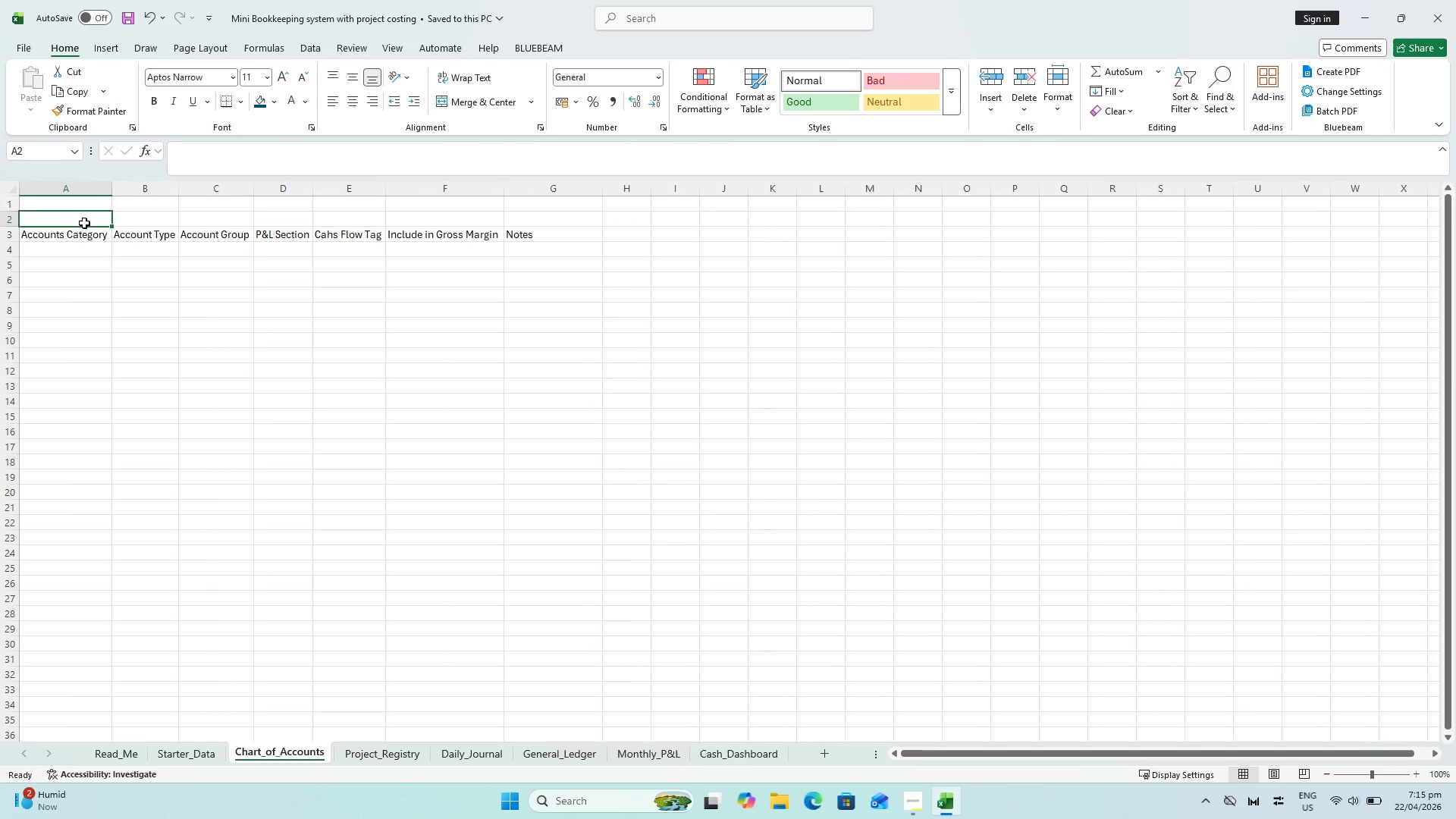 
wait(8.08)
 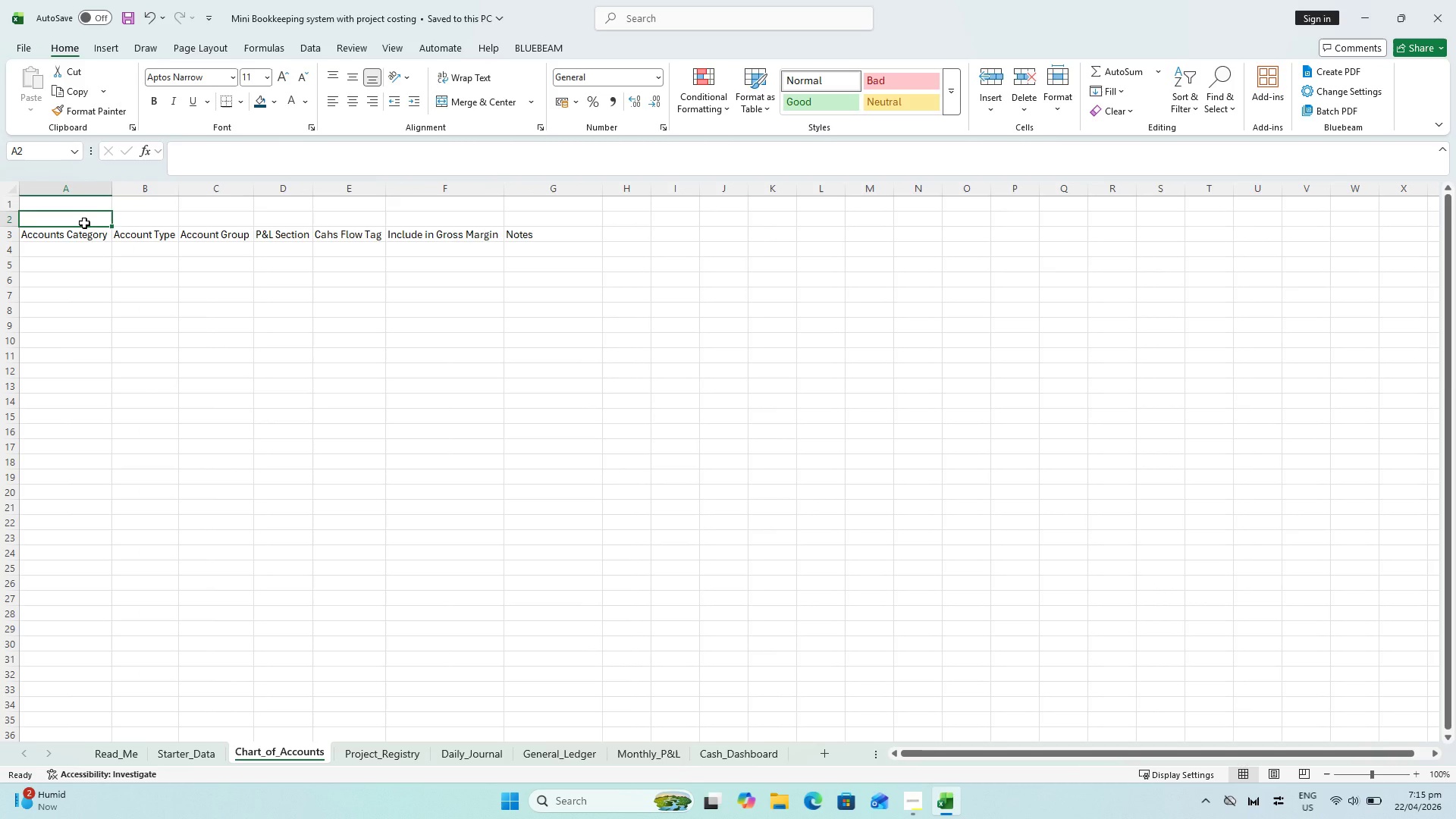 
left_click([55, 253])
 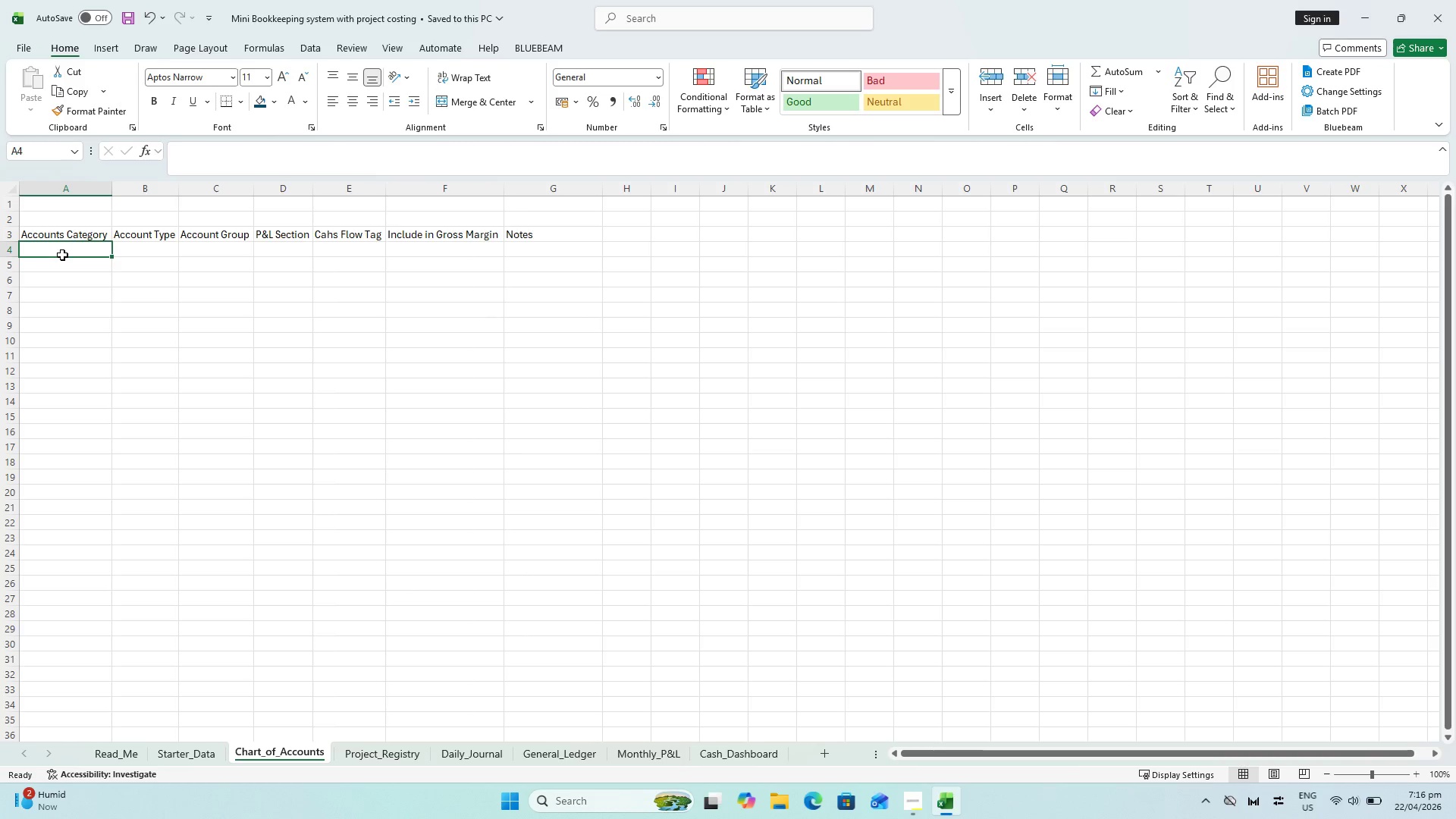 
hold_key(key=ShiftLeft, duration=0.45)
 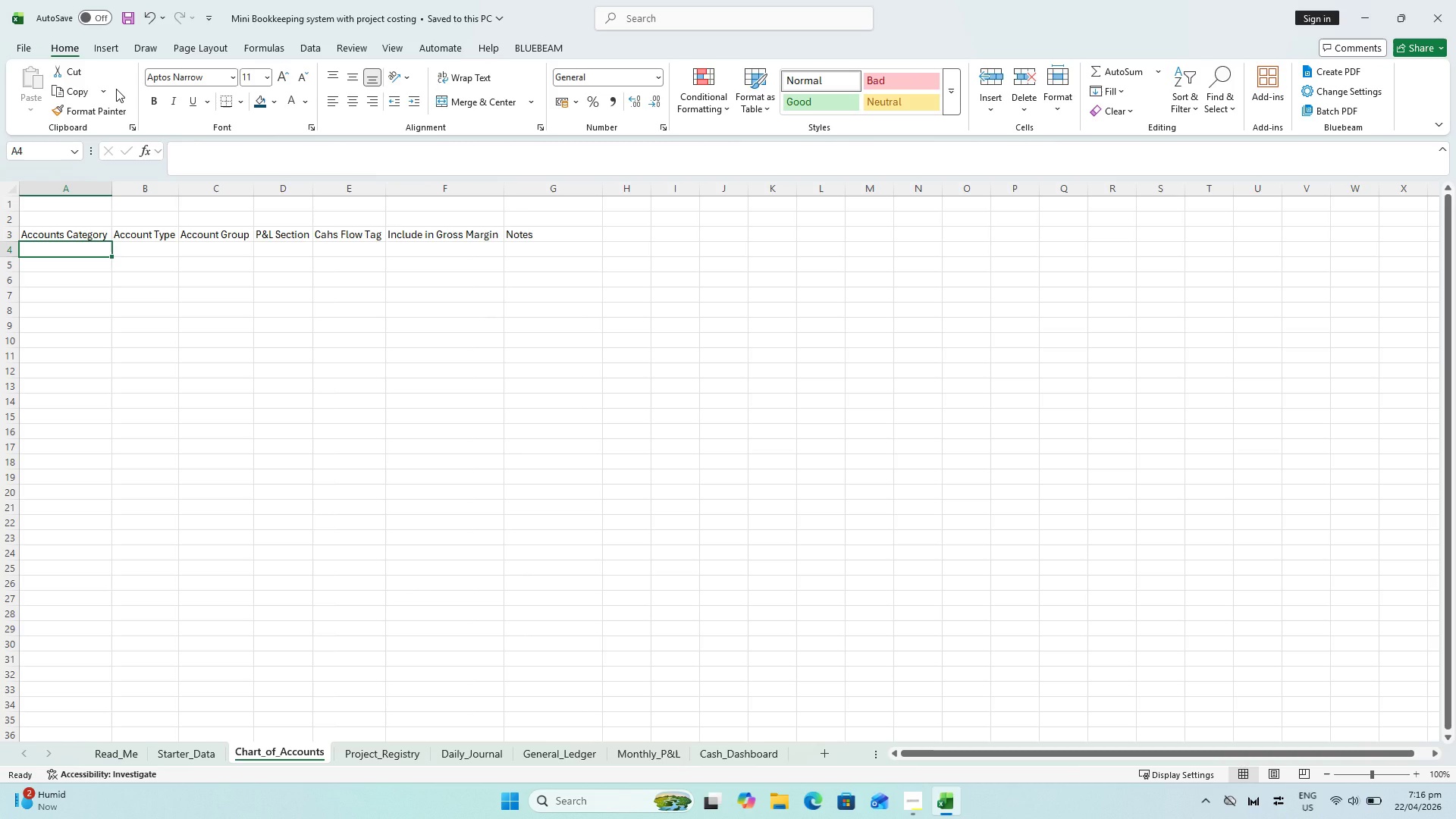 
wait(7.97)
 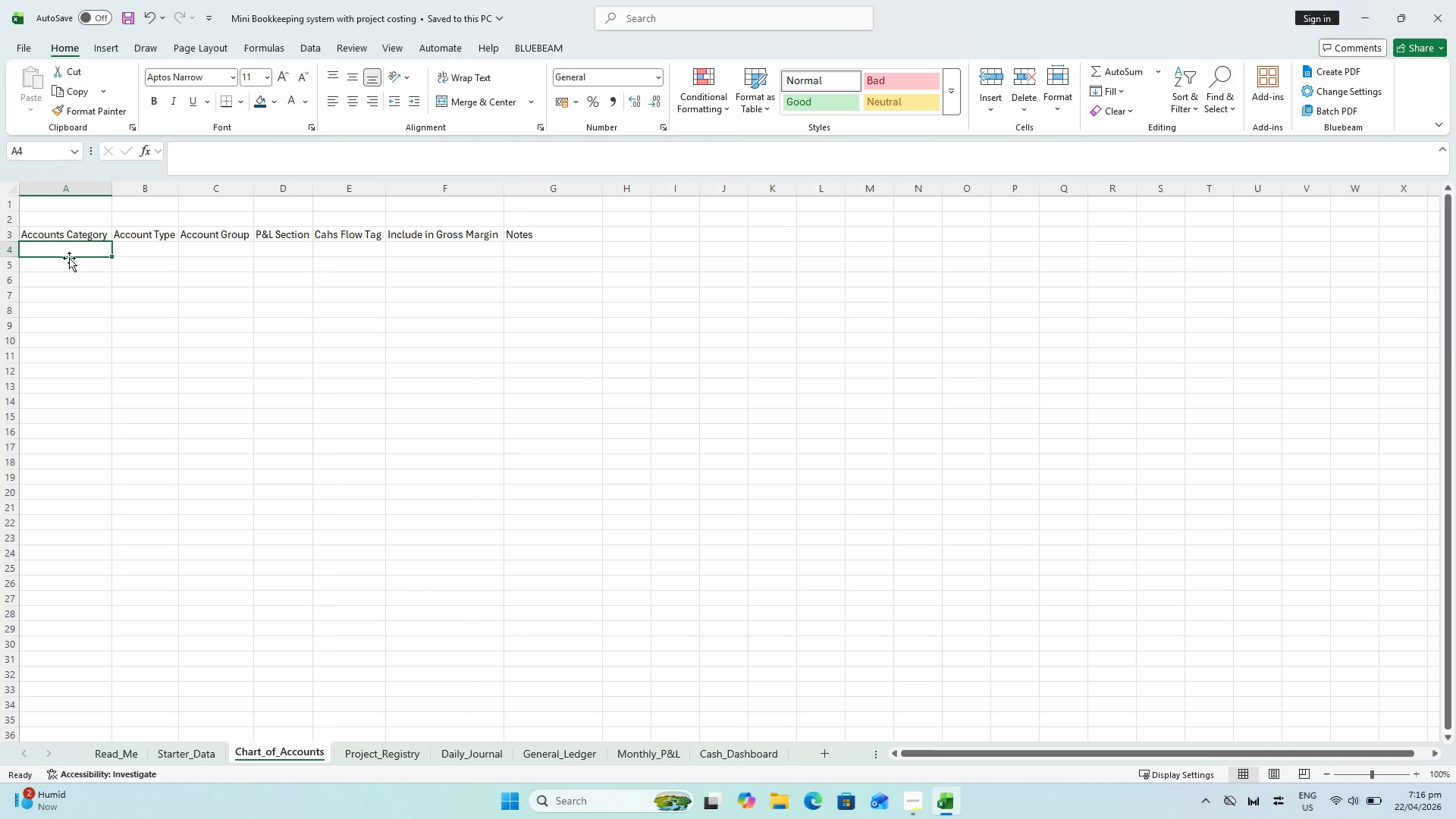 
hold_key(key=ControlLeft, duration=0.83)
 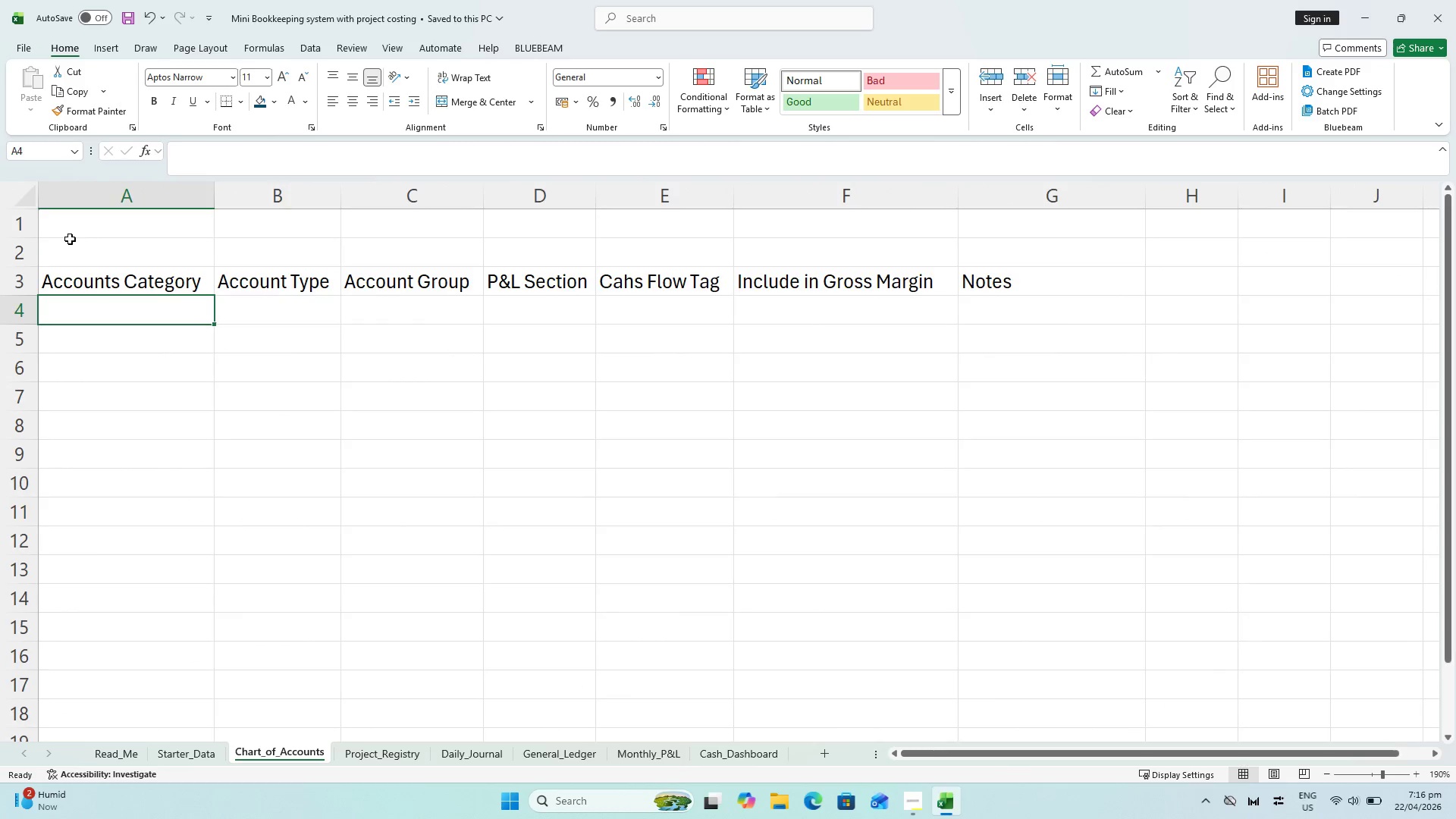 
hold_key(key=ControlLeft, duration=0.39)
 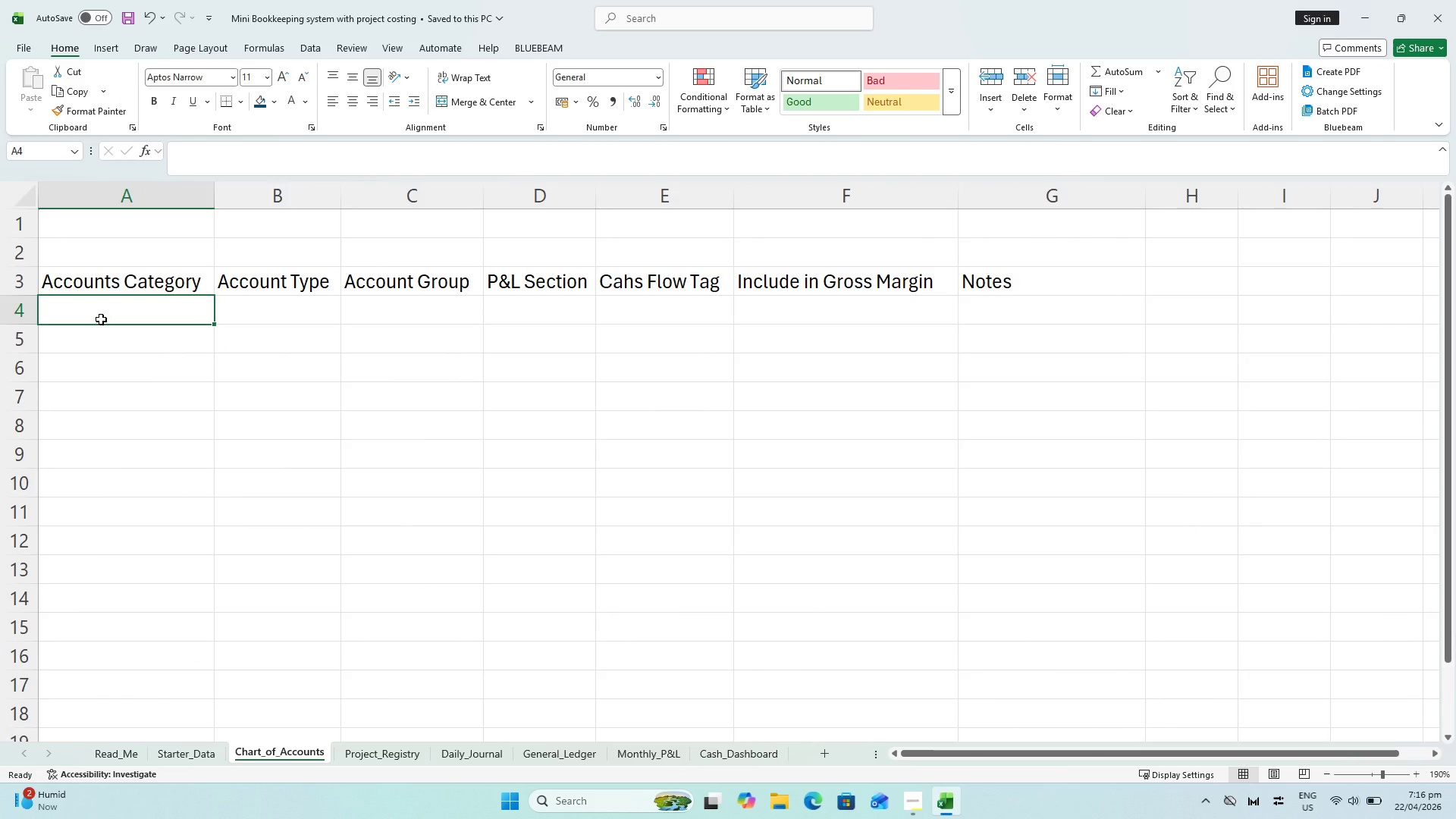 
scroll: coordinate [70, 239], scroll_direction: up, amount: 6.0
 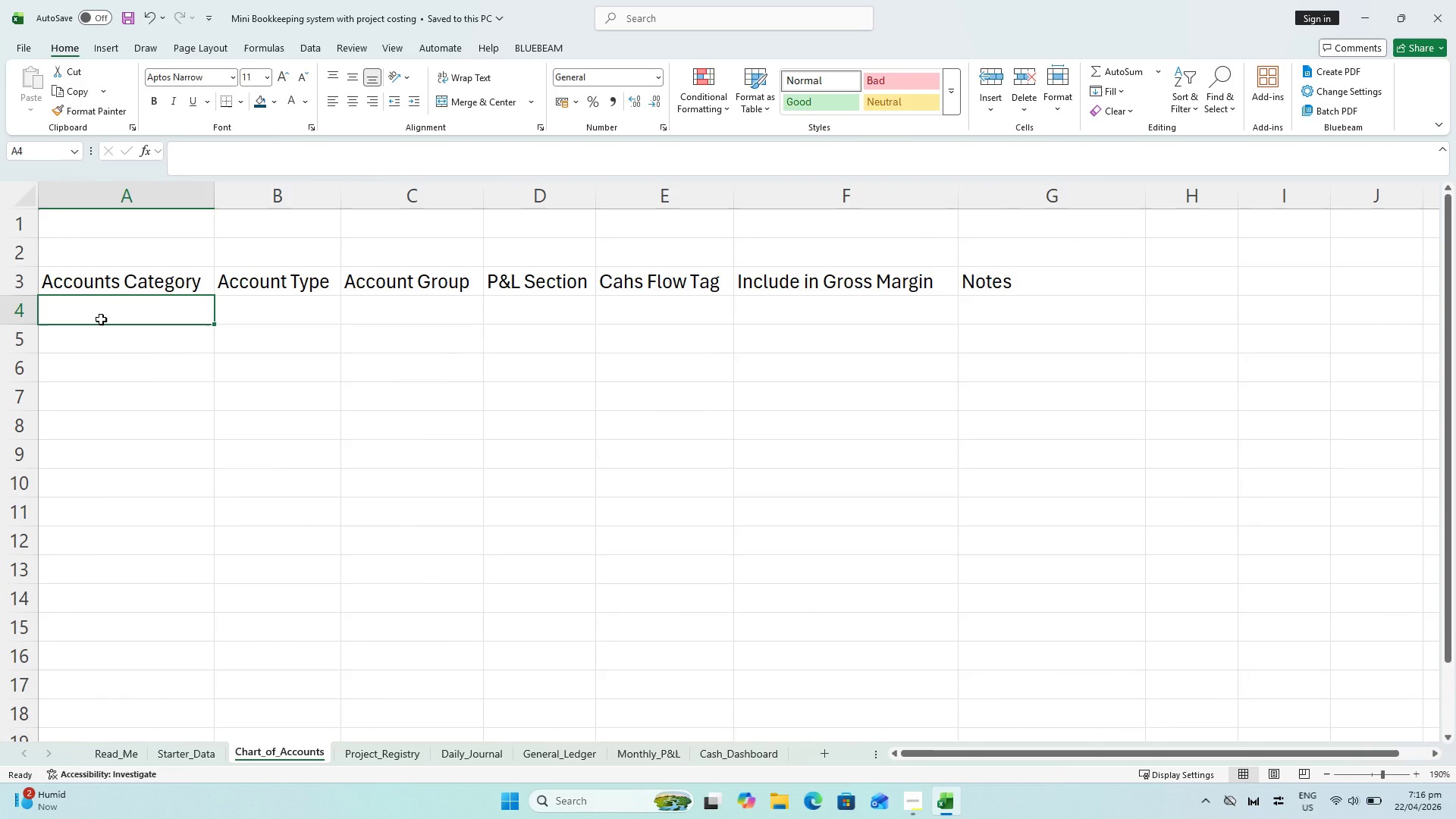 
type(Revenue: Event)
 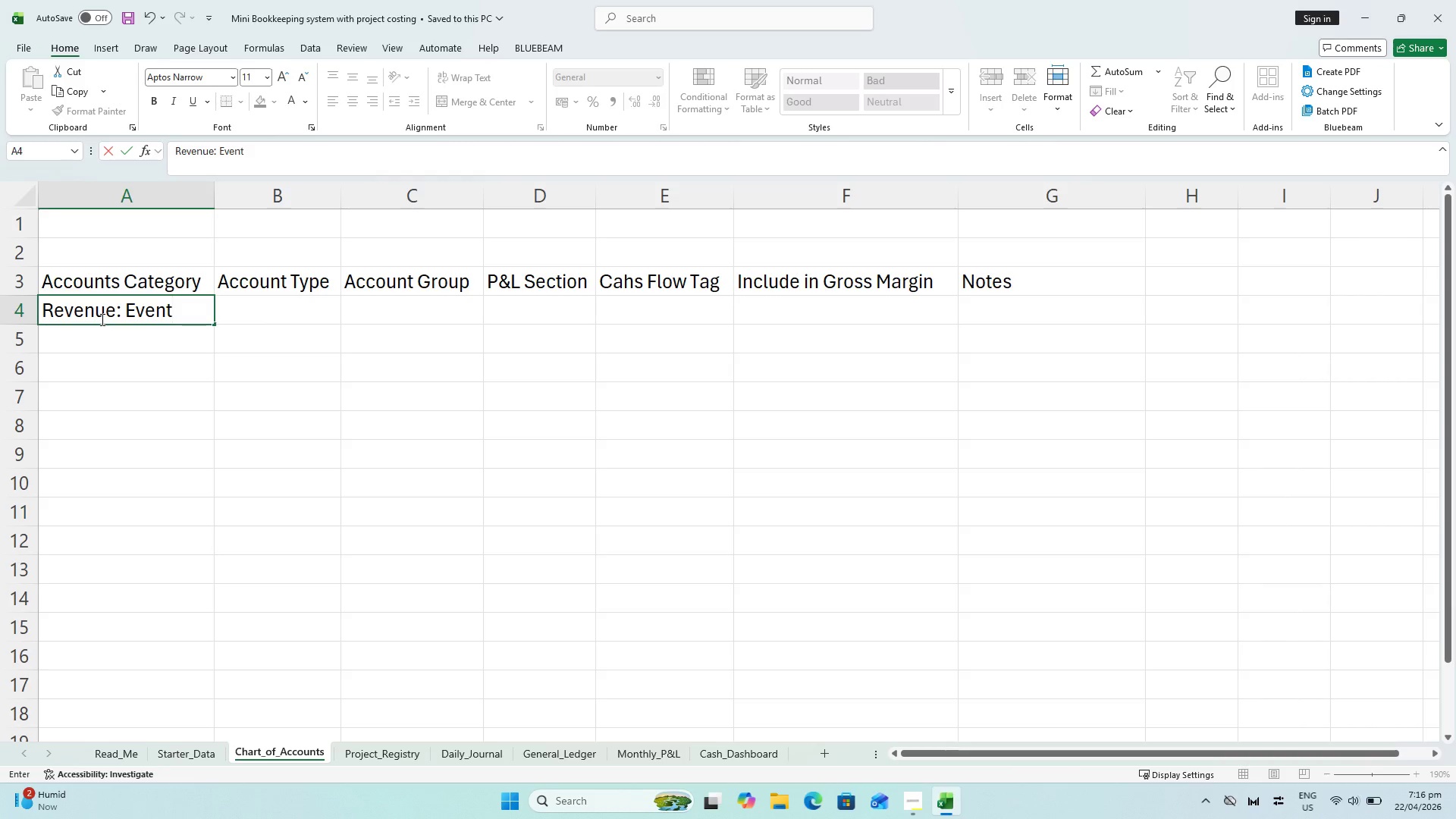 
wait(5.47)
 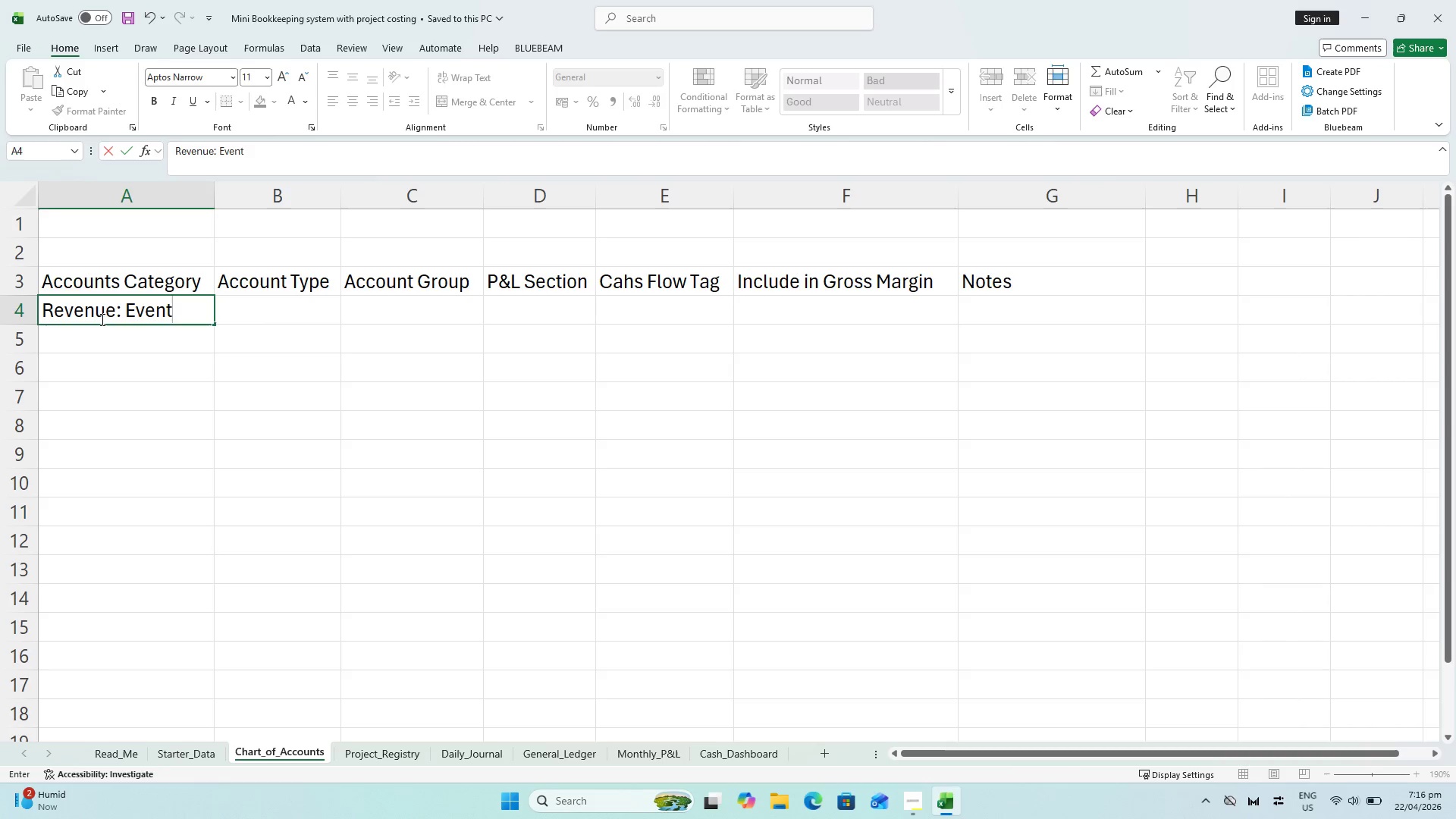 
type( Sales)
 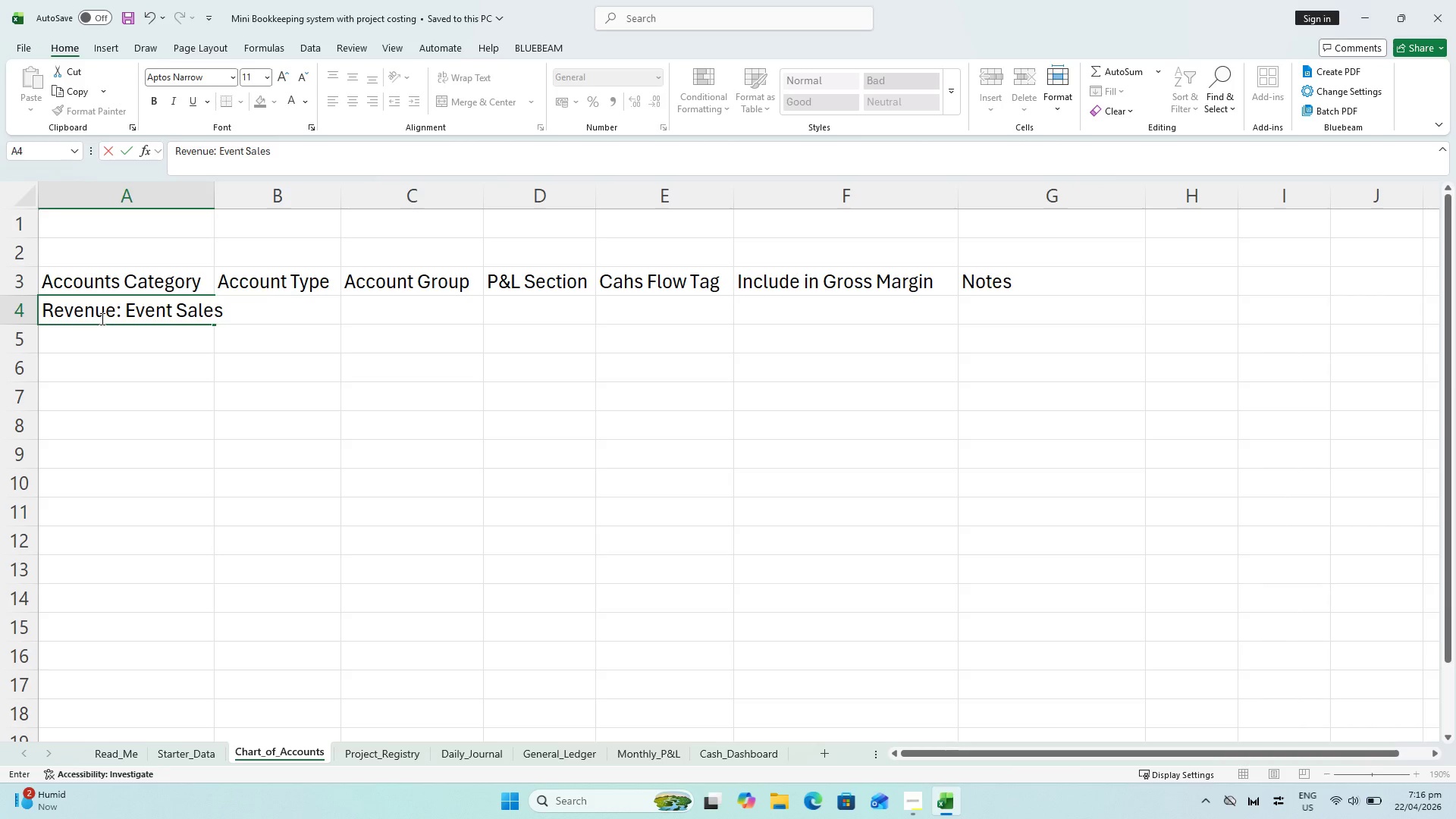 
key(ArrowRight)
 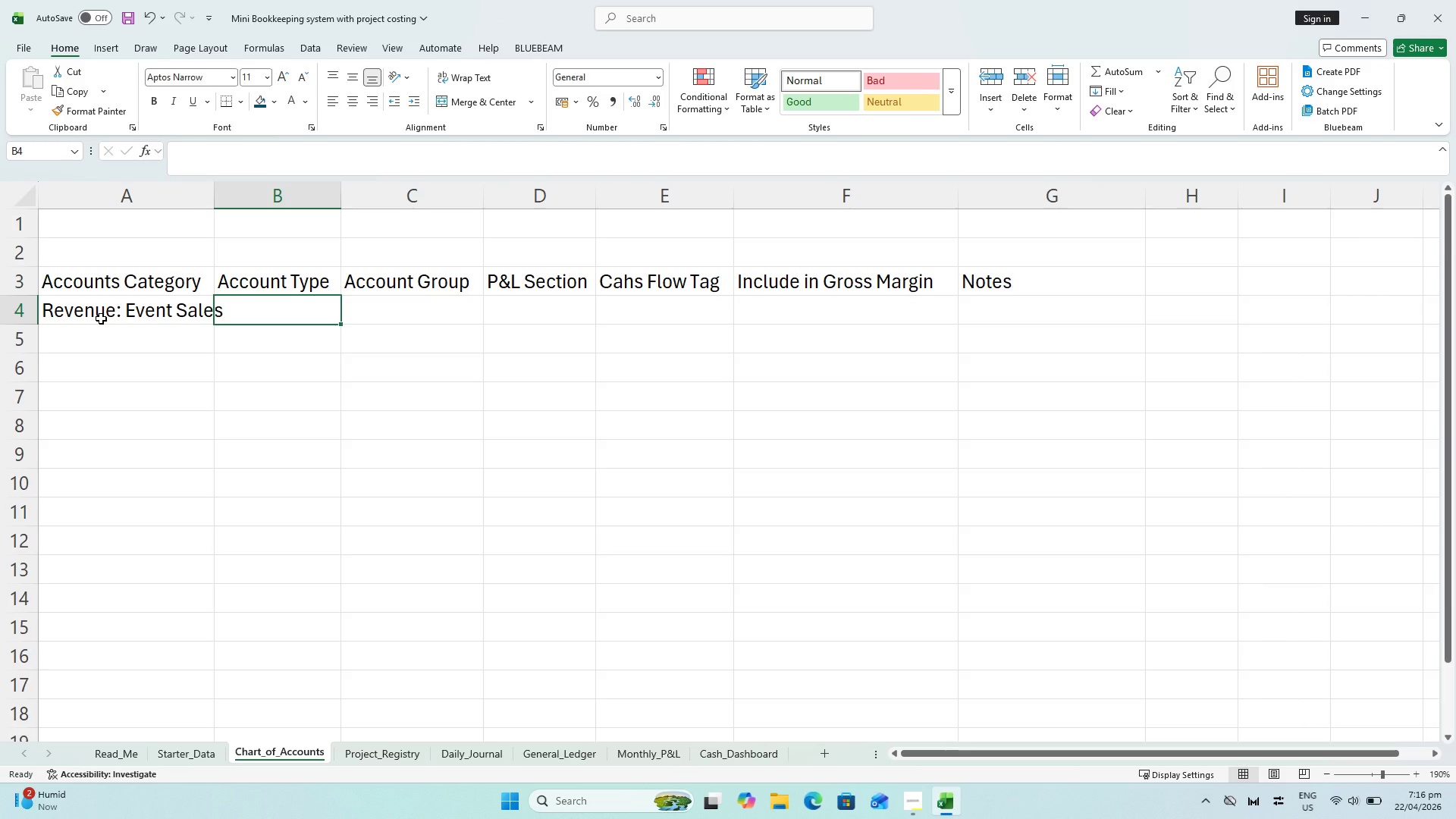 
type(Revenue)
 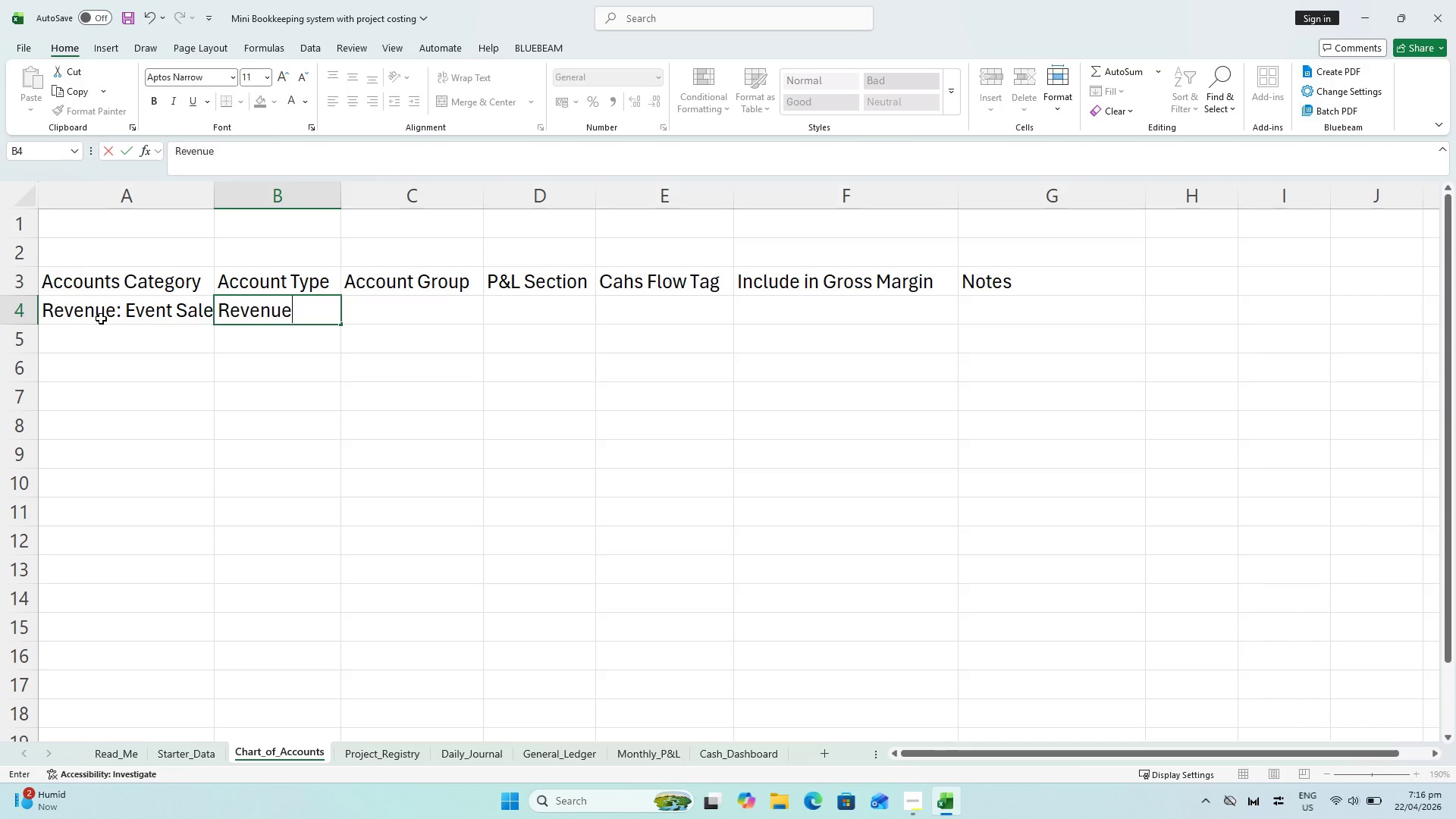 
key(ArrowRight)
 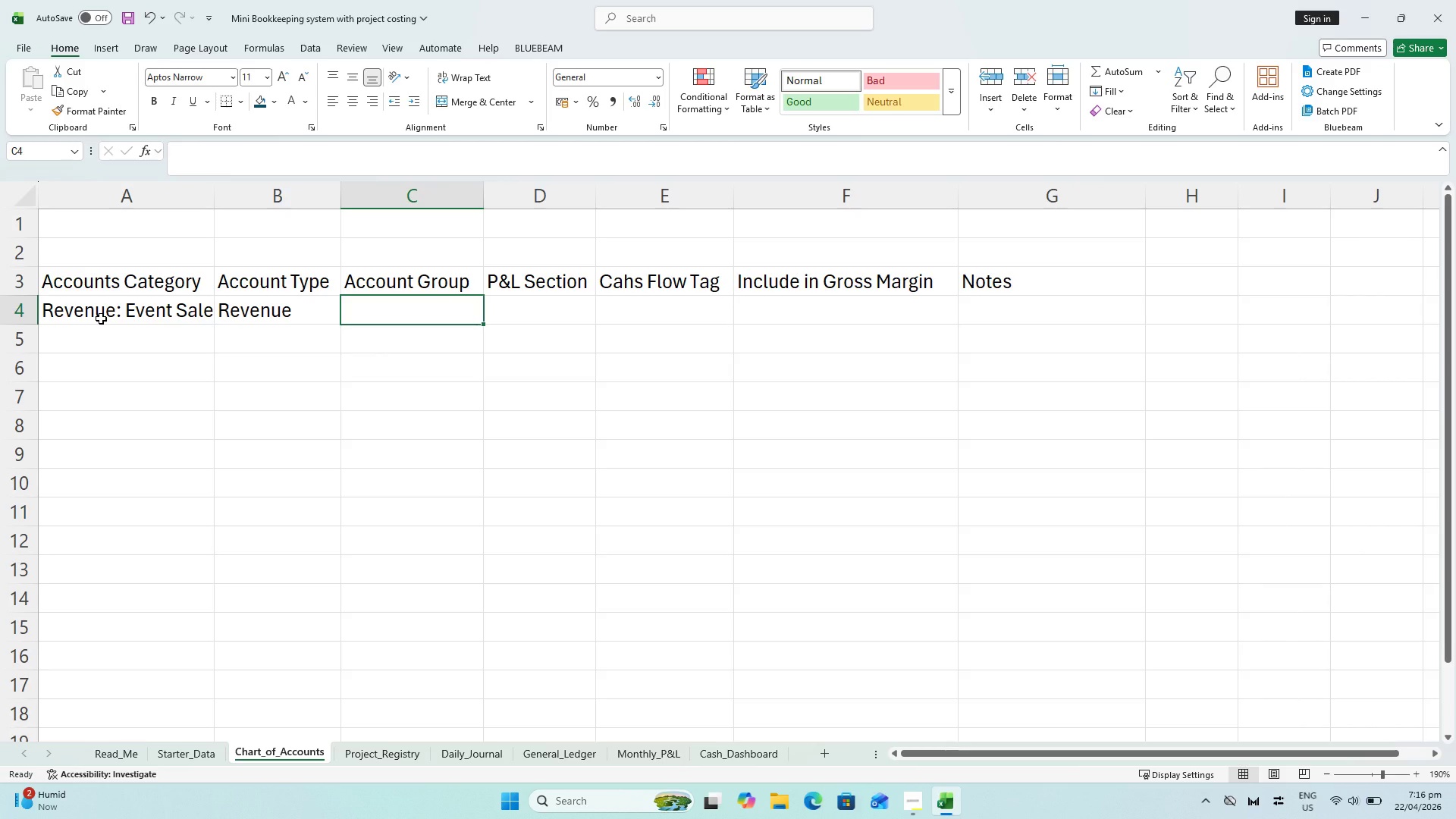 
type(Income)
 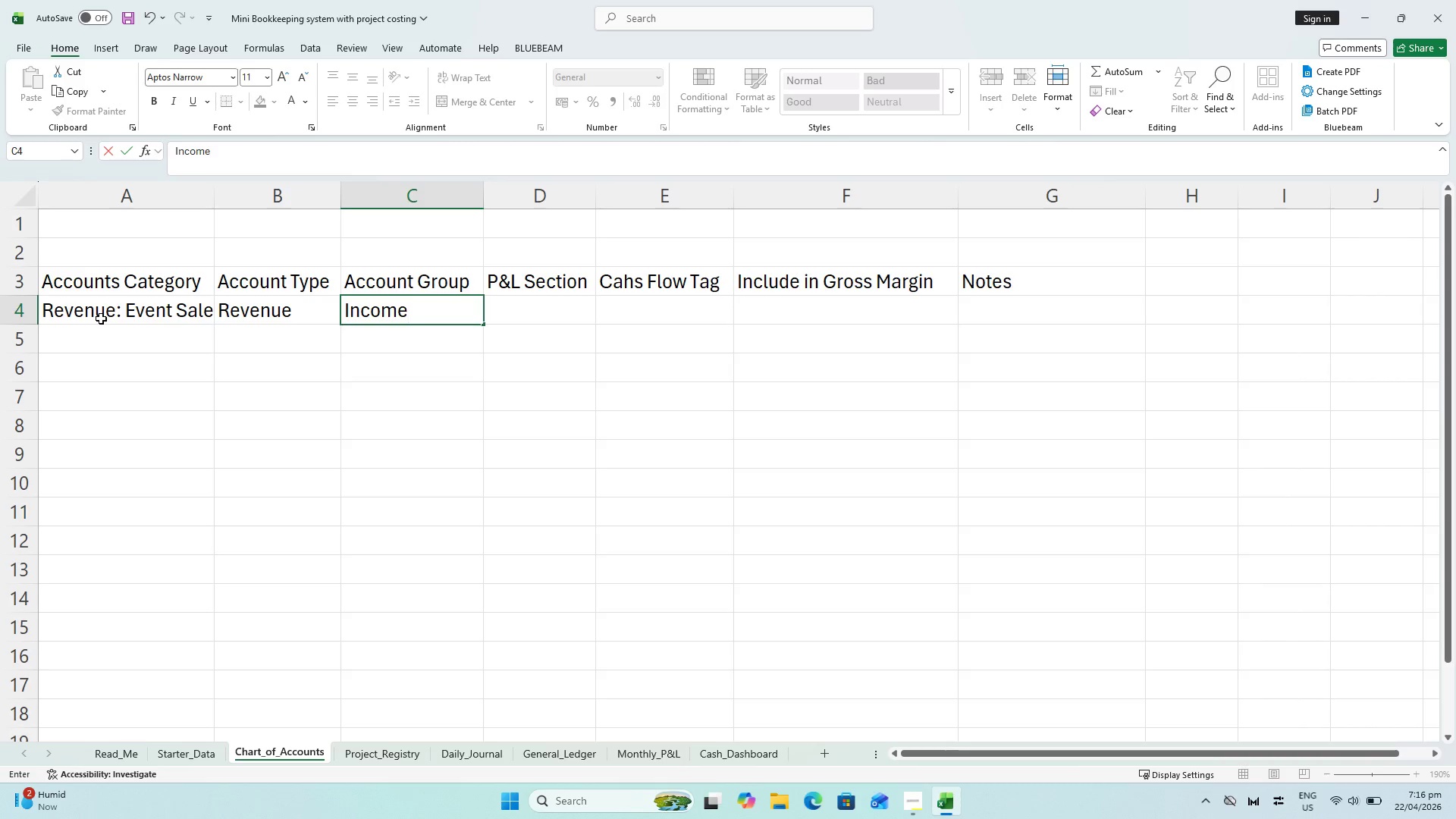 
wait(11.44)
 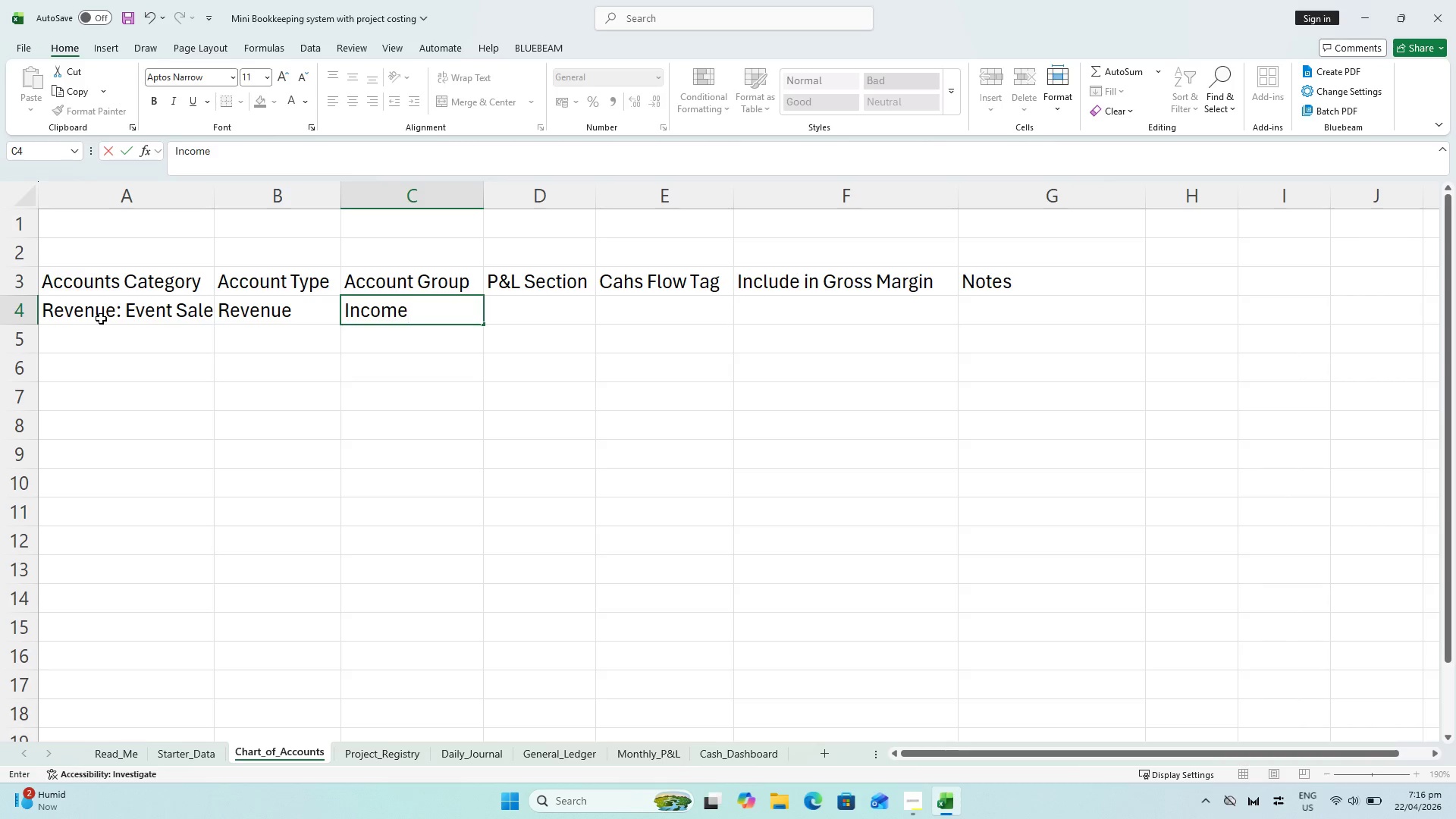 
key(ArrowRight)
 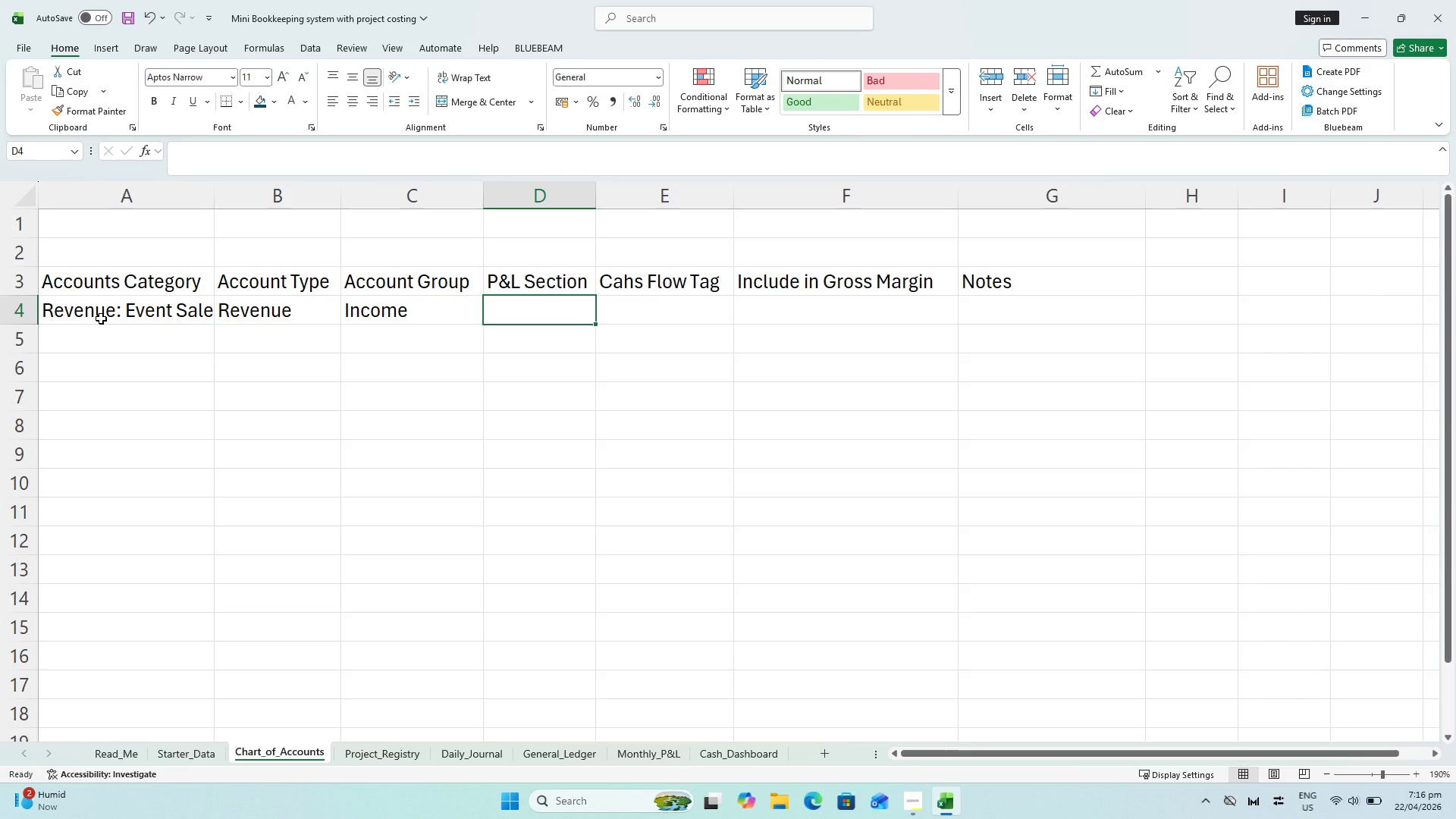 
type(Revenue)
 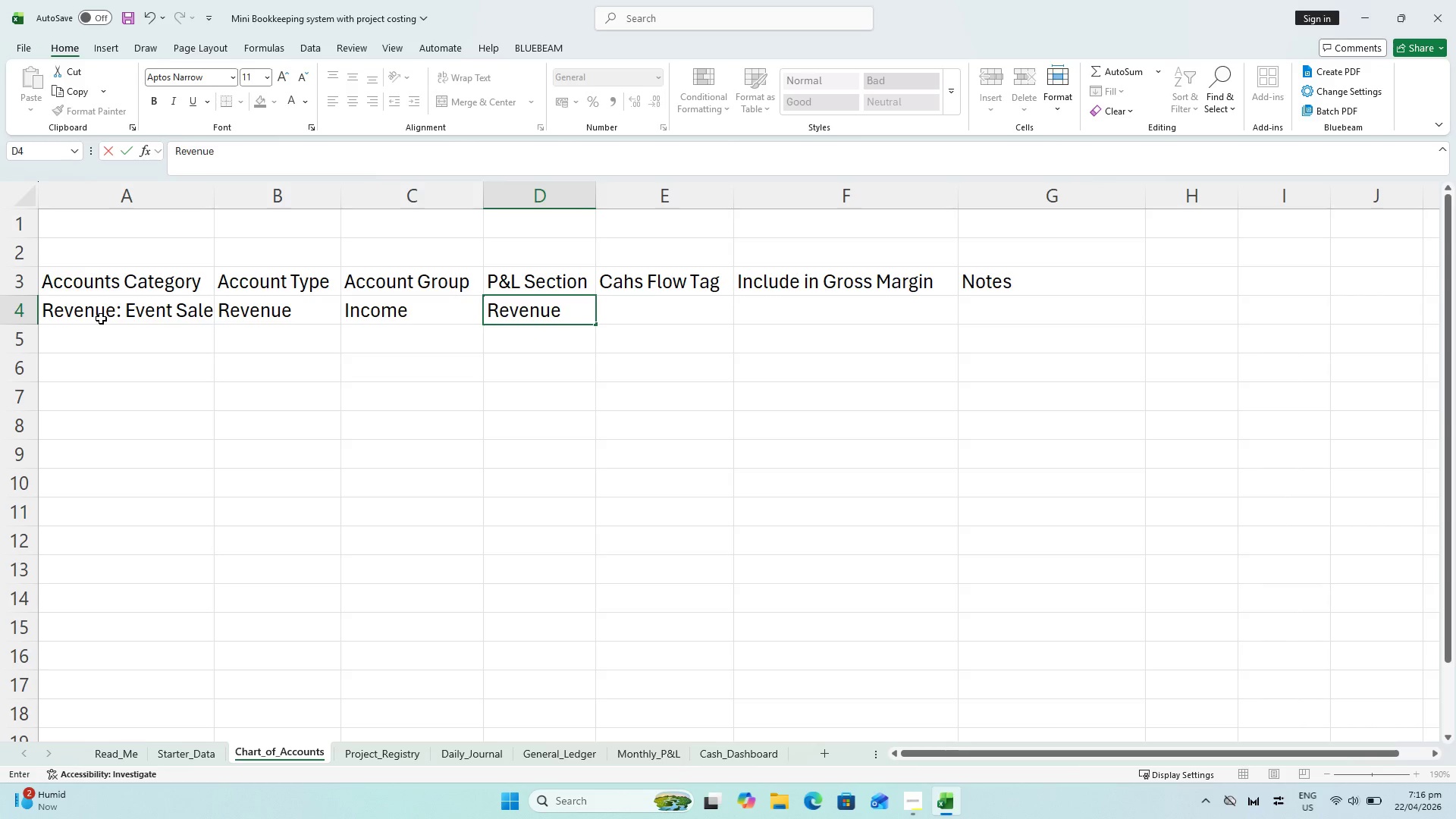 
key(ArrowRight)
 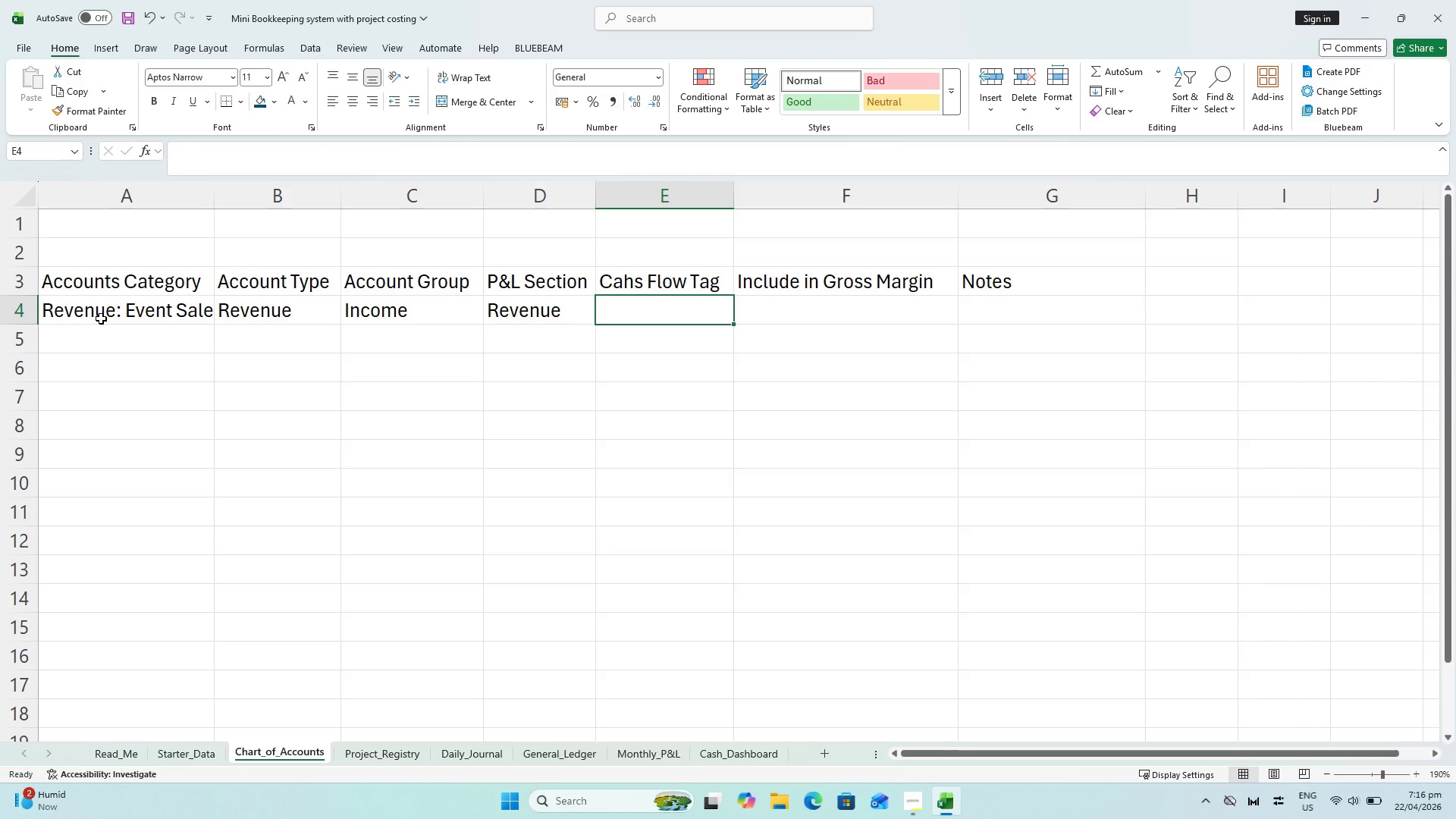 
type(Inflow)
 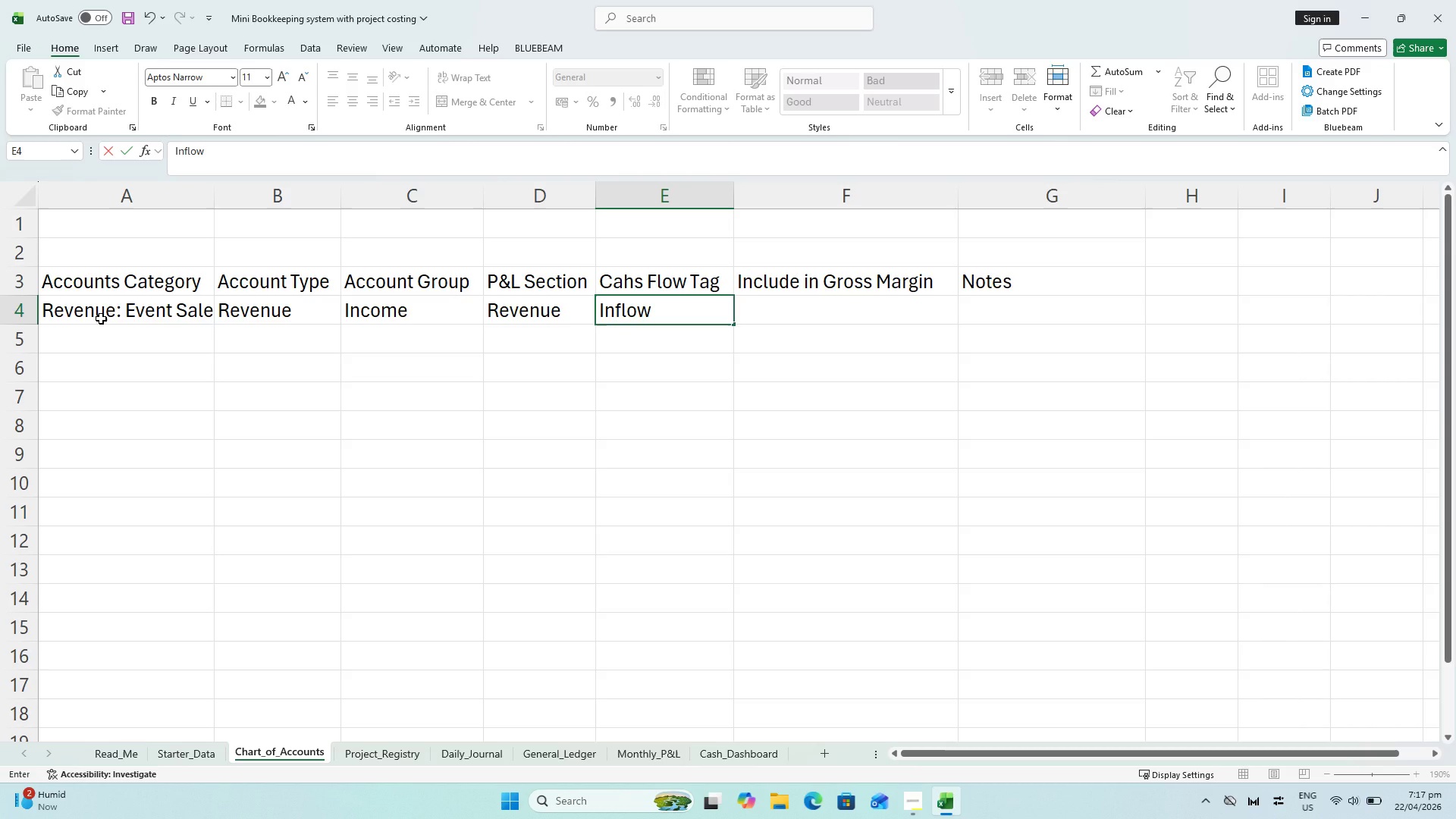 
wait(10.86)
 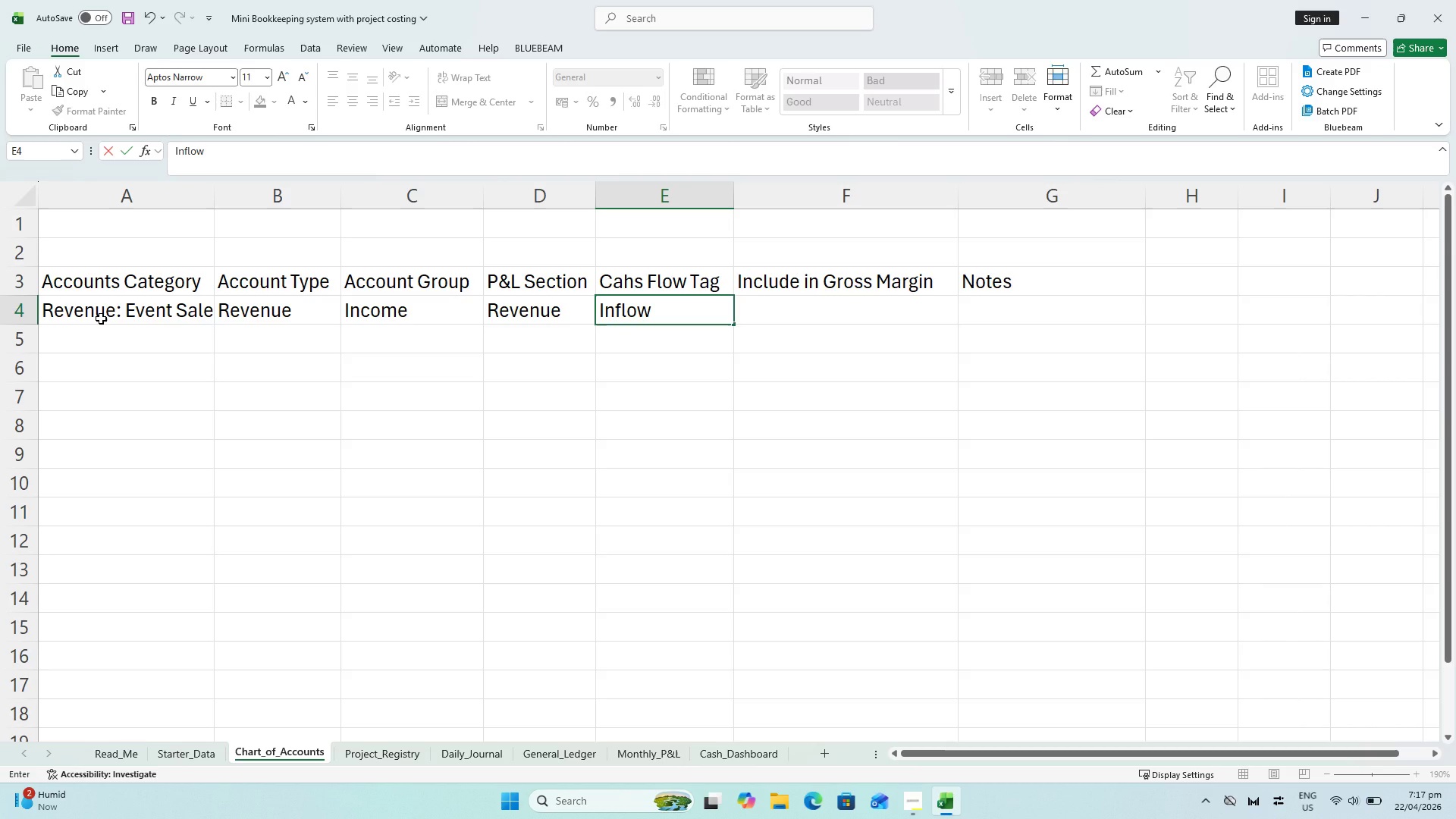 
key(ArrowRight)
 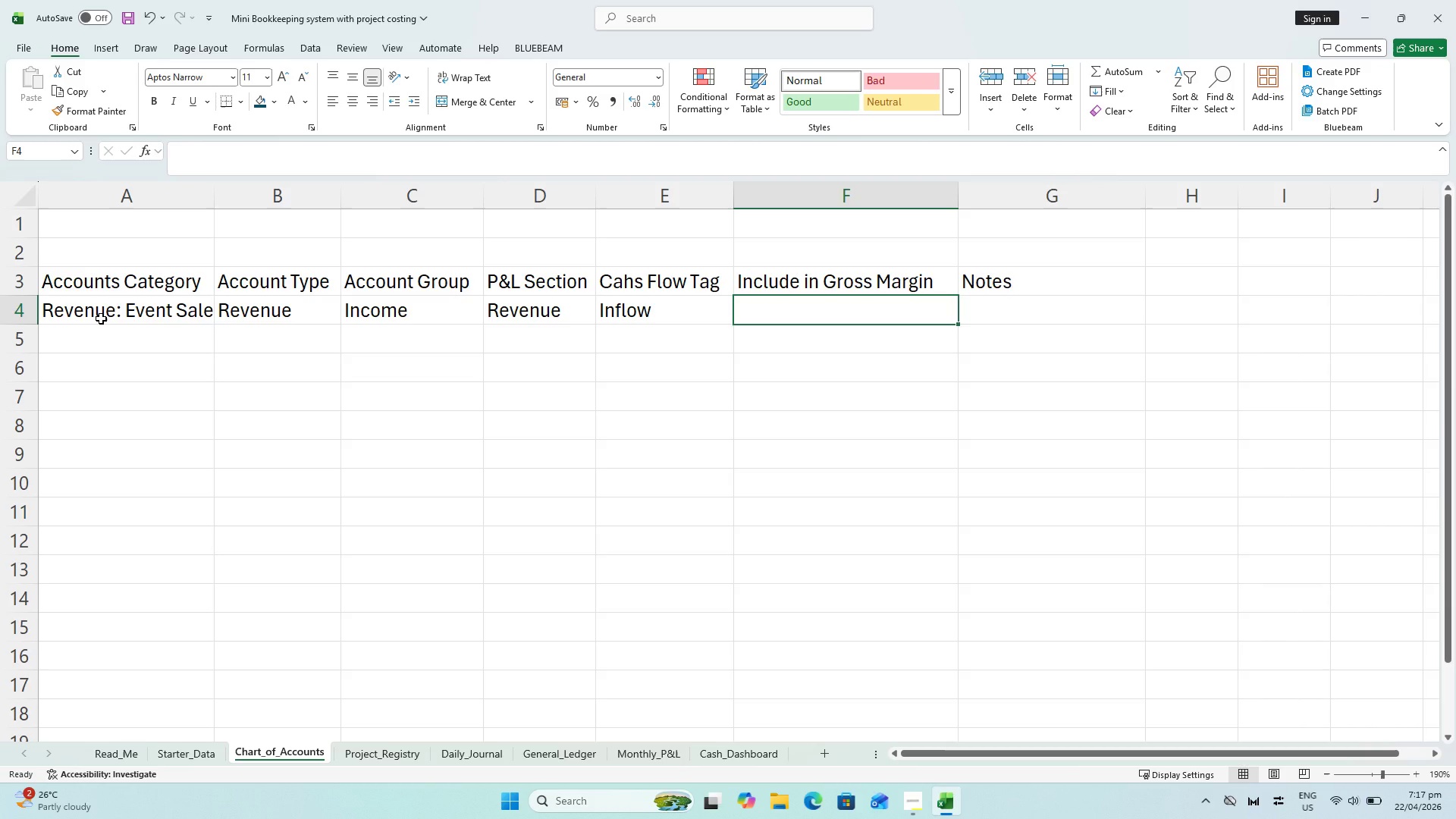 
wait(25.81)
 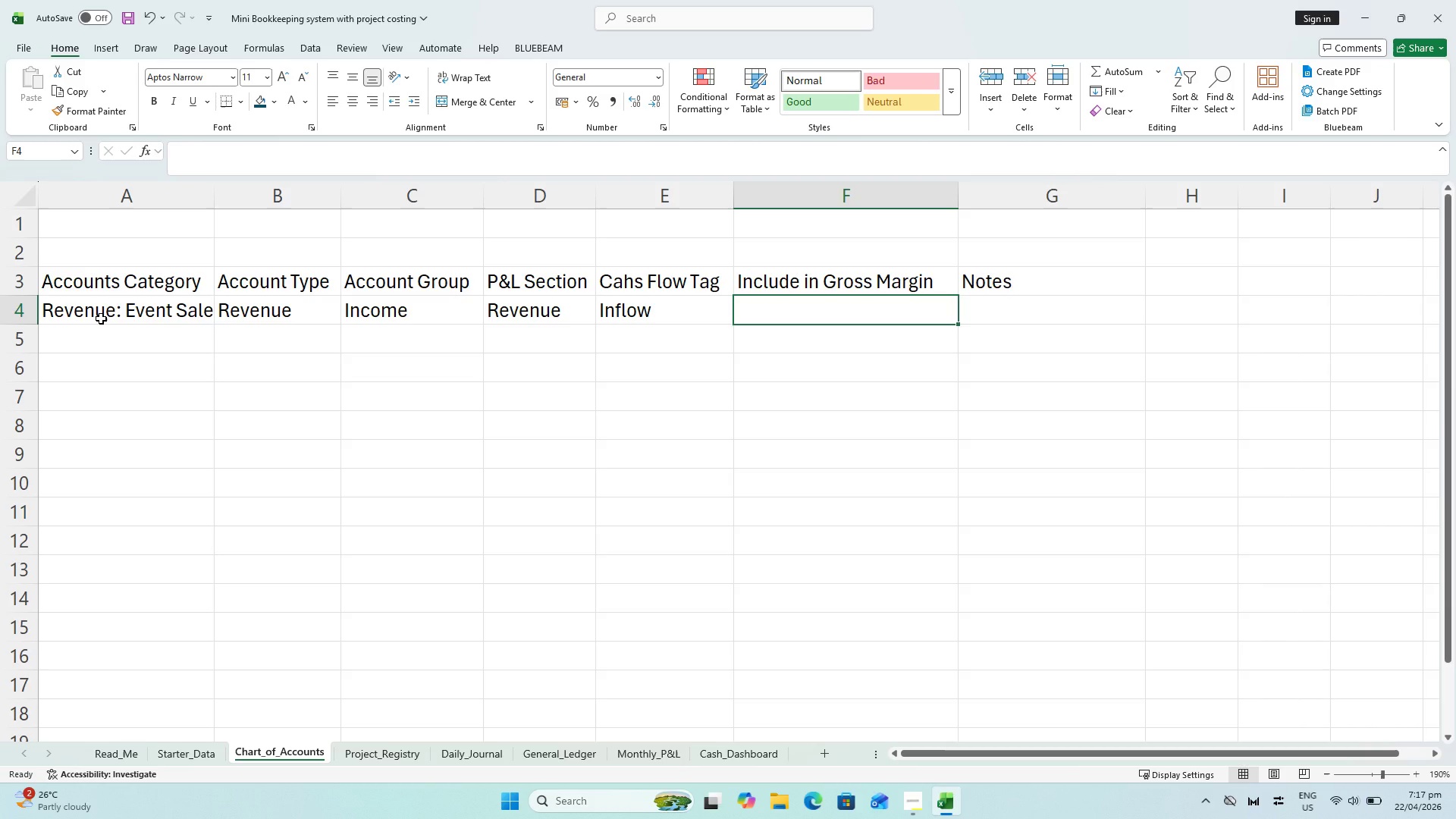 
key(Control+ControlLeft)
 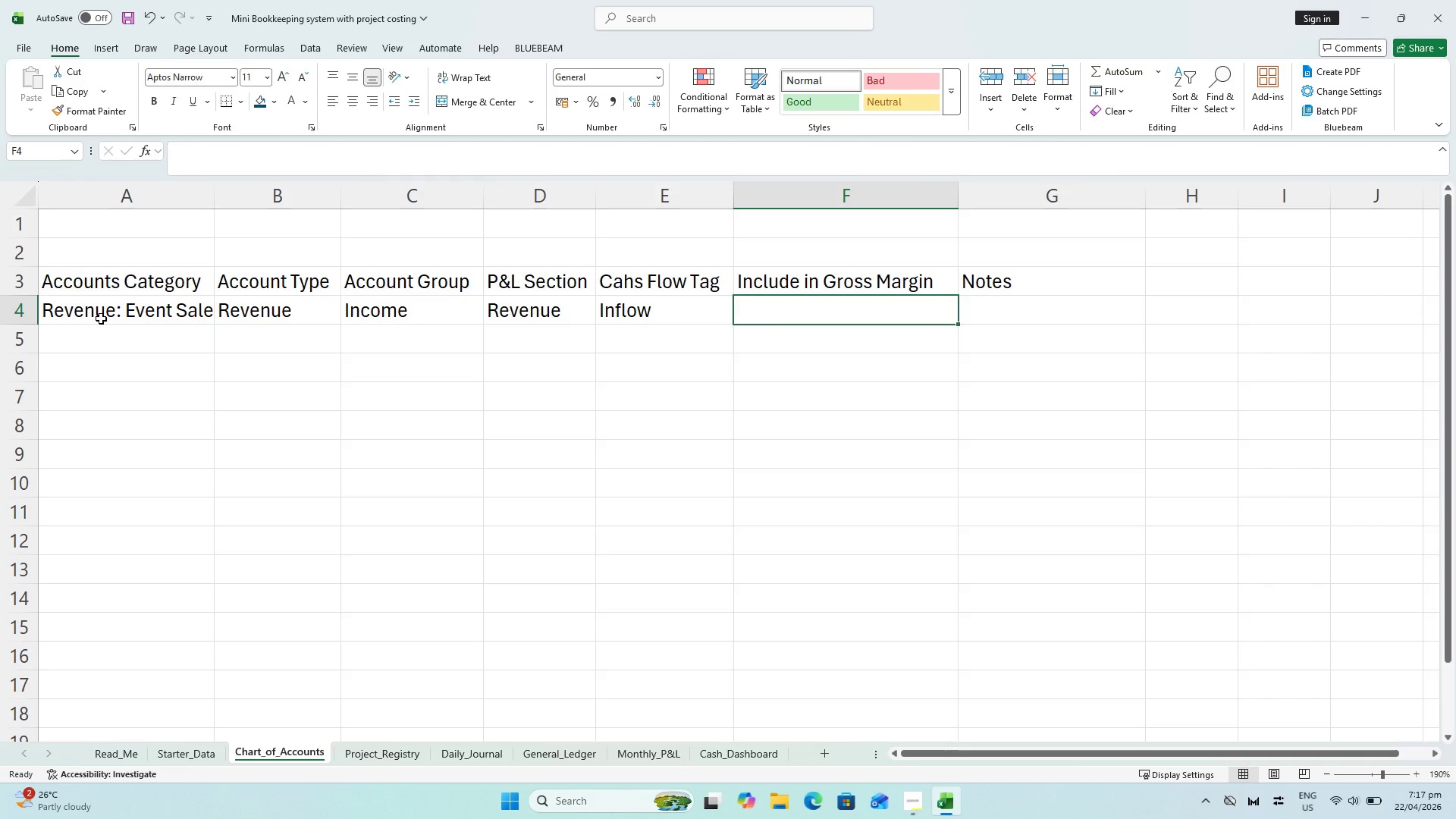 
type(YEs)
key(Backspace)
key(Backspace)
type(es)
 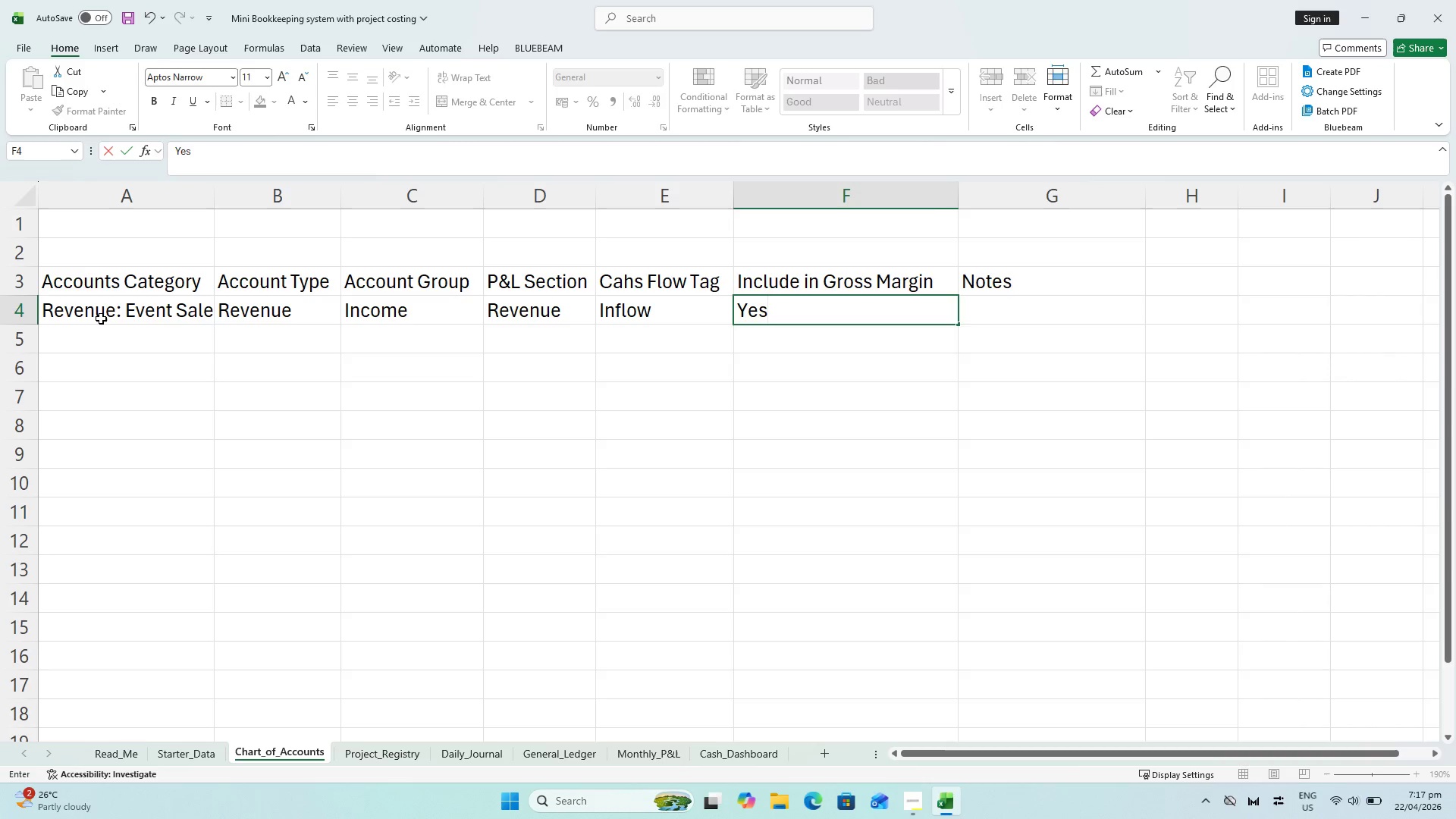 
key(ArrowRight)
 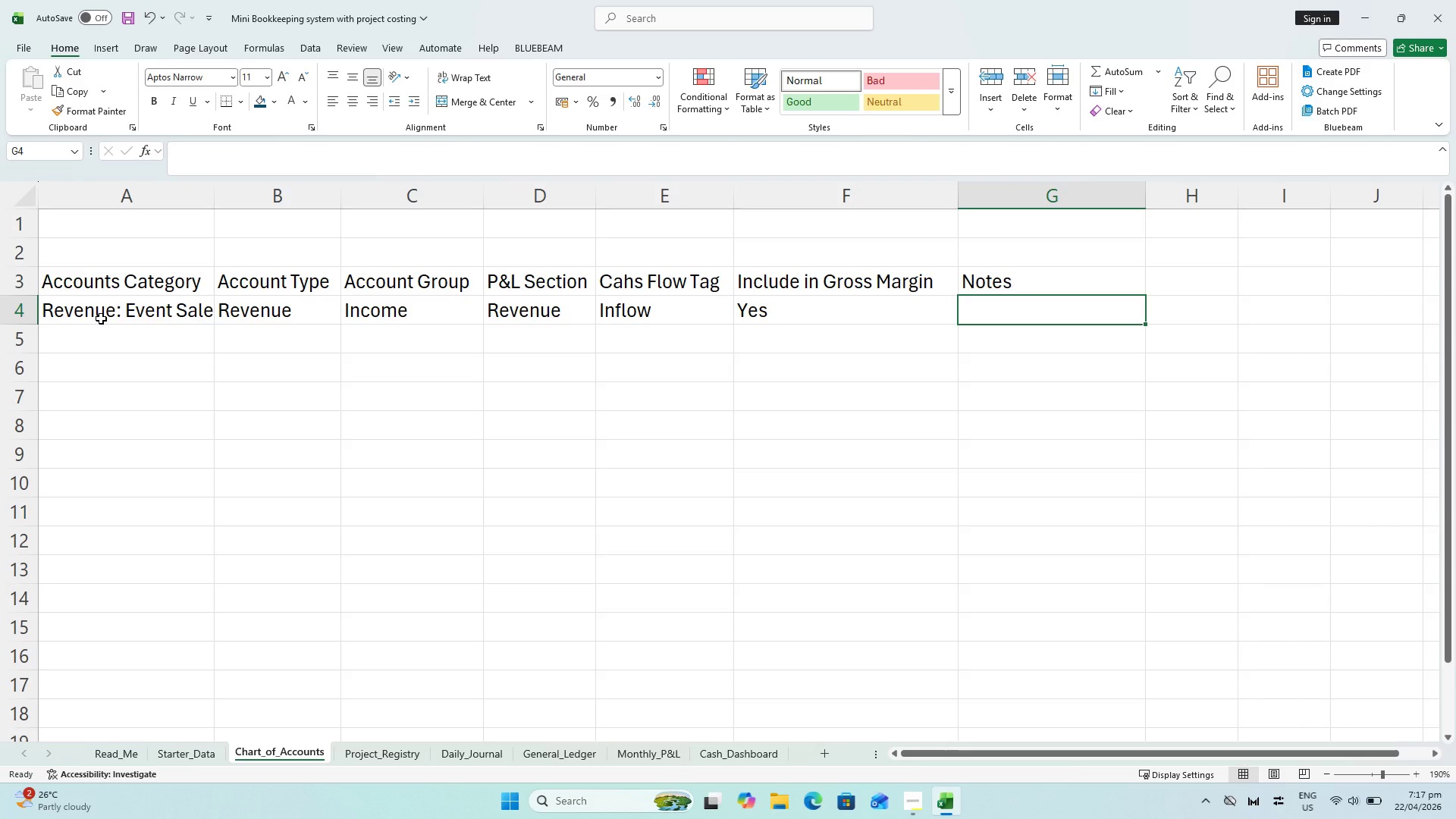 
type(Project/event)
 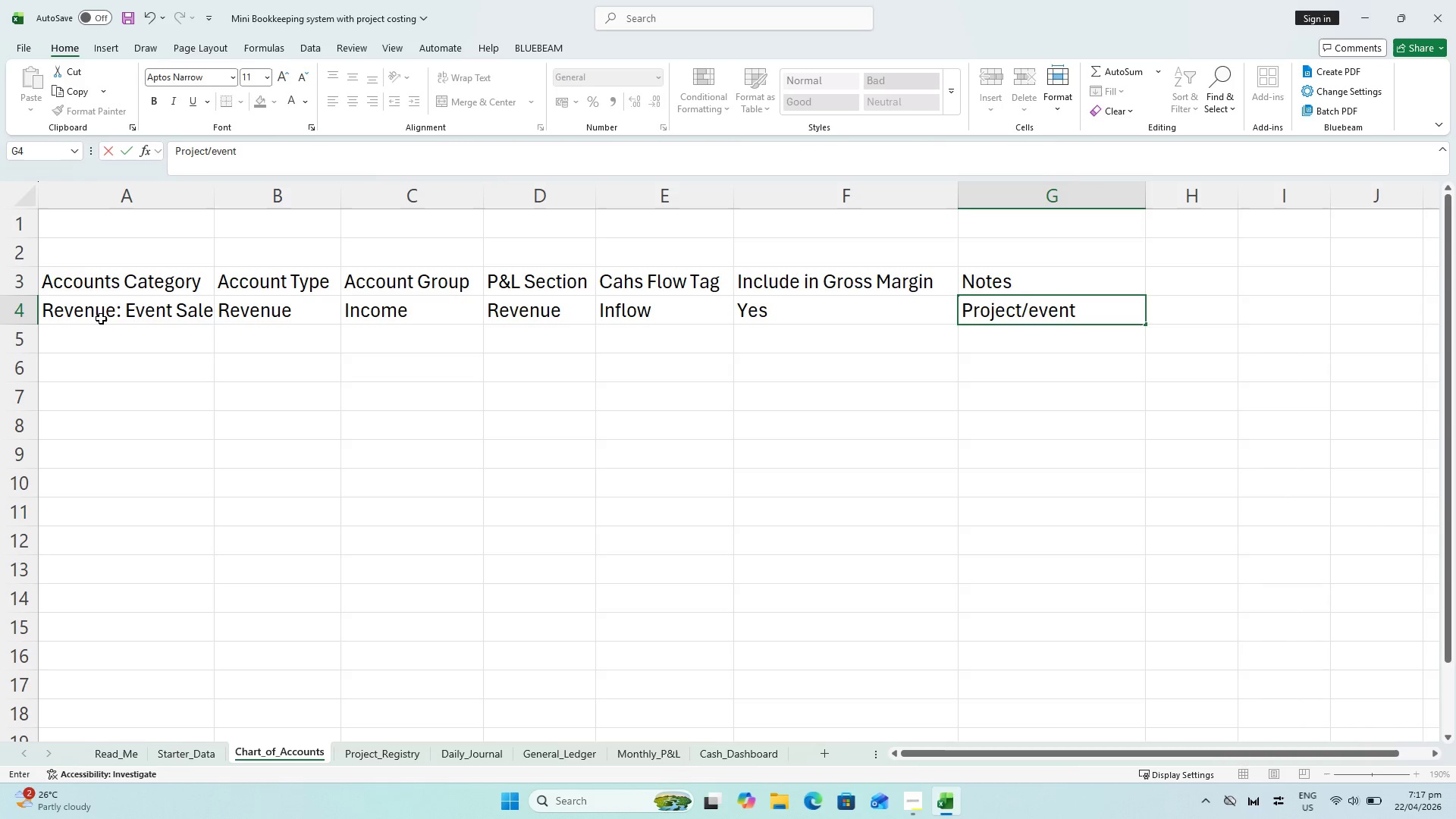 
wait(16.03)
 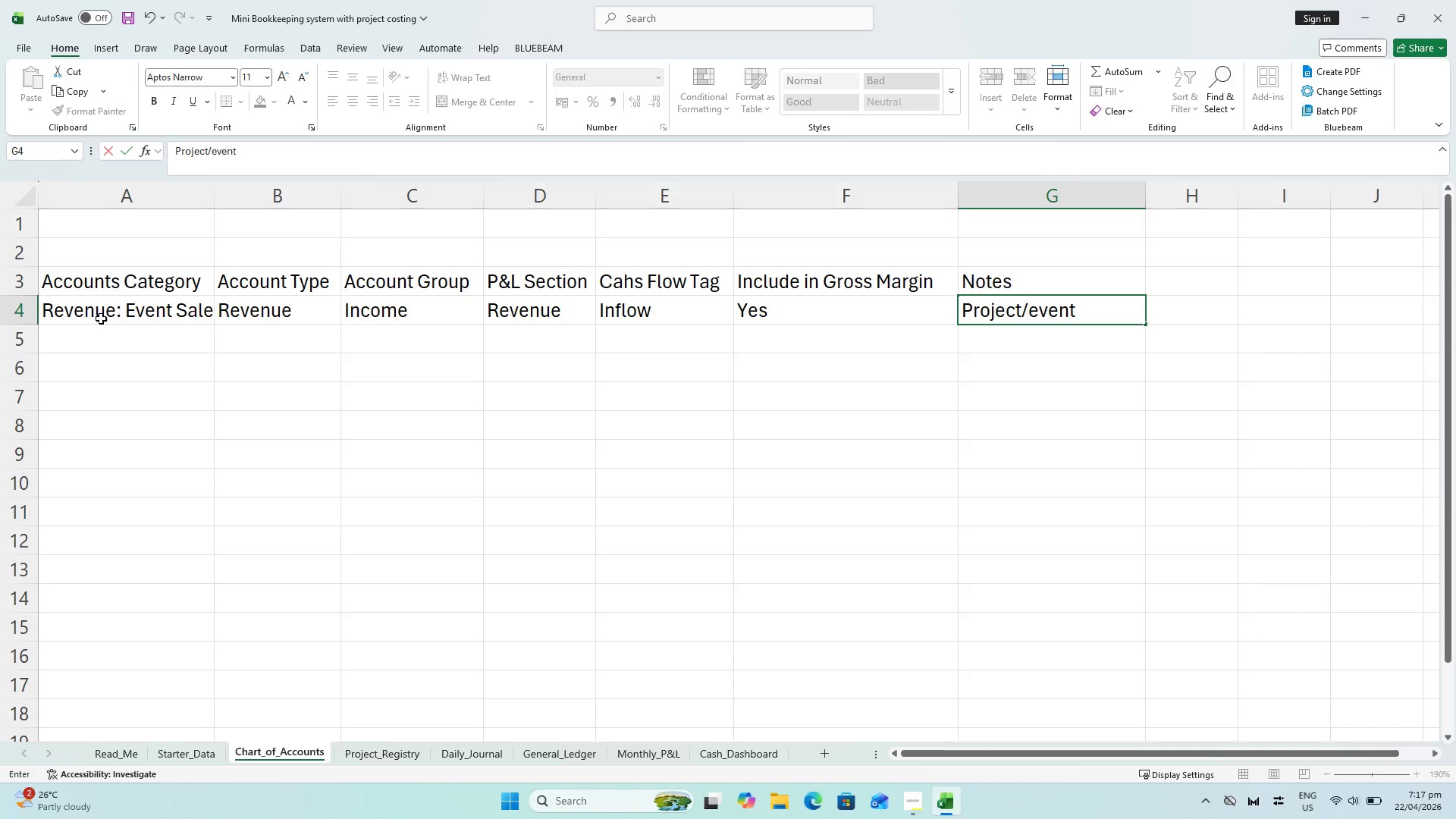 
type( revenue)
 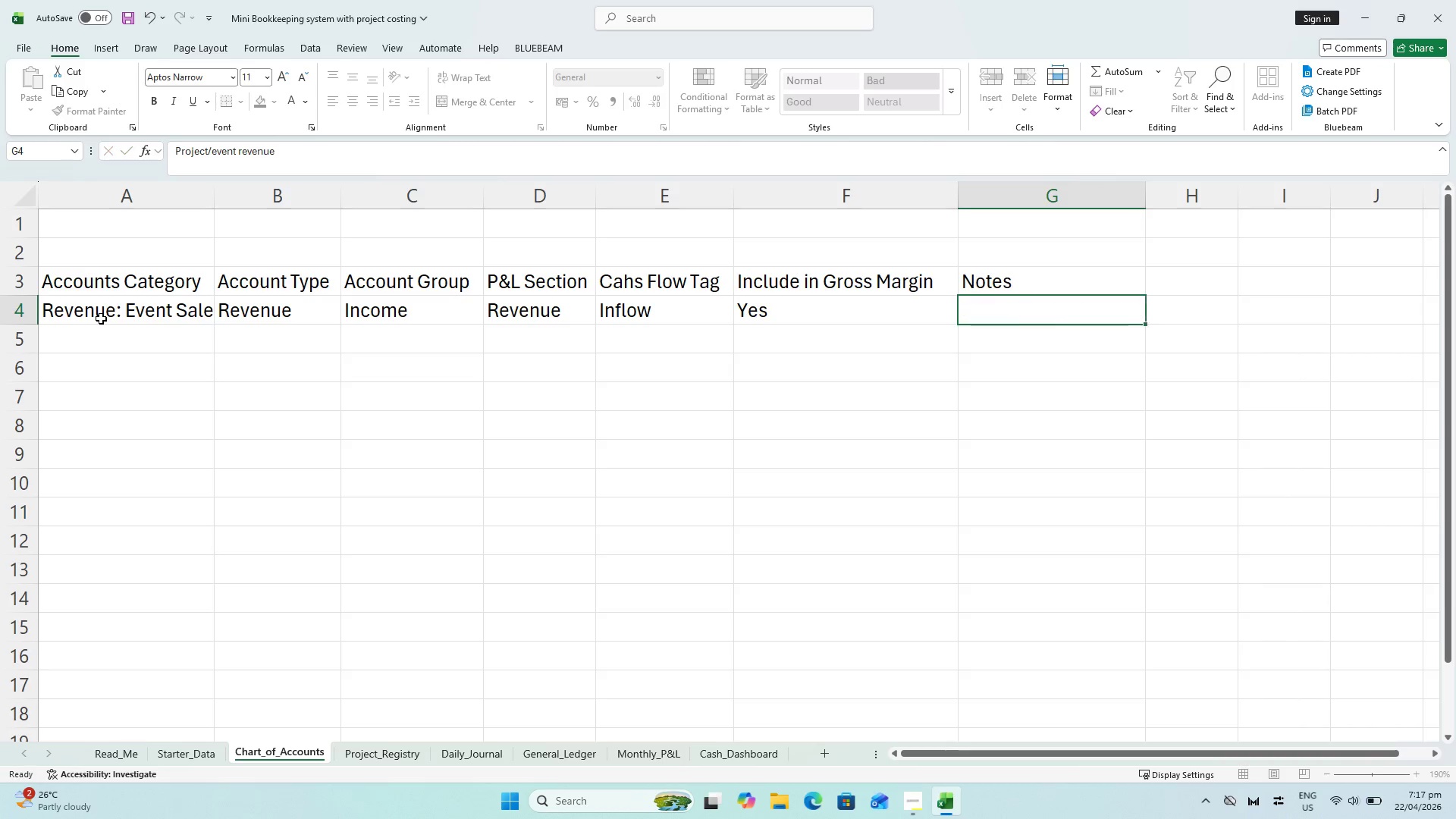 
key(Enter)
 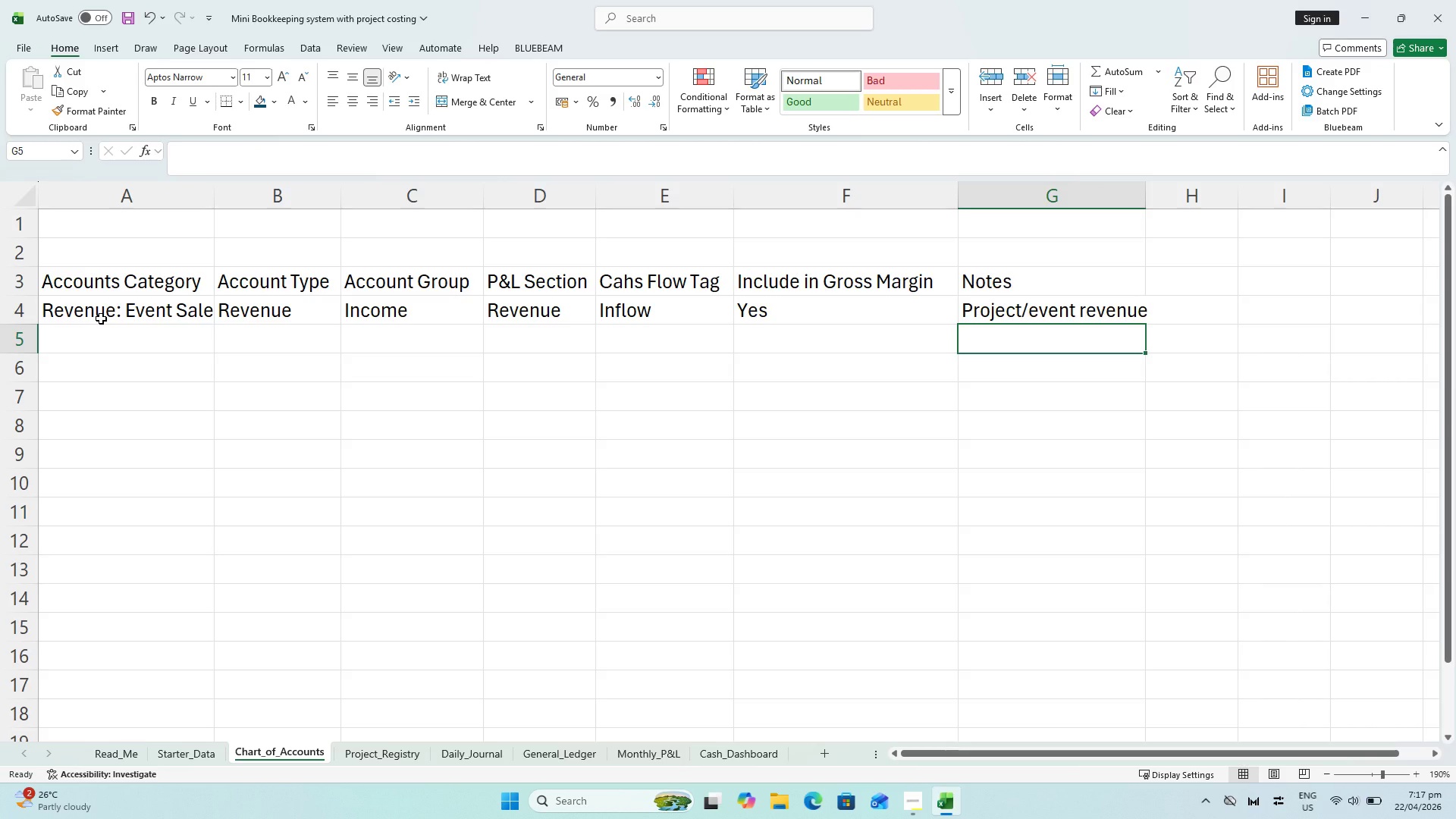 
key(Control+S)
 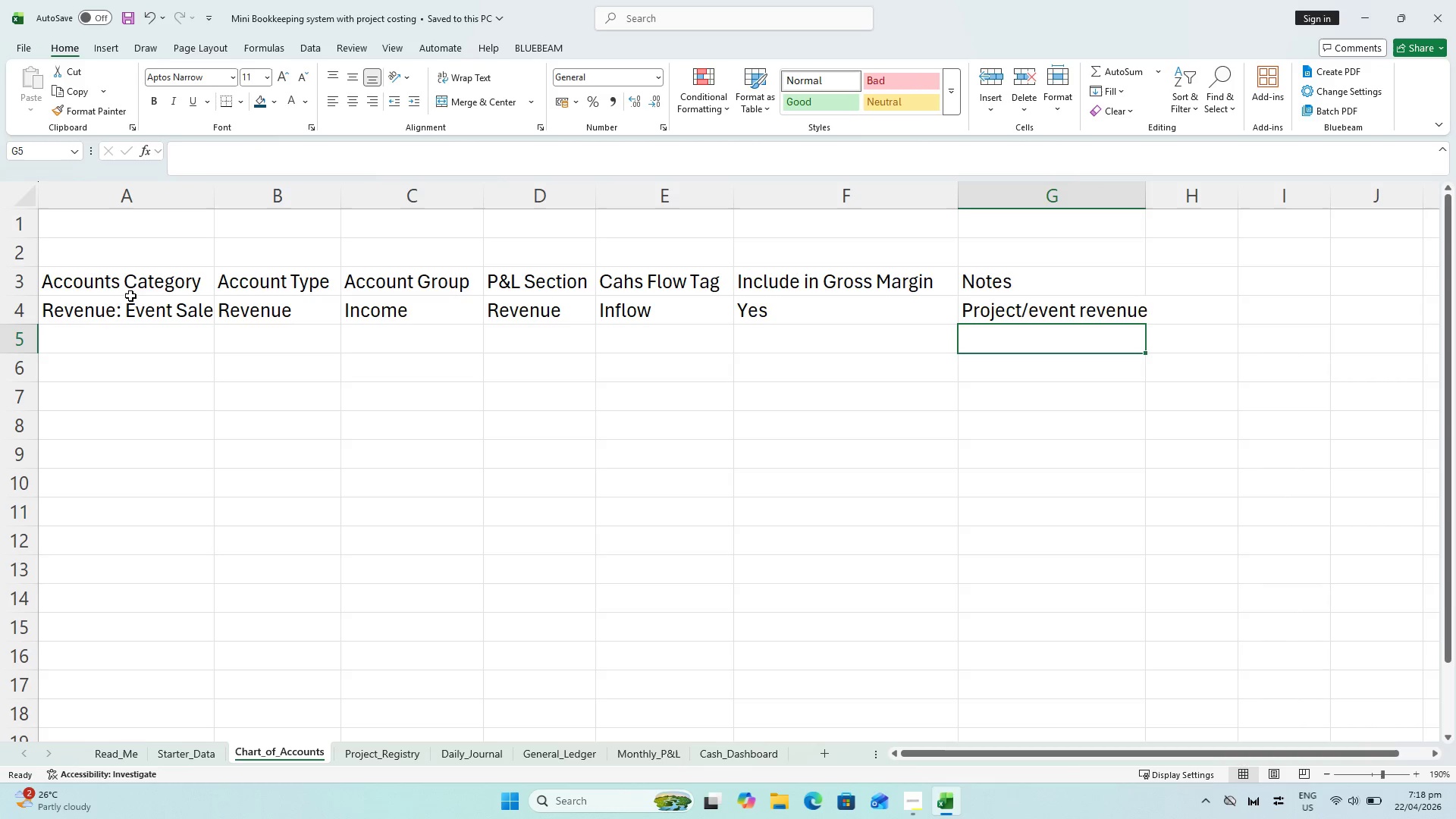 
left_click([181, 362])
 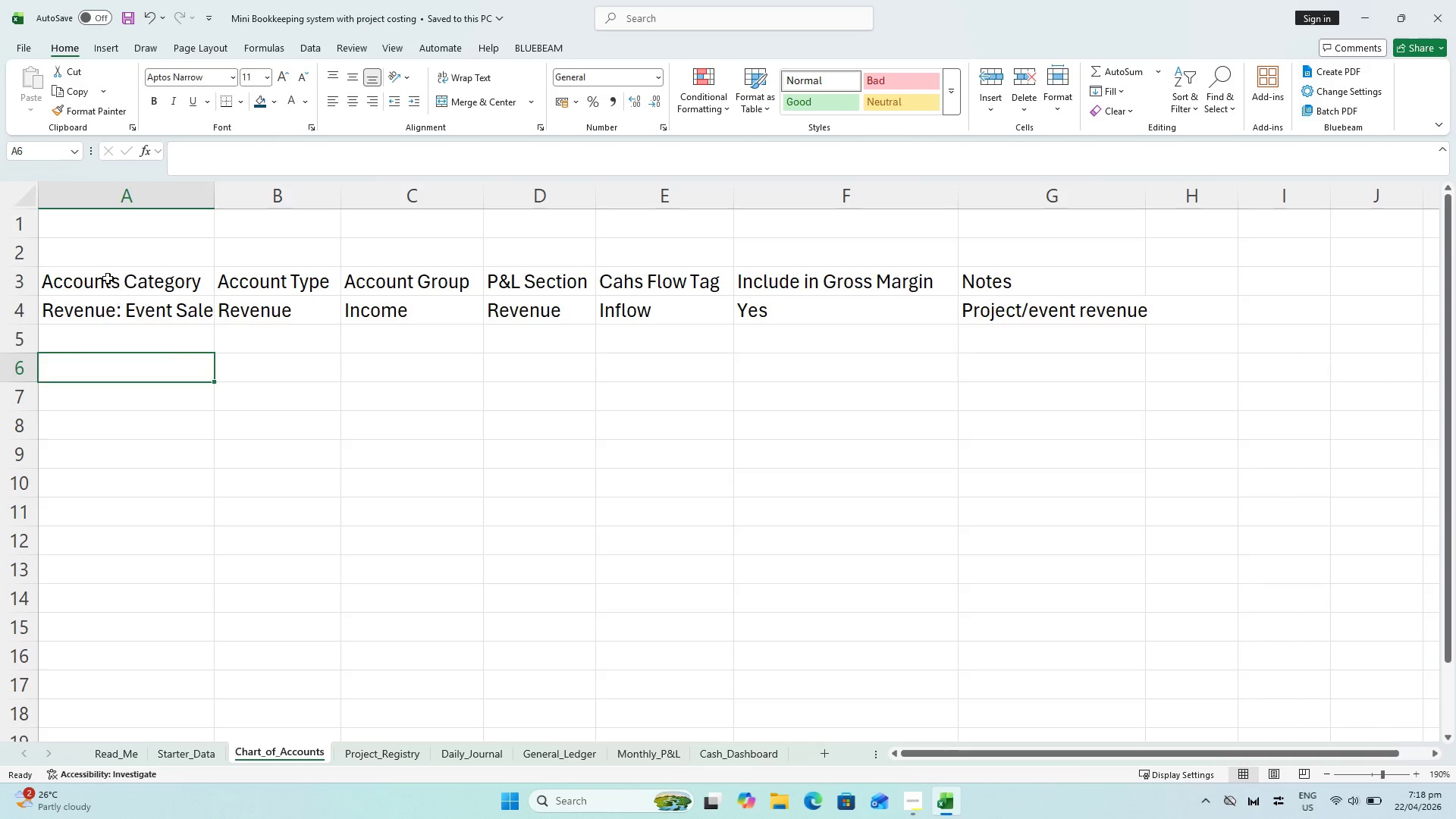 
left_click_drag(start_coordinate=[108, 278], to_coordinate=[1087, 272])
 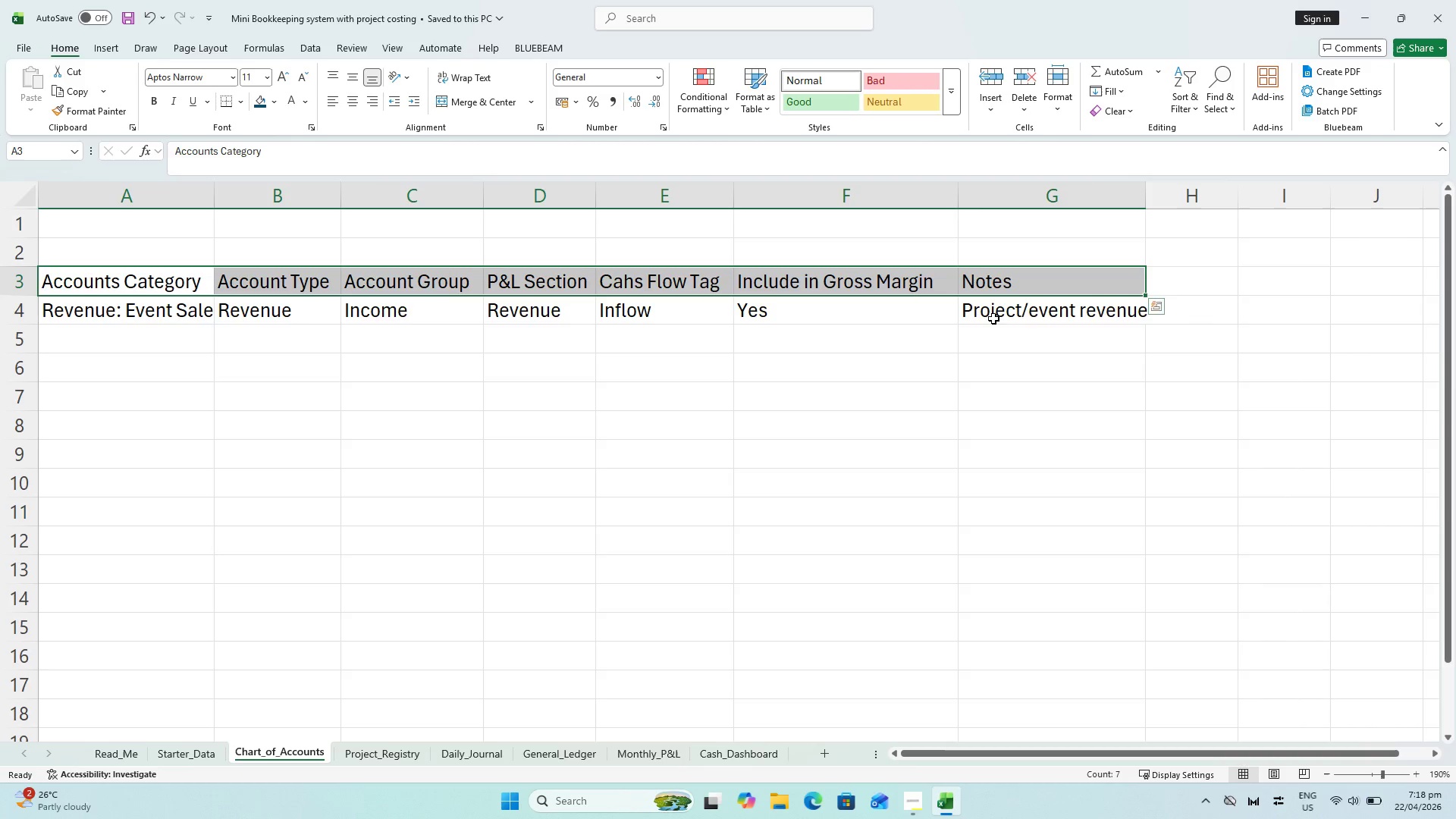 
key(Control+B)
 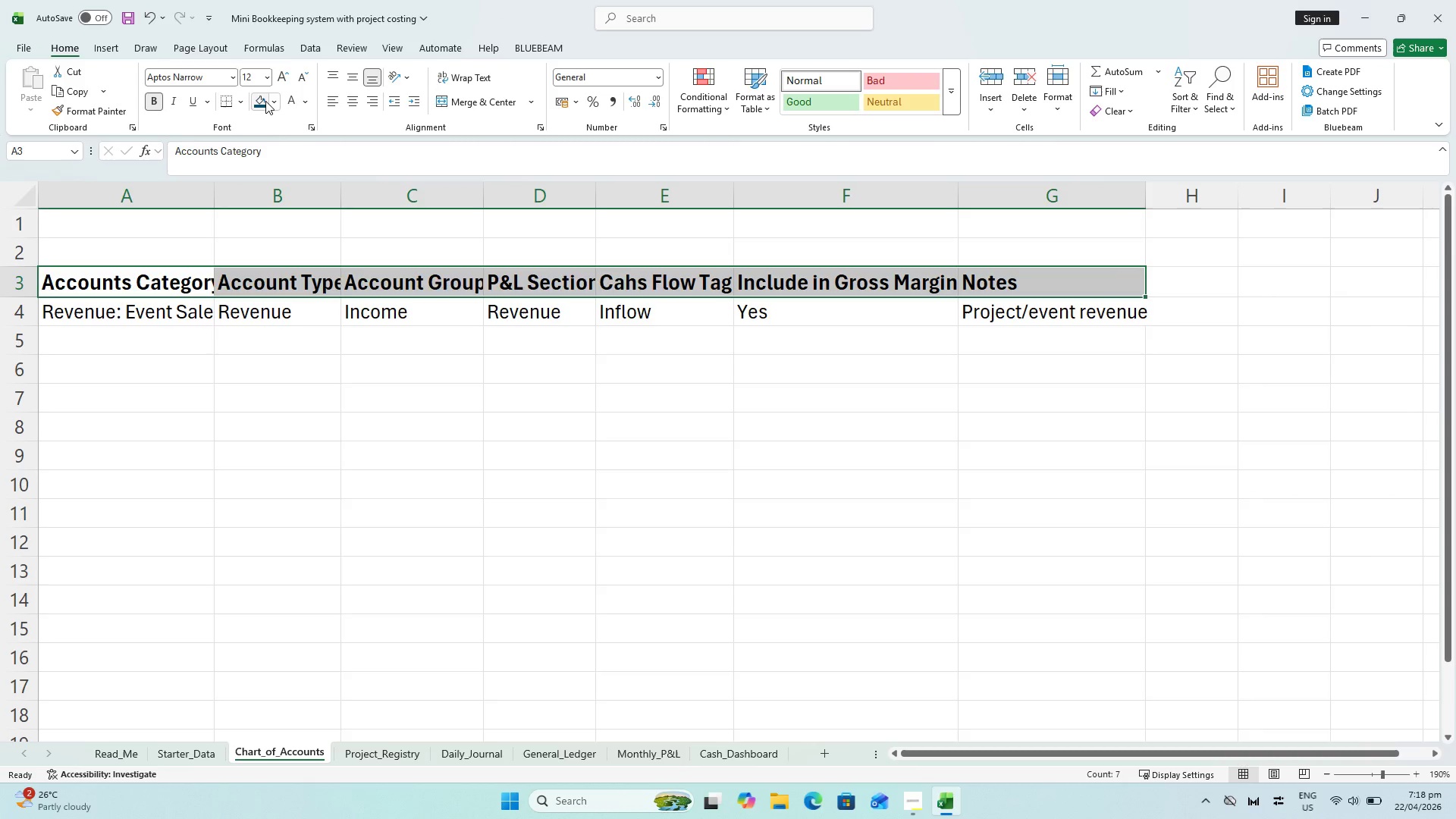 
wait(6.08)
 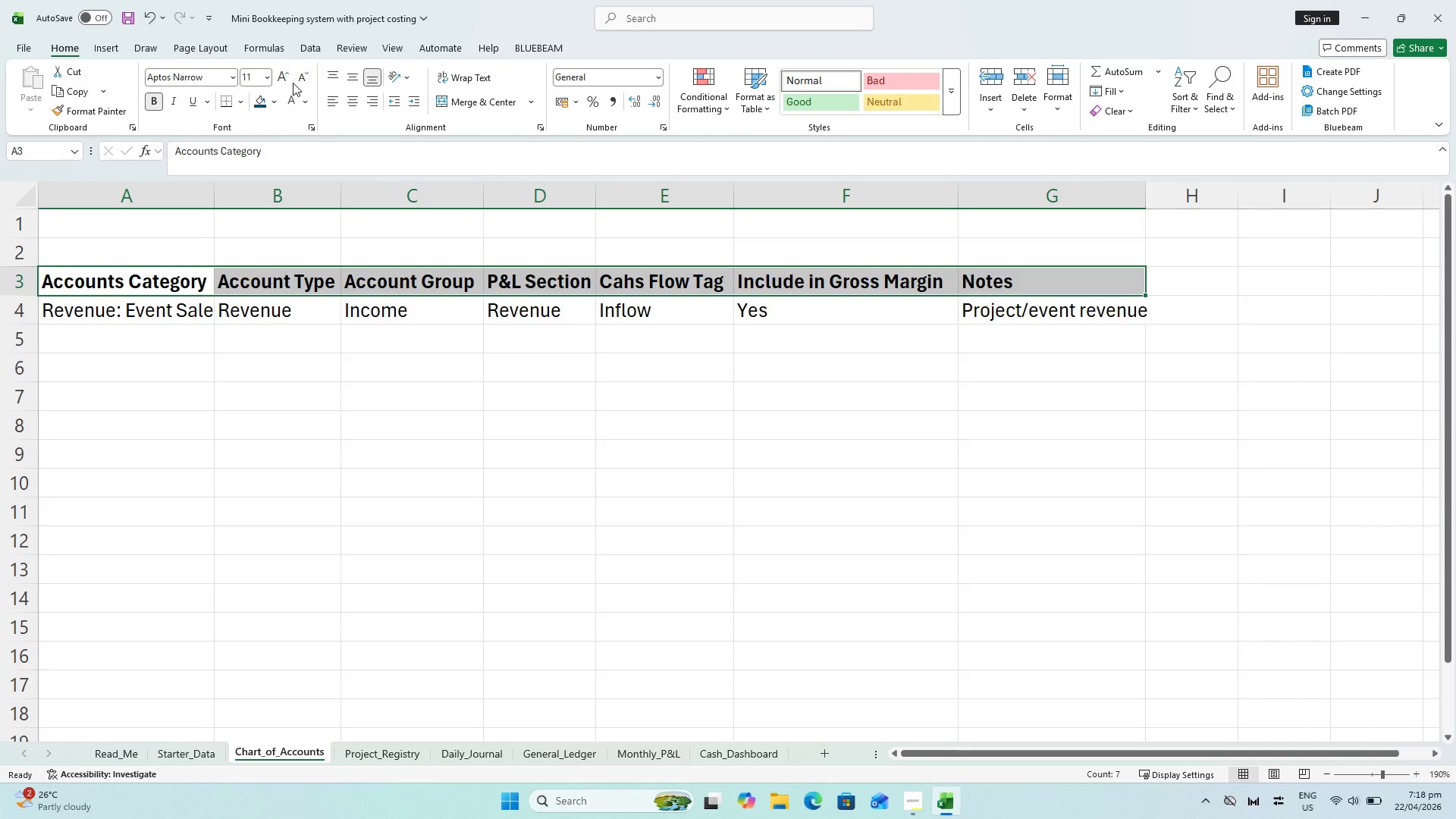 
left_click([277, 104])
 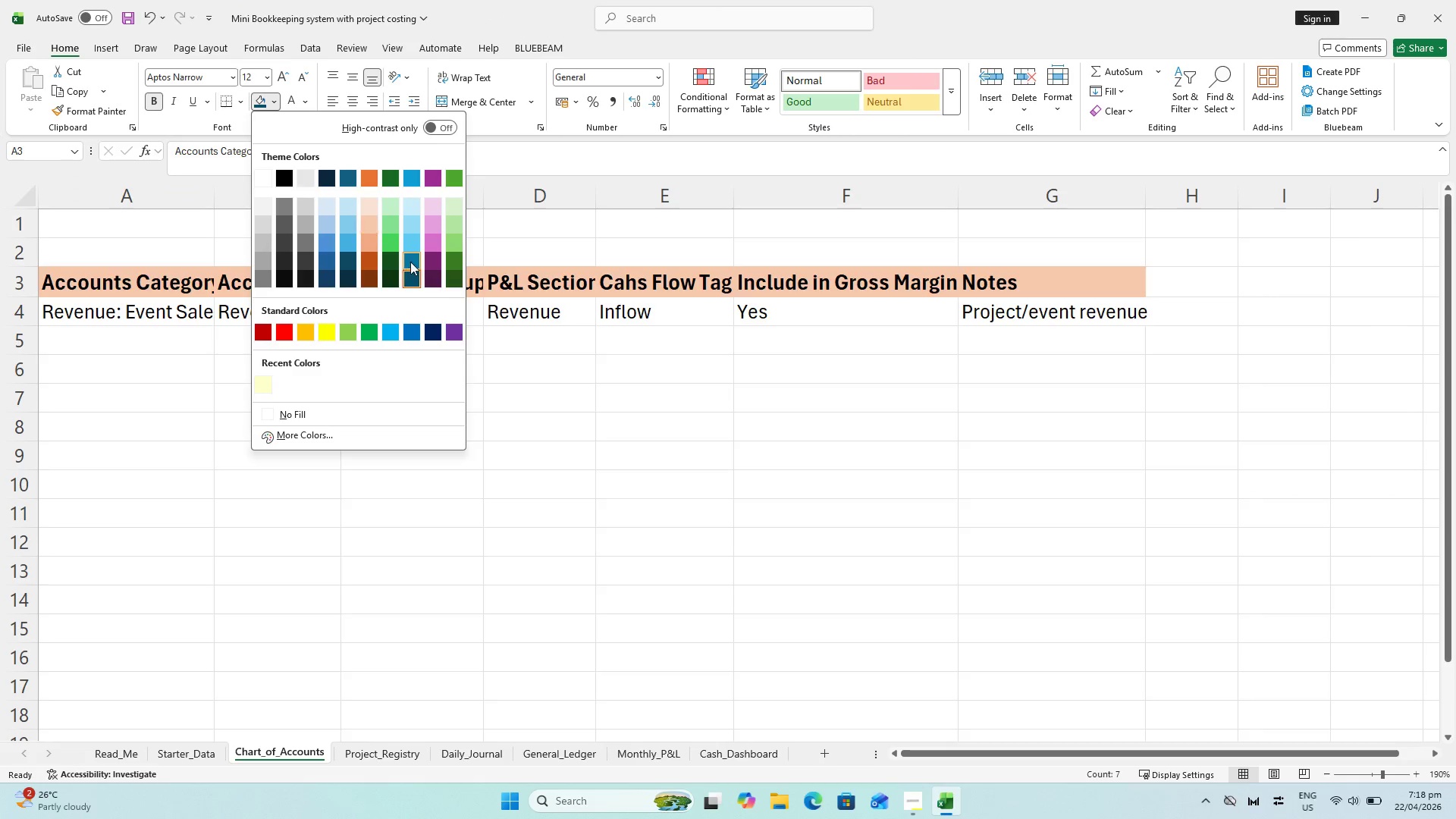 
left_click([410, 262])
 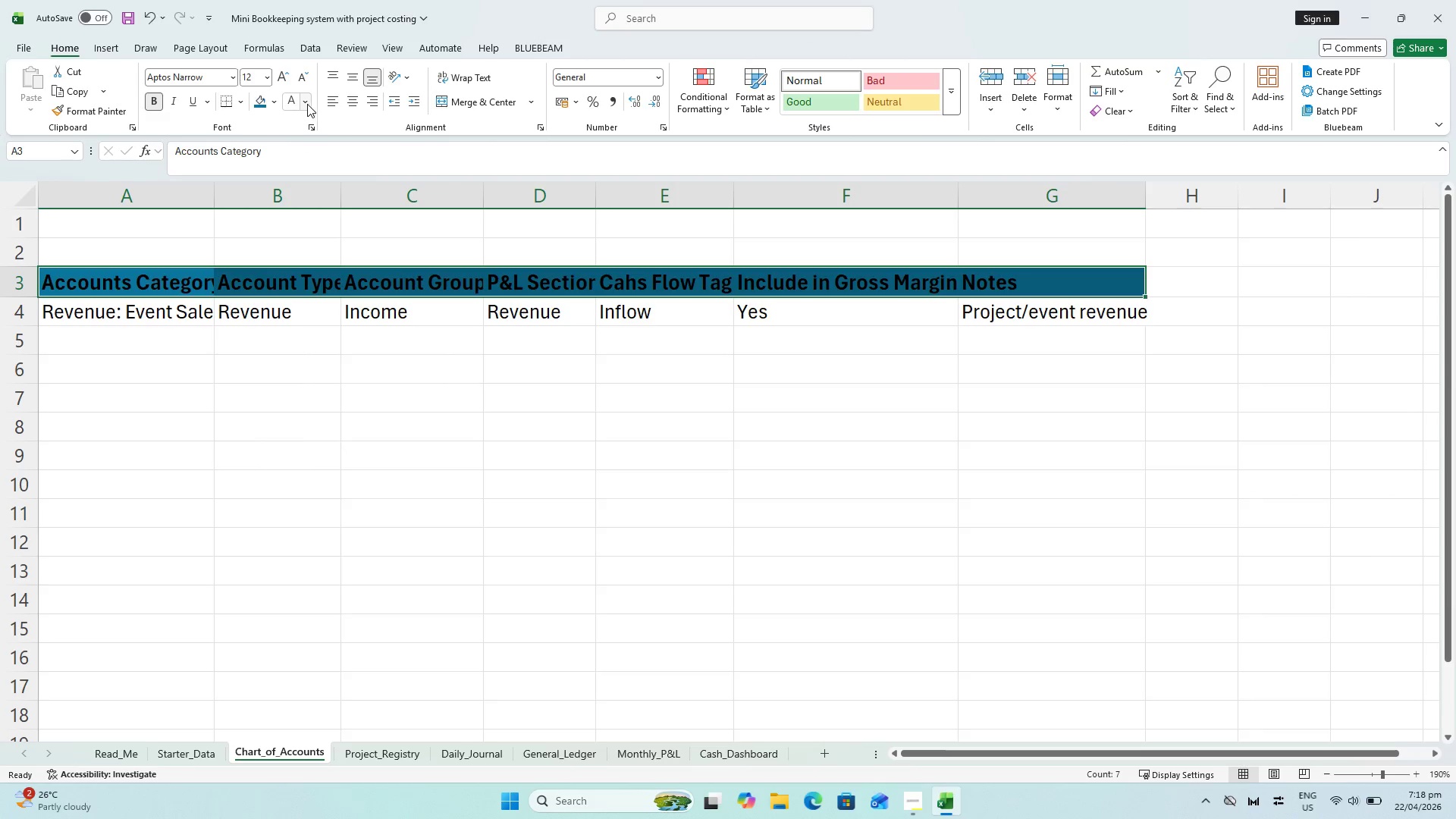 
left_click([293, 102])
 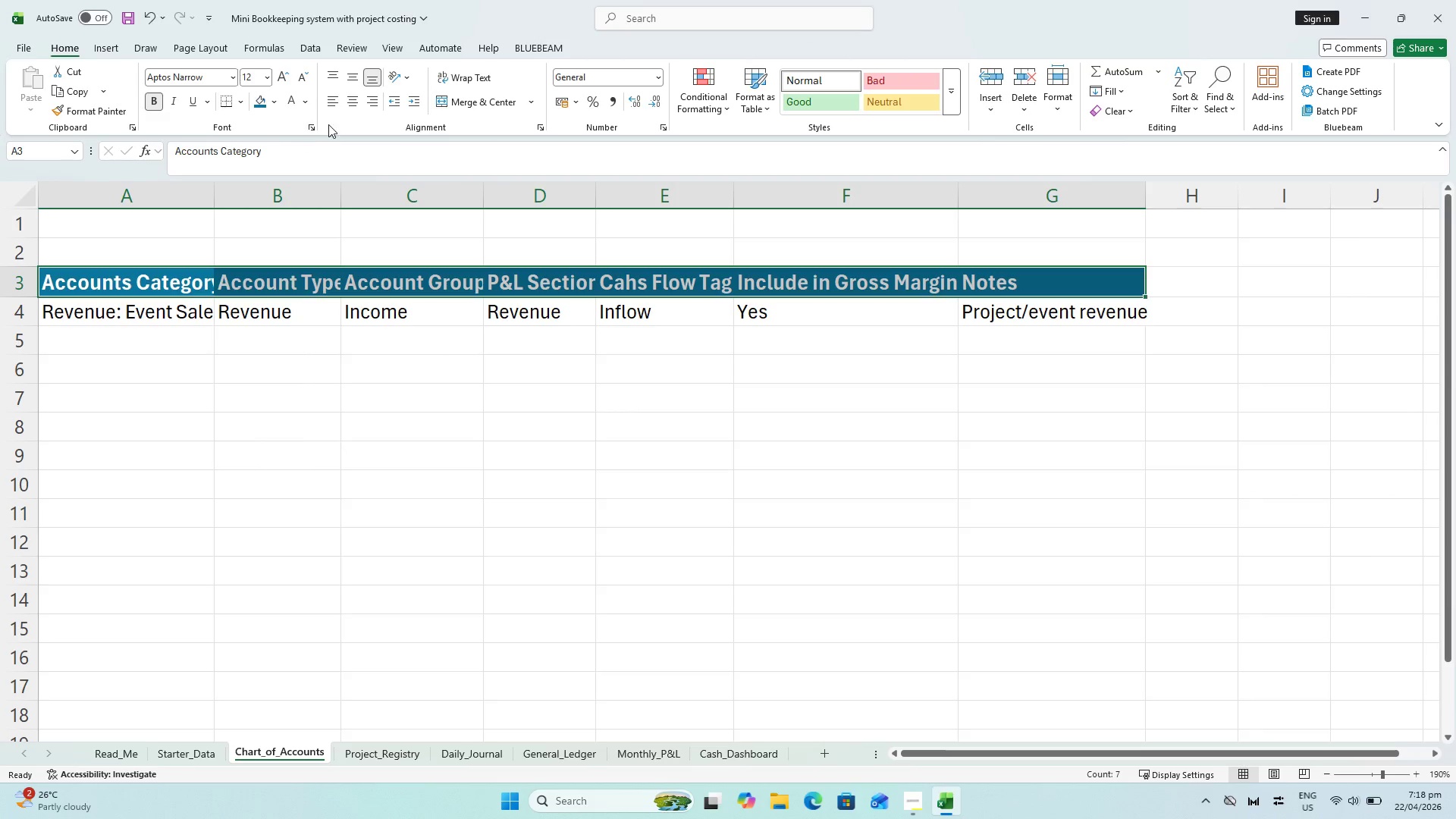 
double_click([359, 80])
 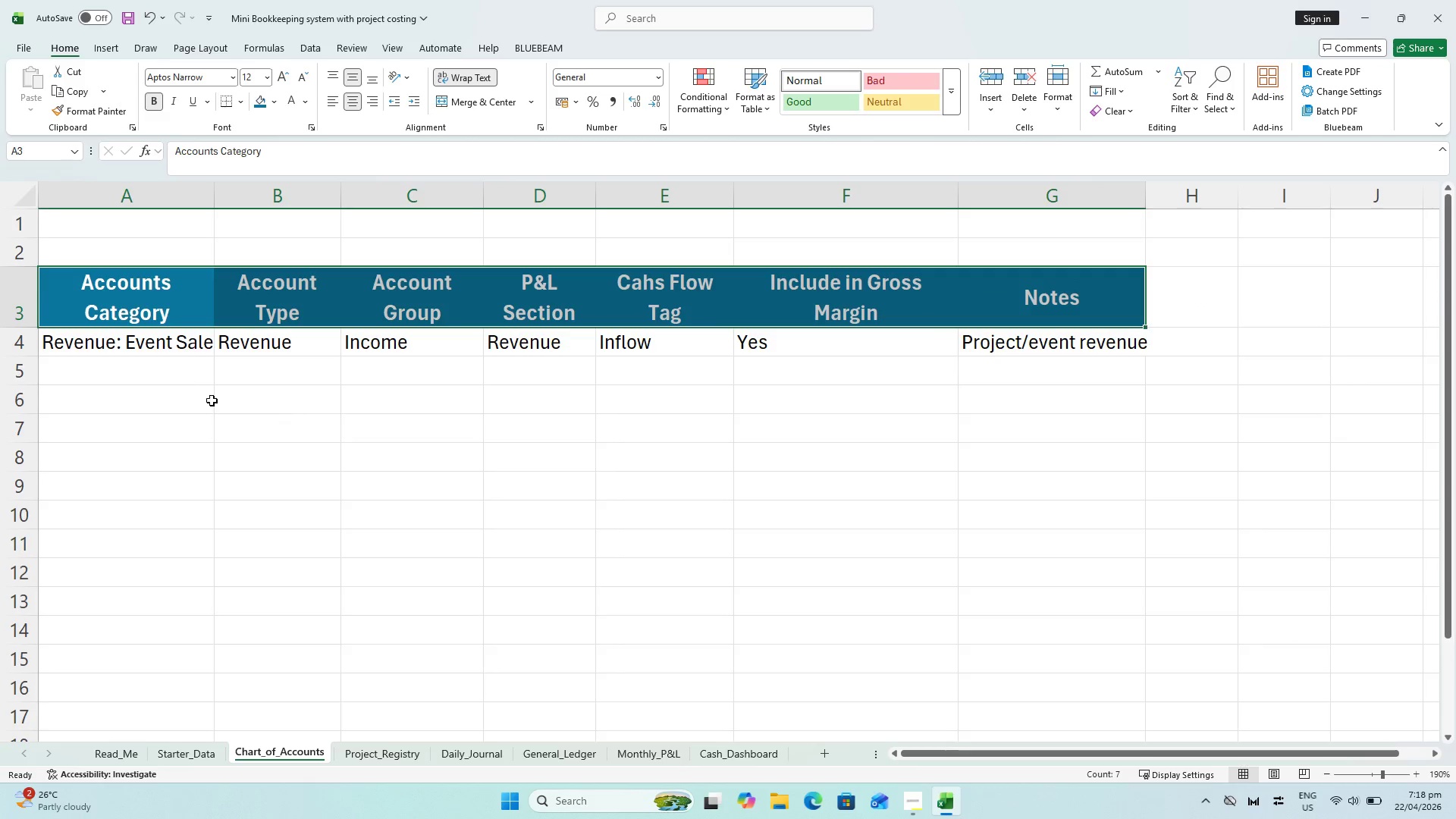 
key(Control+S)
 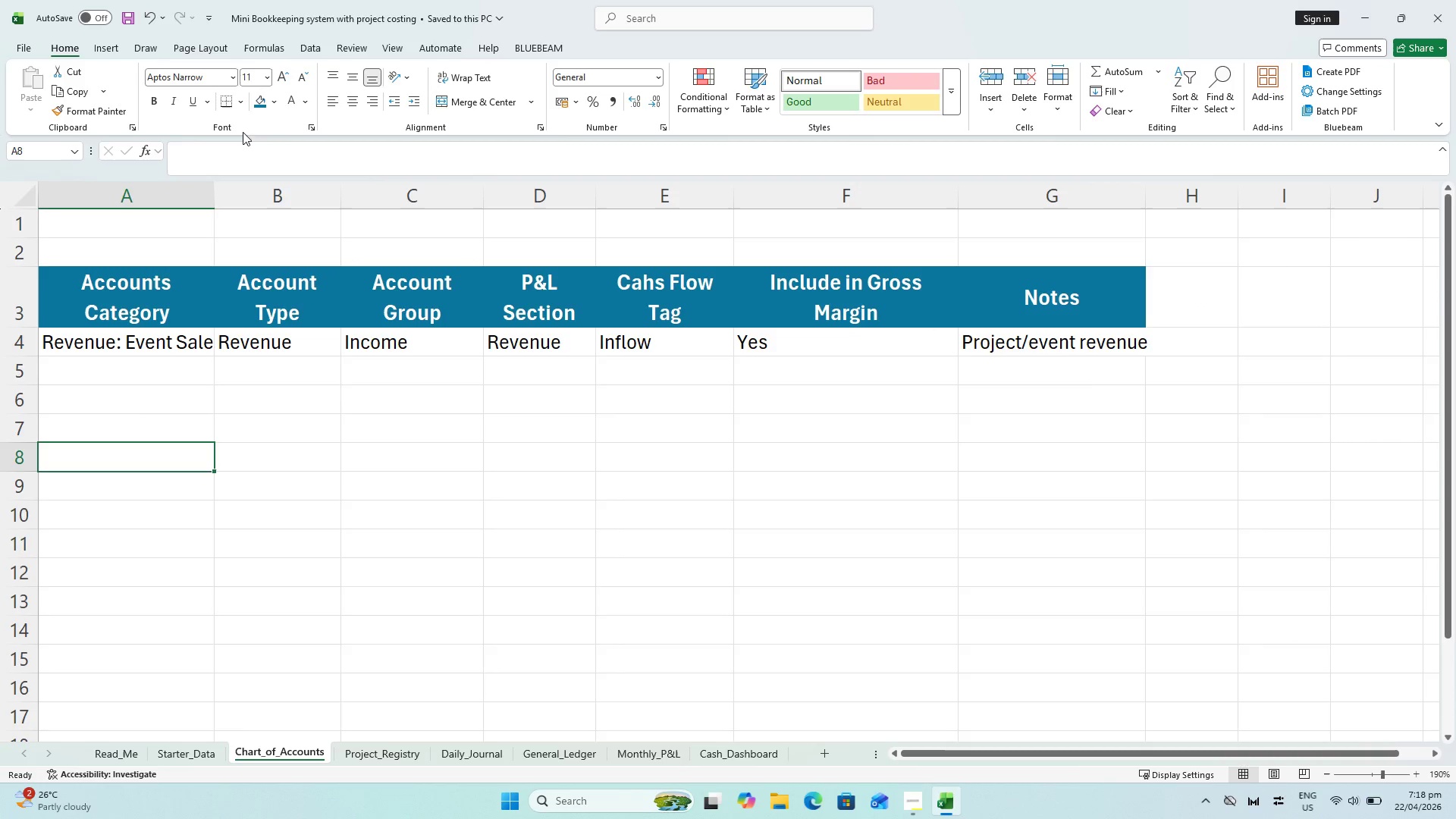 
left_click([217, 76])
 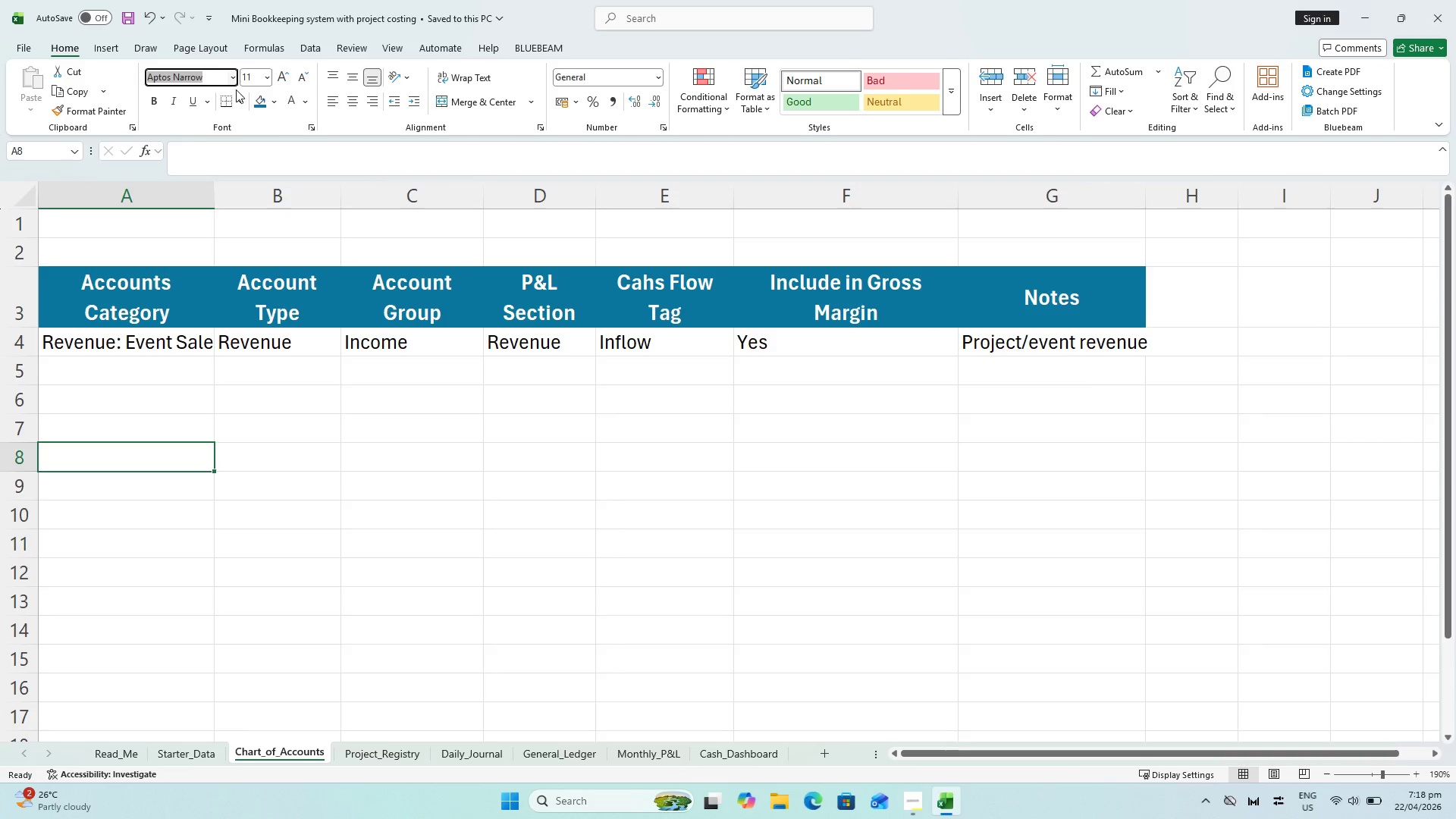 
type(ca)
 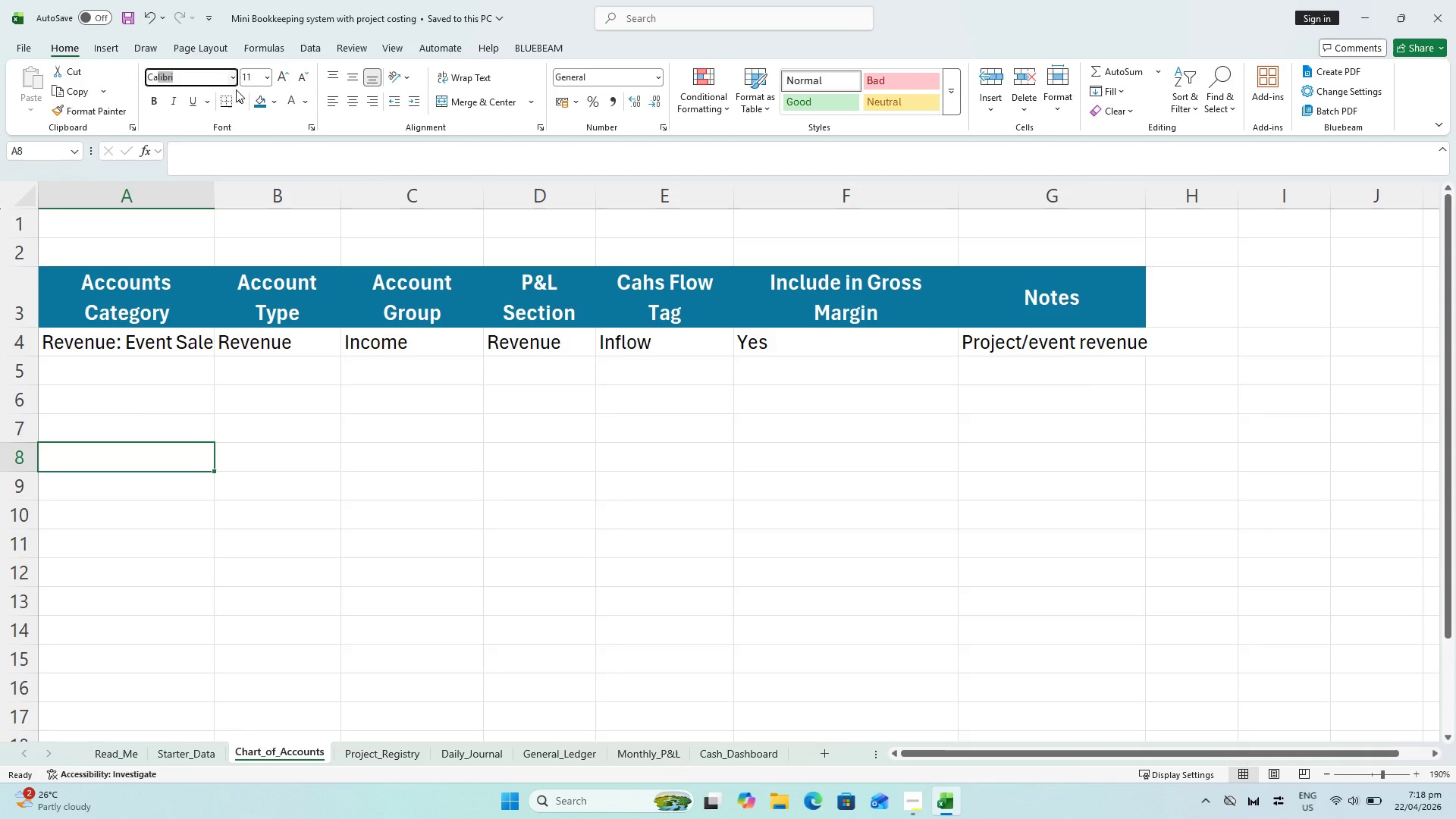 
key(Enter)
 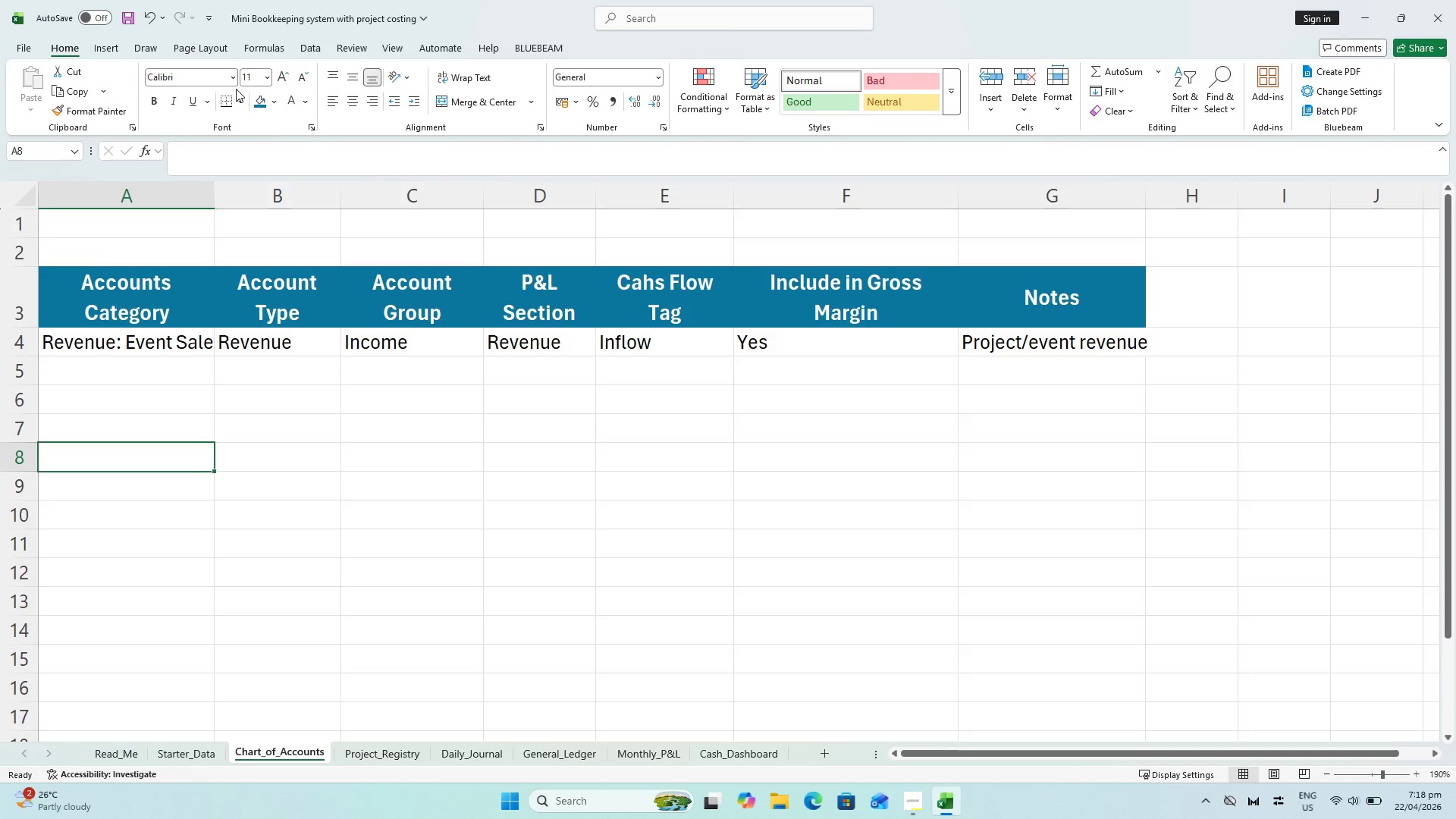 
wait(17.56)
 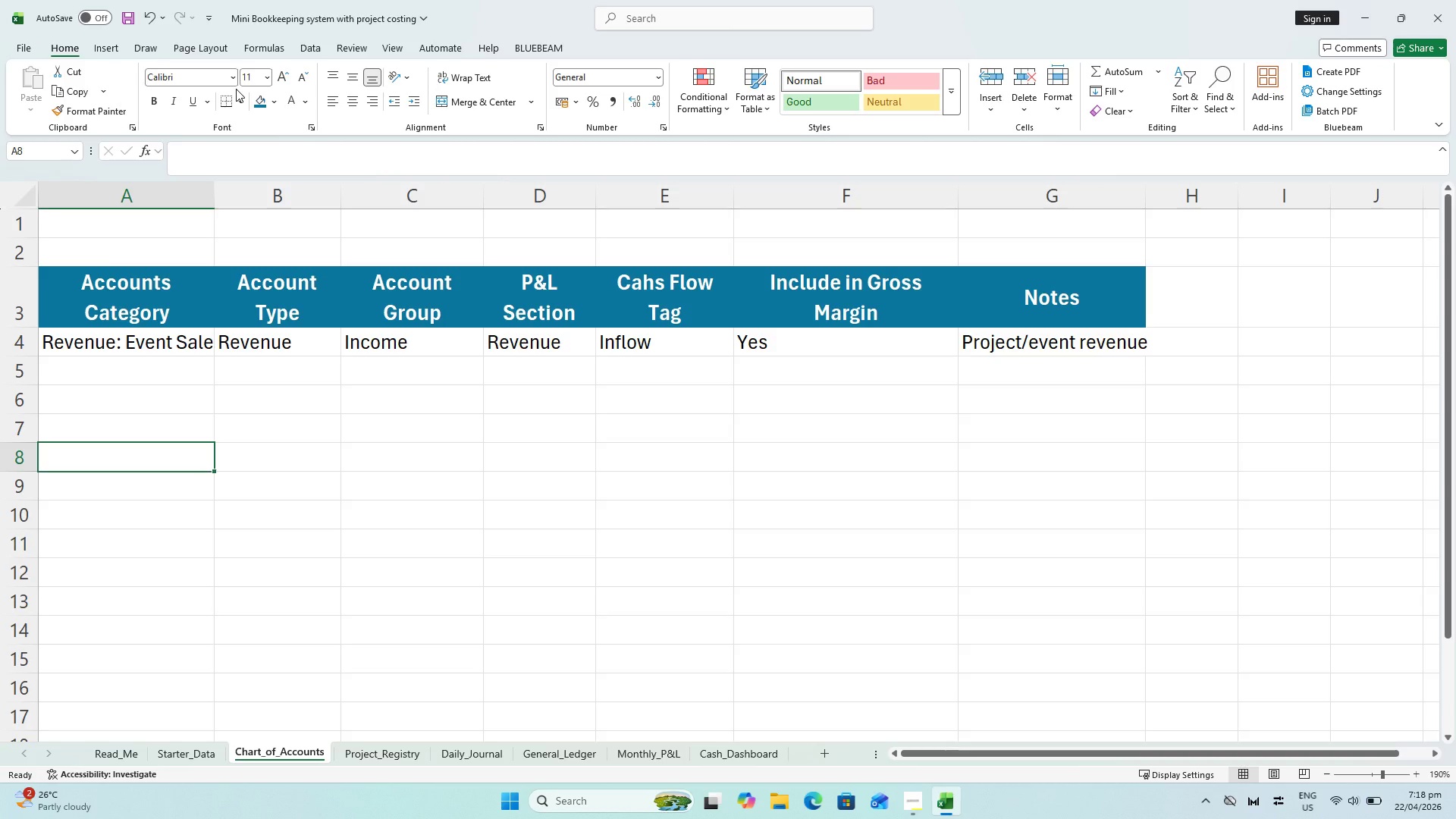 
double_click([216, 195])
 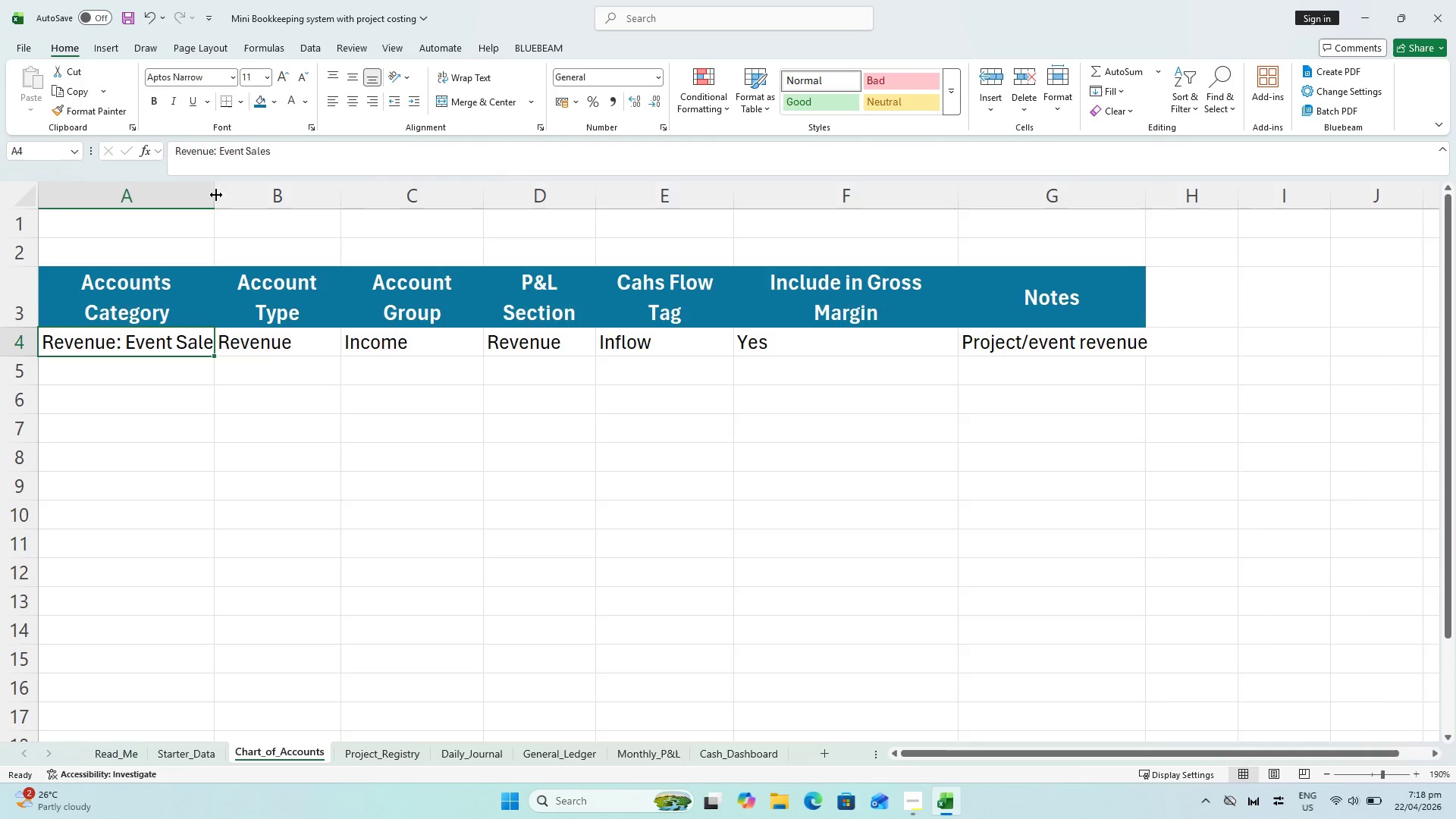 
triple_click([216, 195])
 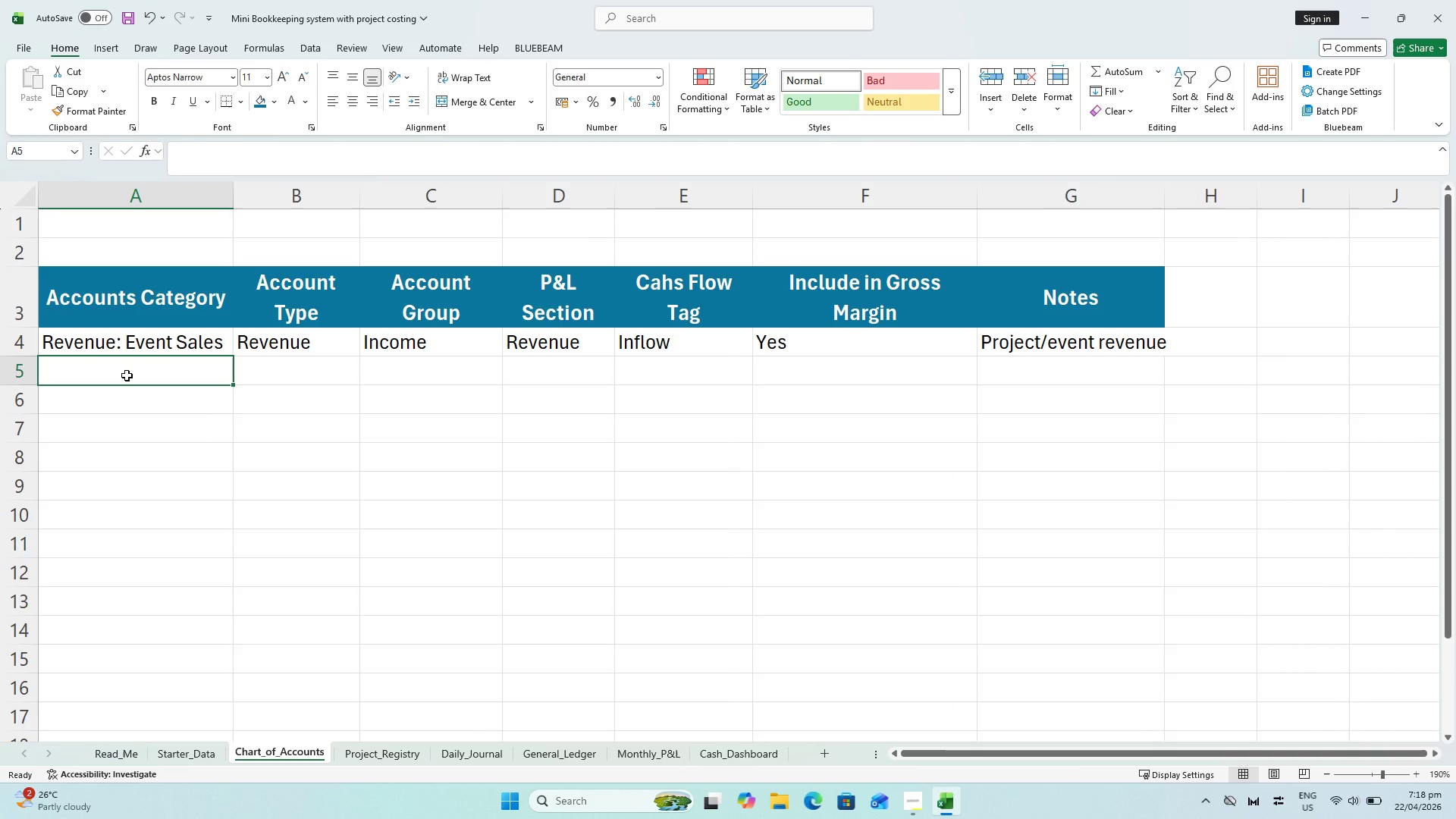 
type(COGS: Floral Supplies)
 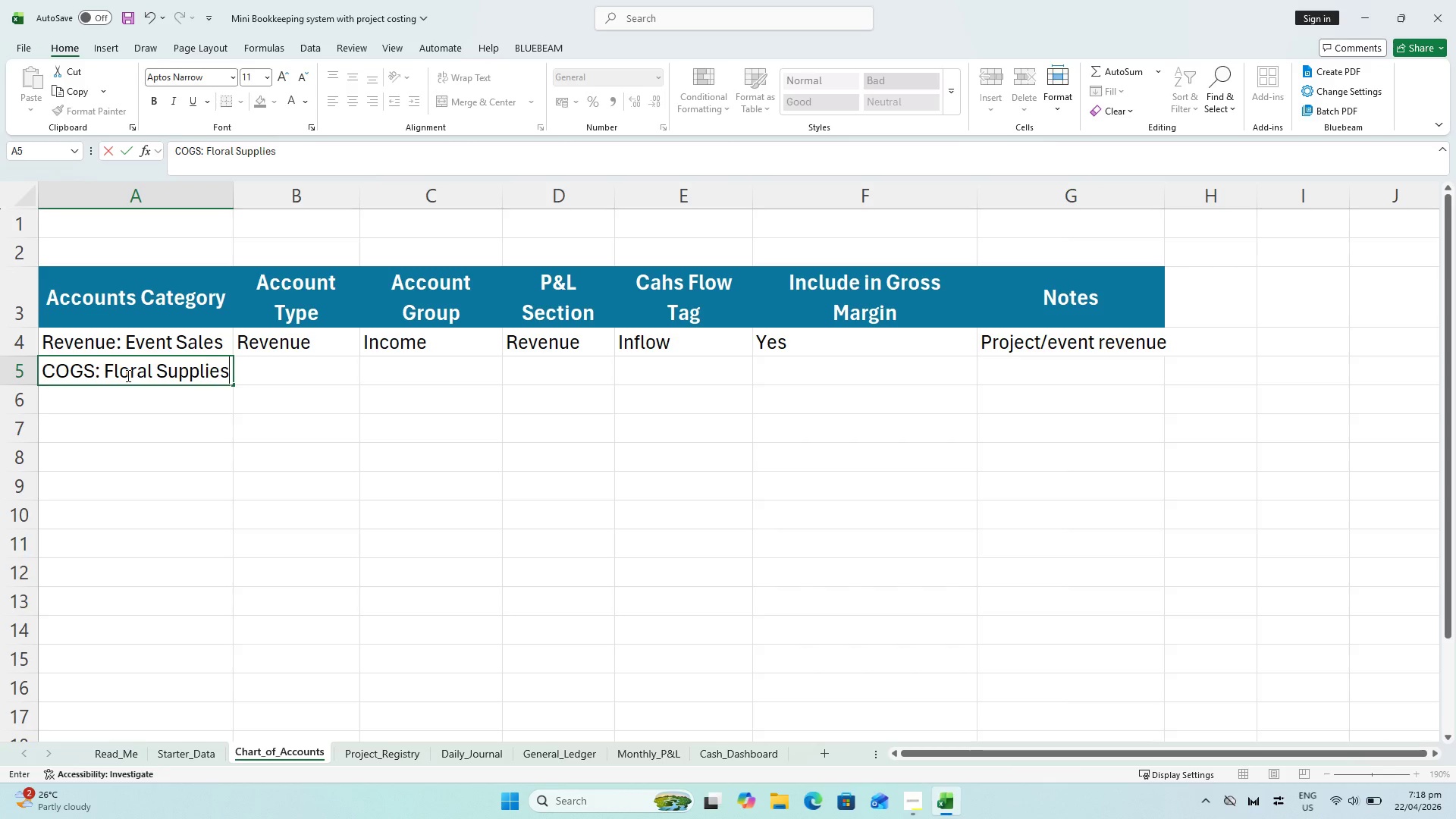 
key(ArrowRight)
 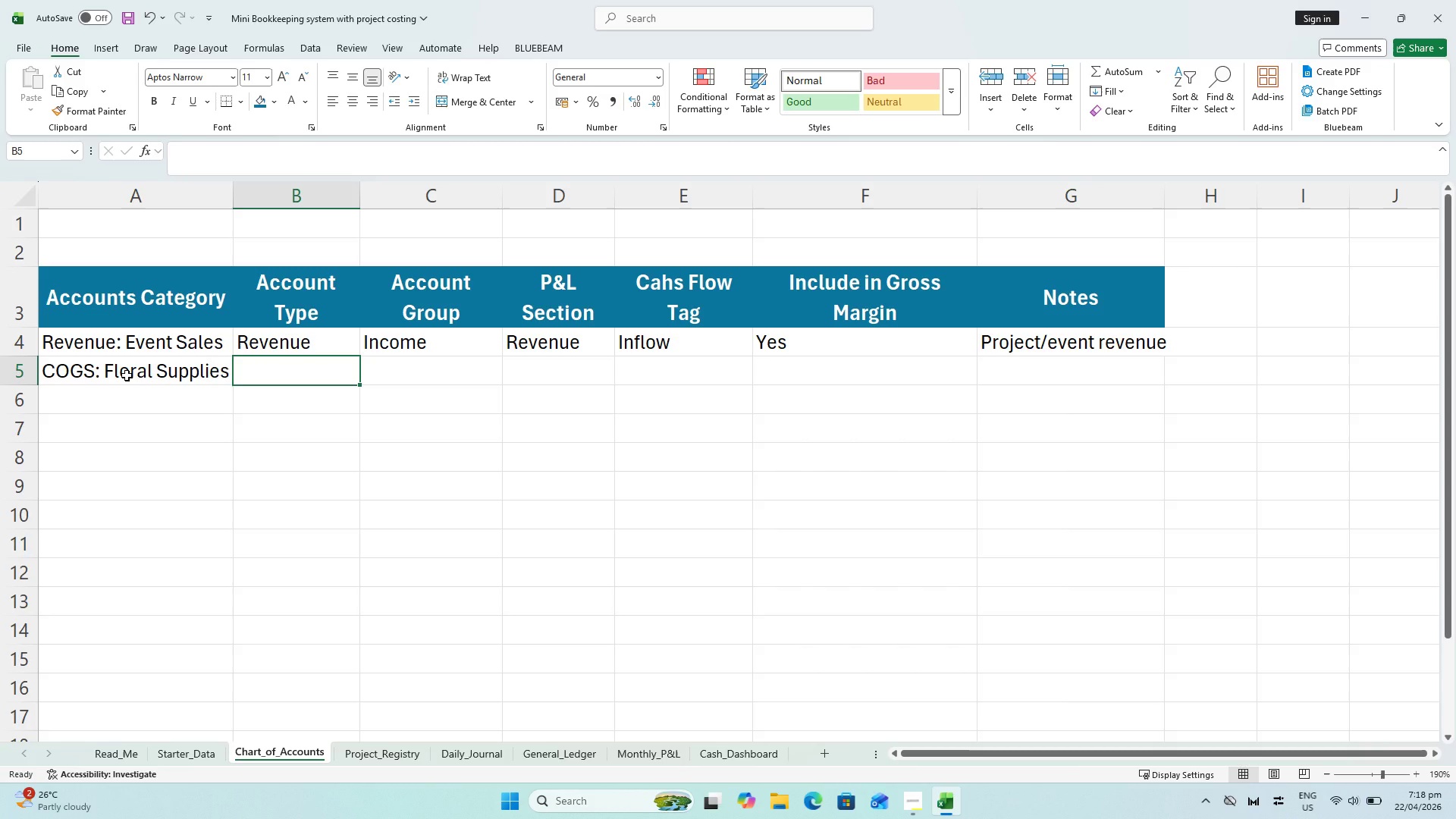 
type(COGS)
 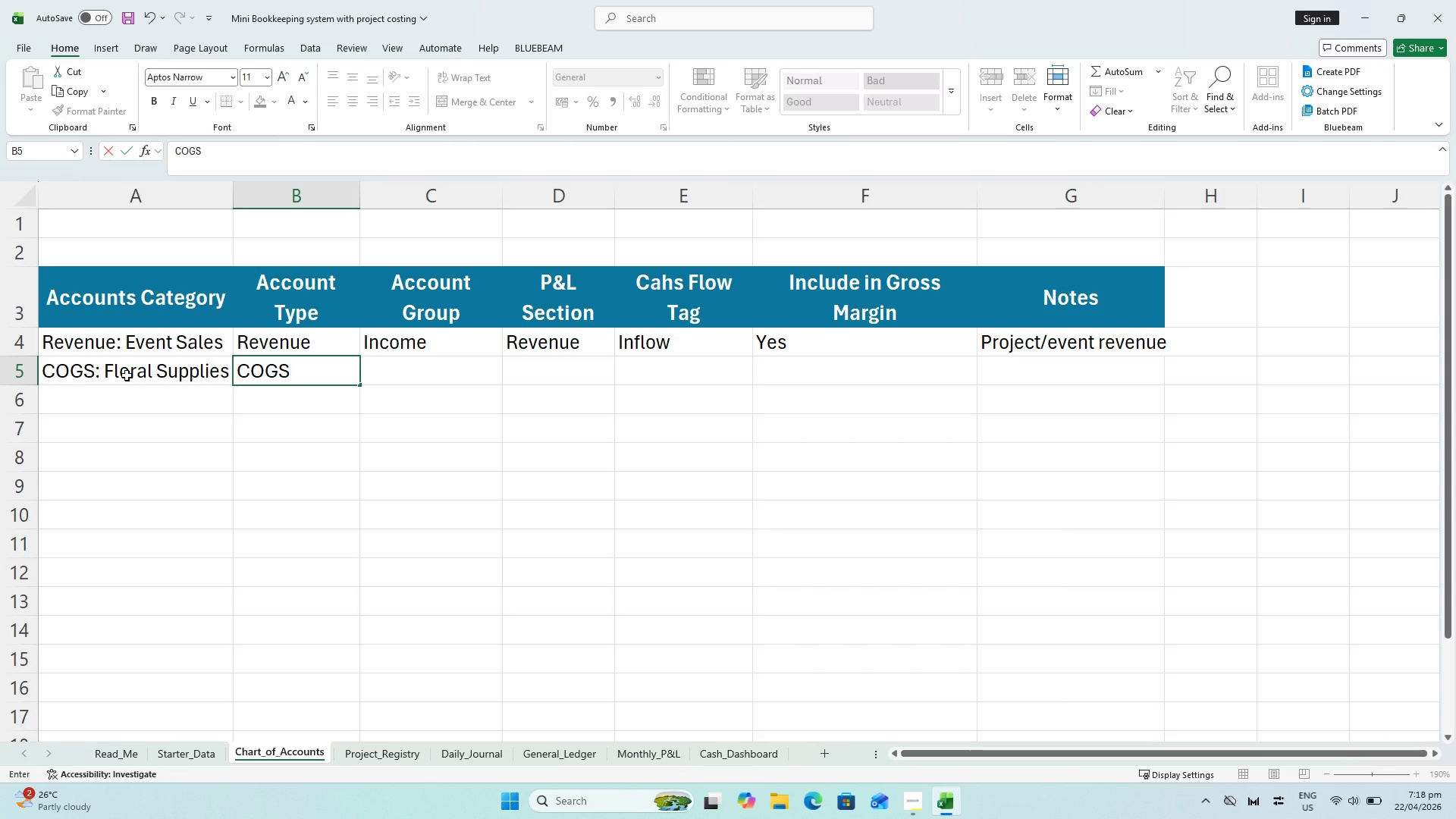 
key(ArrowRight)
 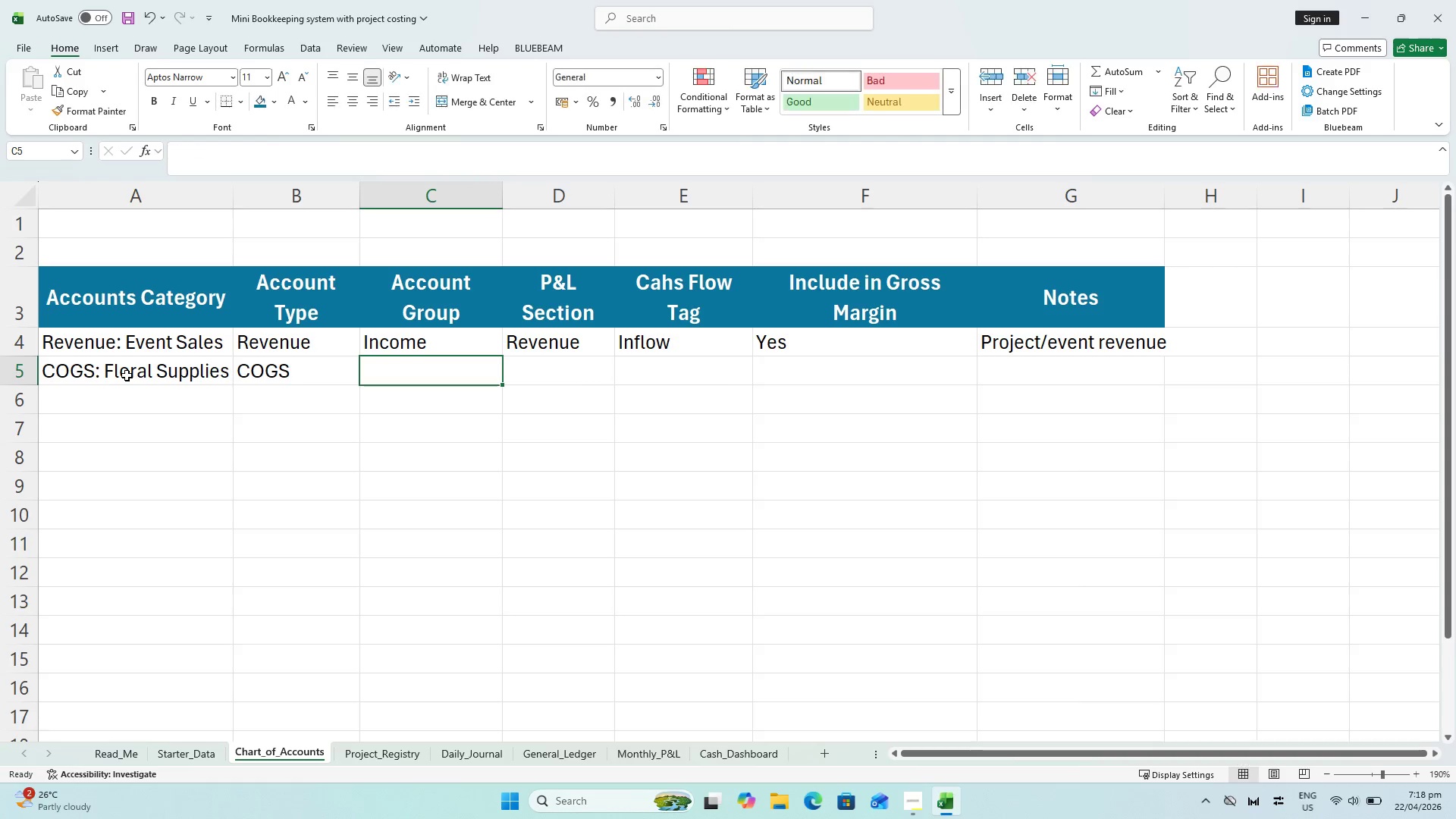 
type(Direct Cost)
 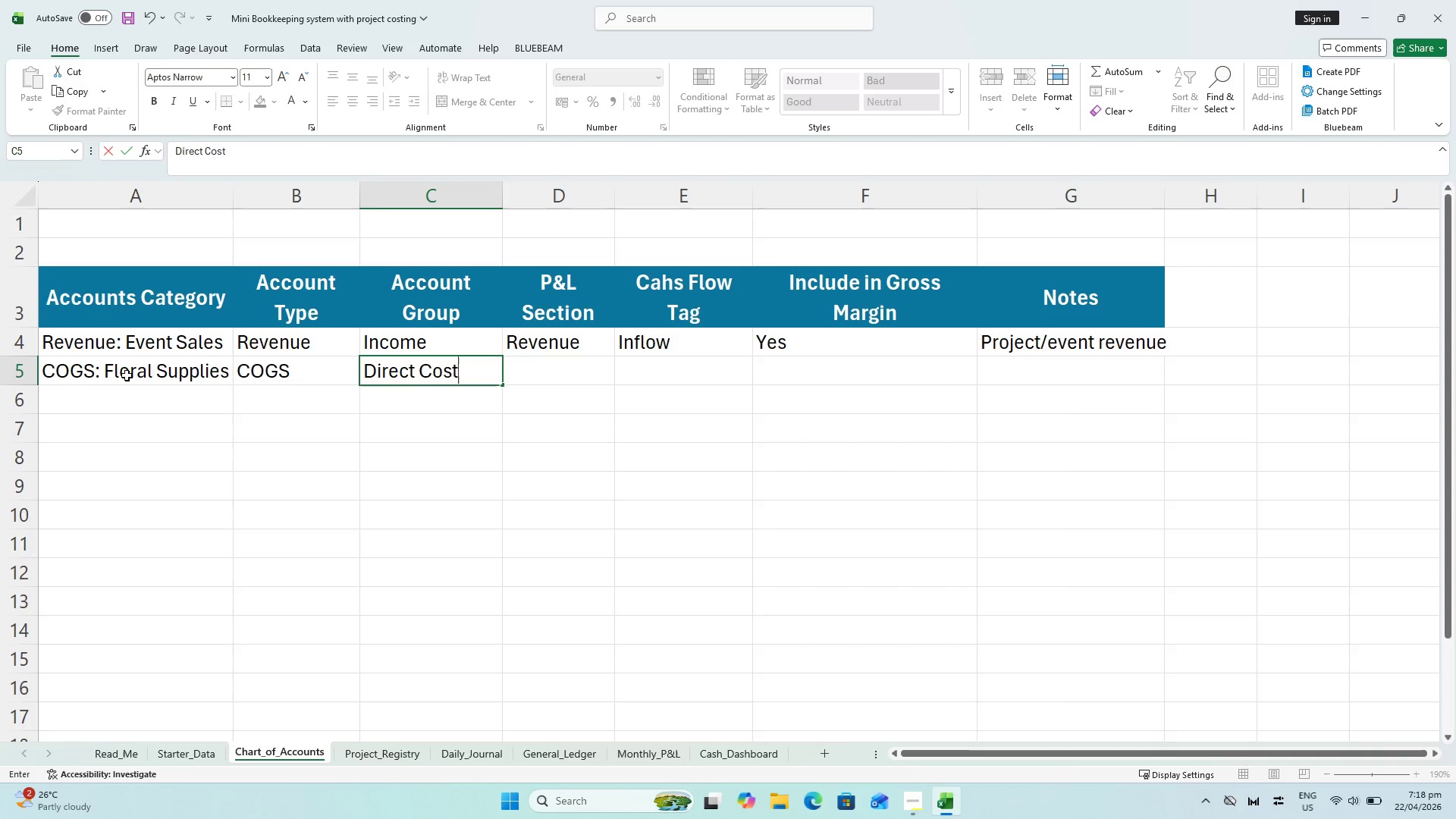 
key(ArrowRight)
 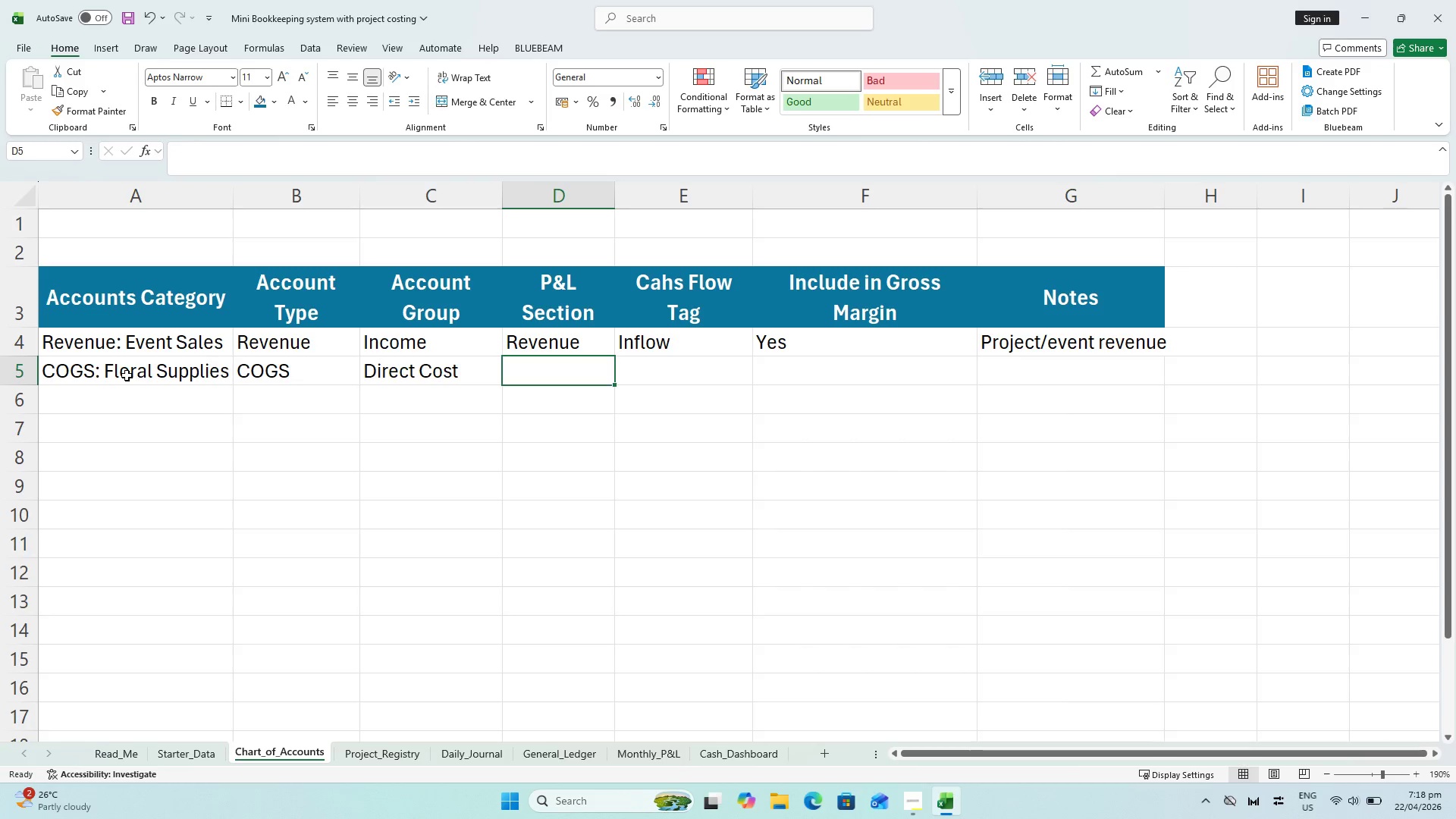 
type(Cost of Goods Sold)
 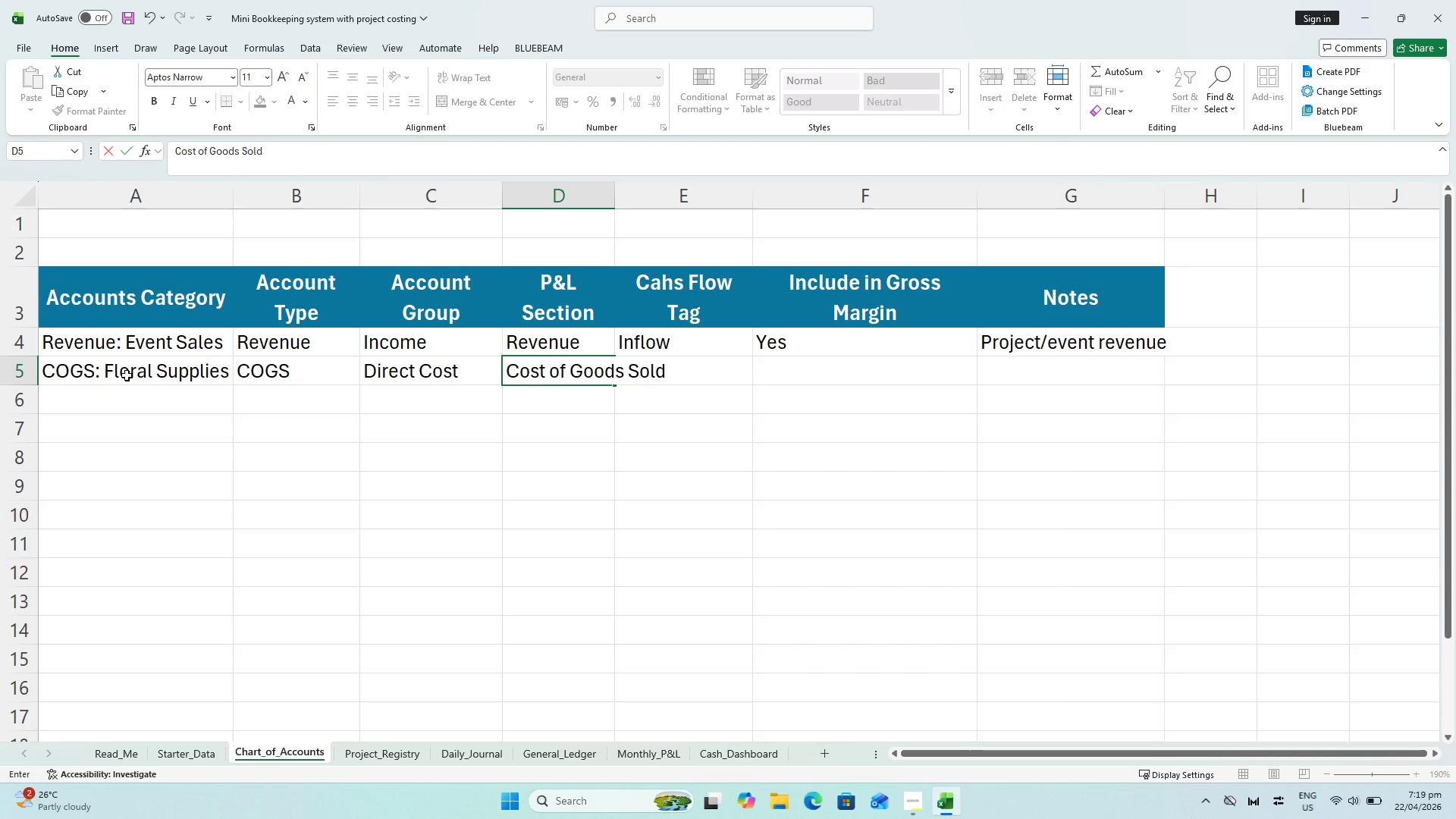 
key(ArrowRight)
 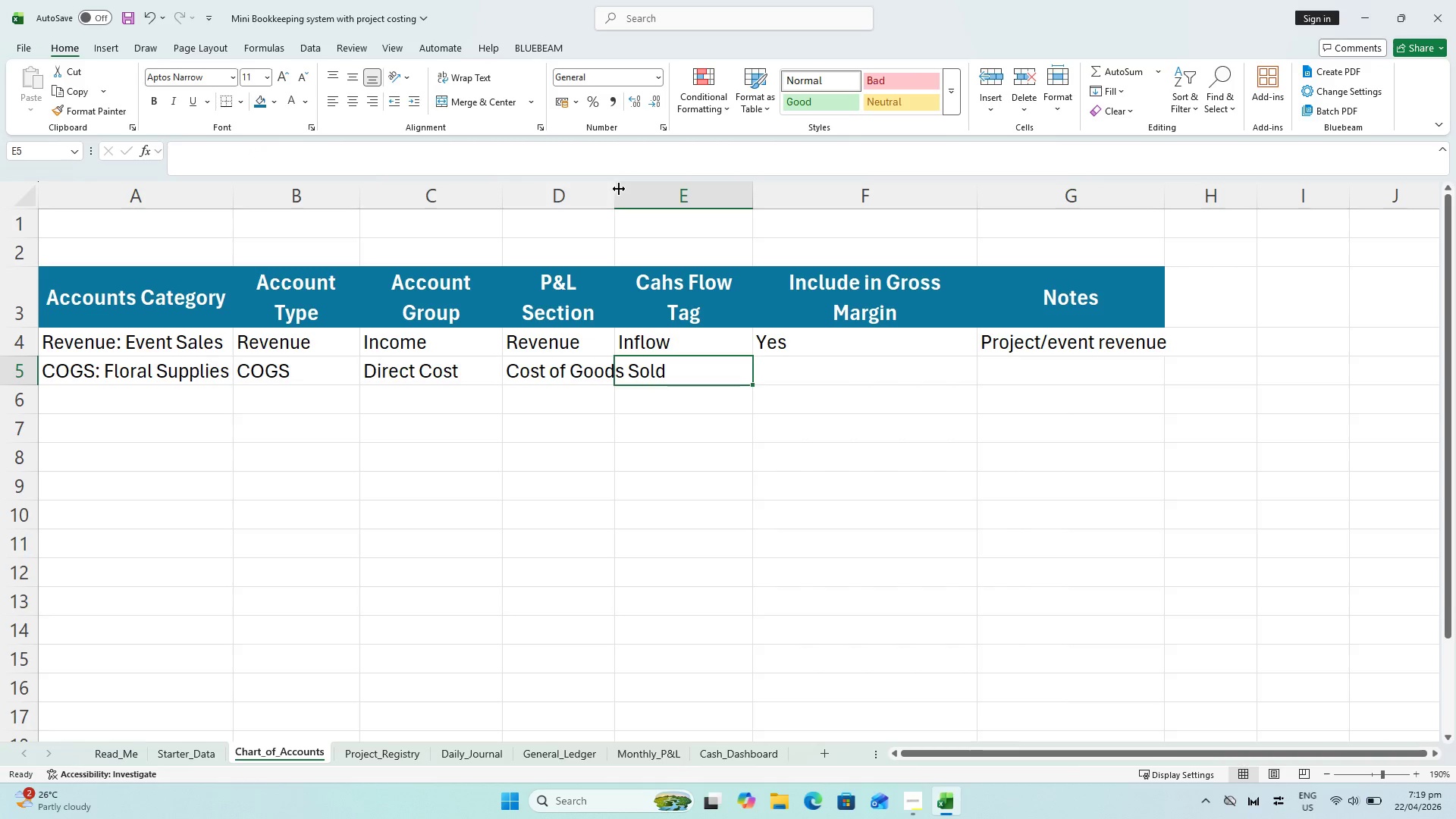 
double_click([619, 188])
 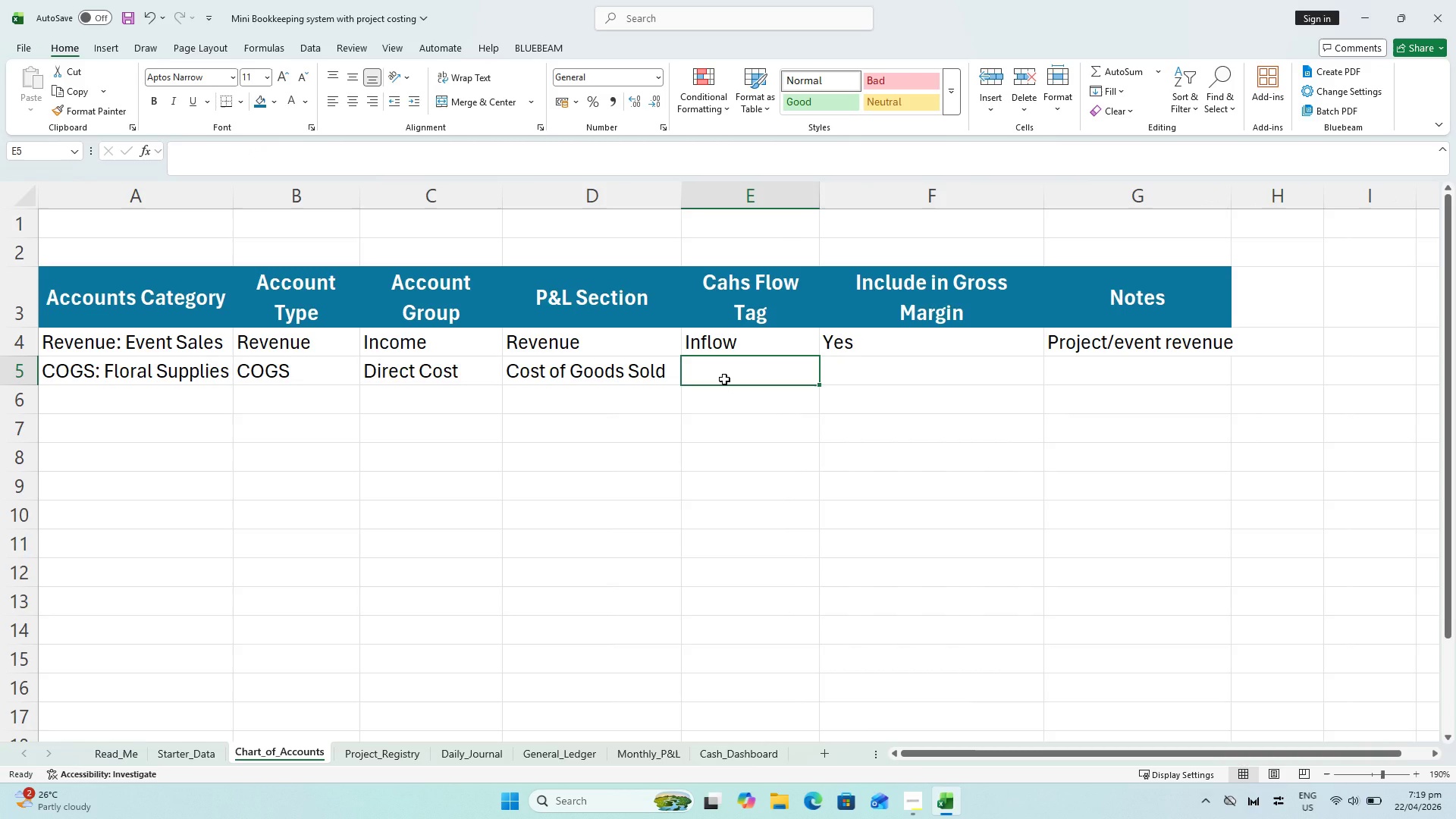 
type(Ouytf)
key(Backspace)
key(Backspace)
key(Backspace)
type(tflow)
 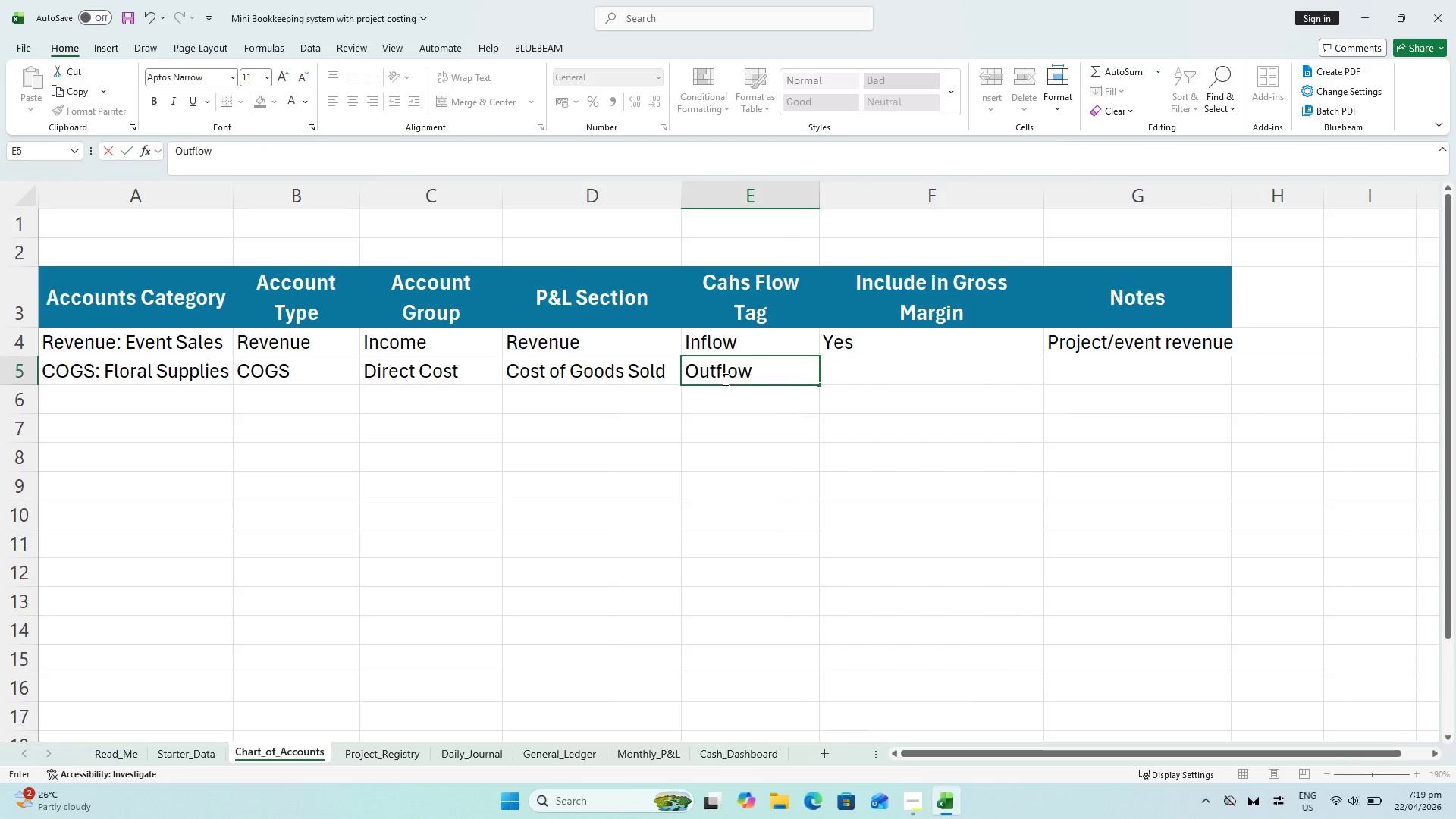 
key(ArrowRight)
 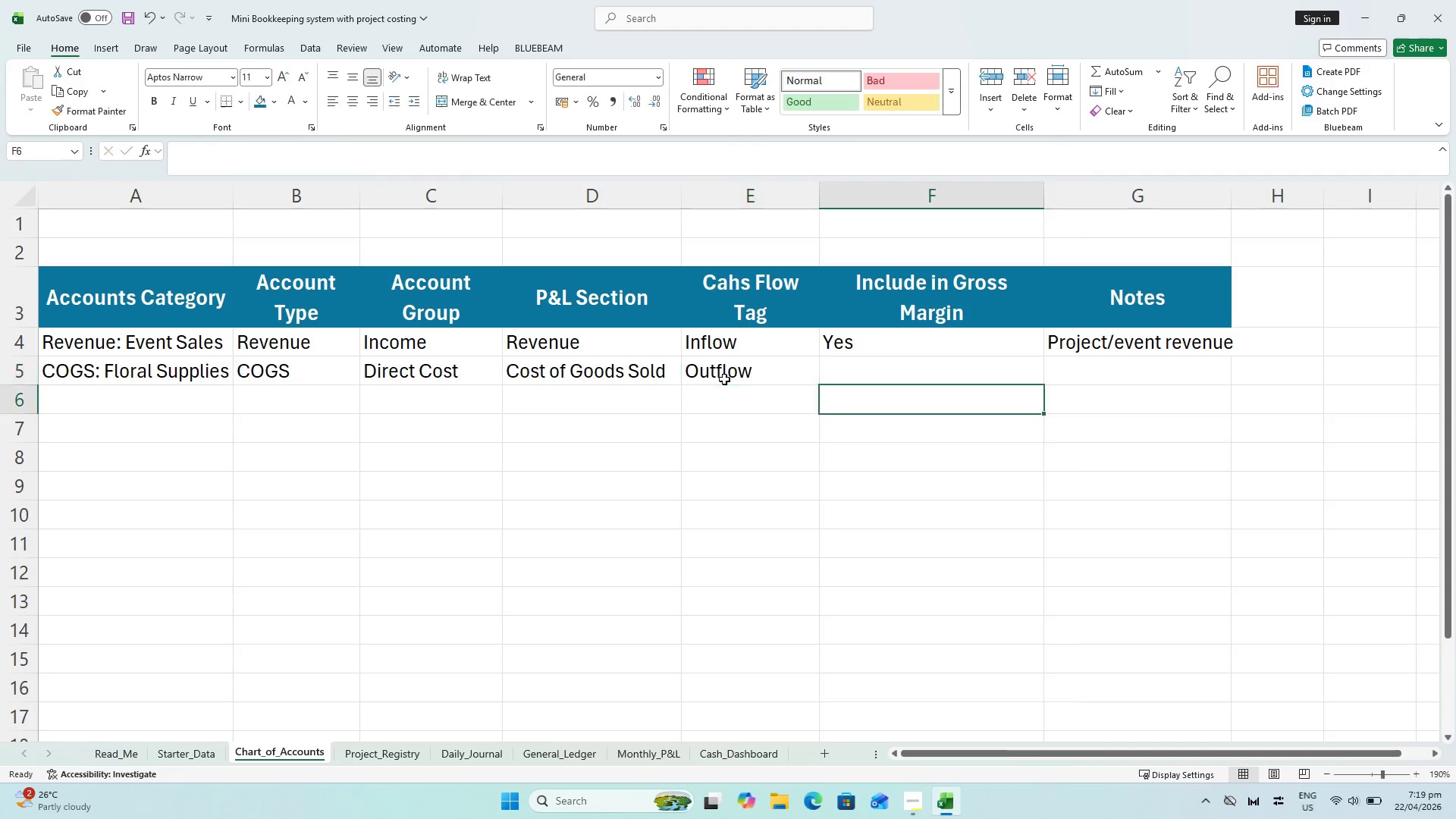 
key(ArrowDown)
 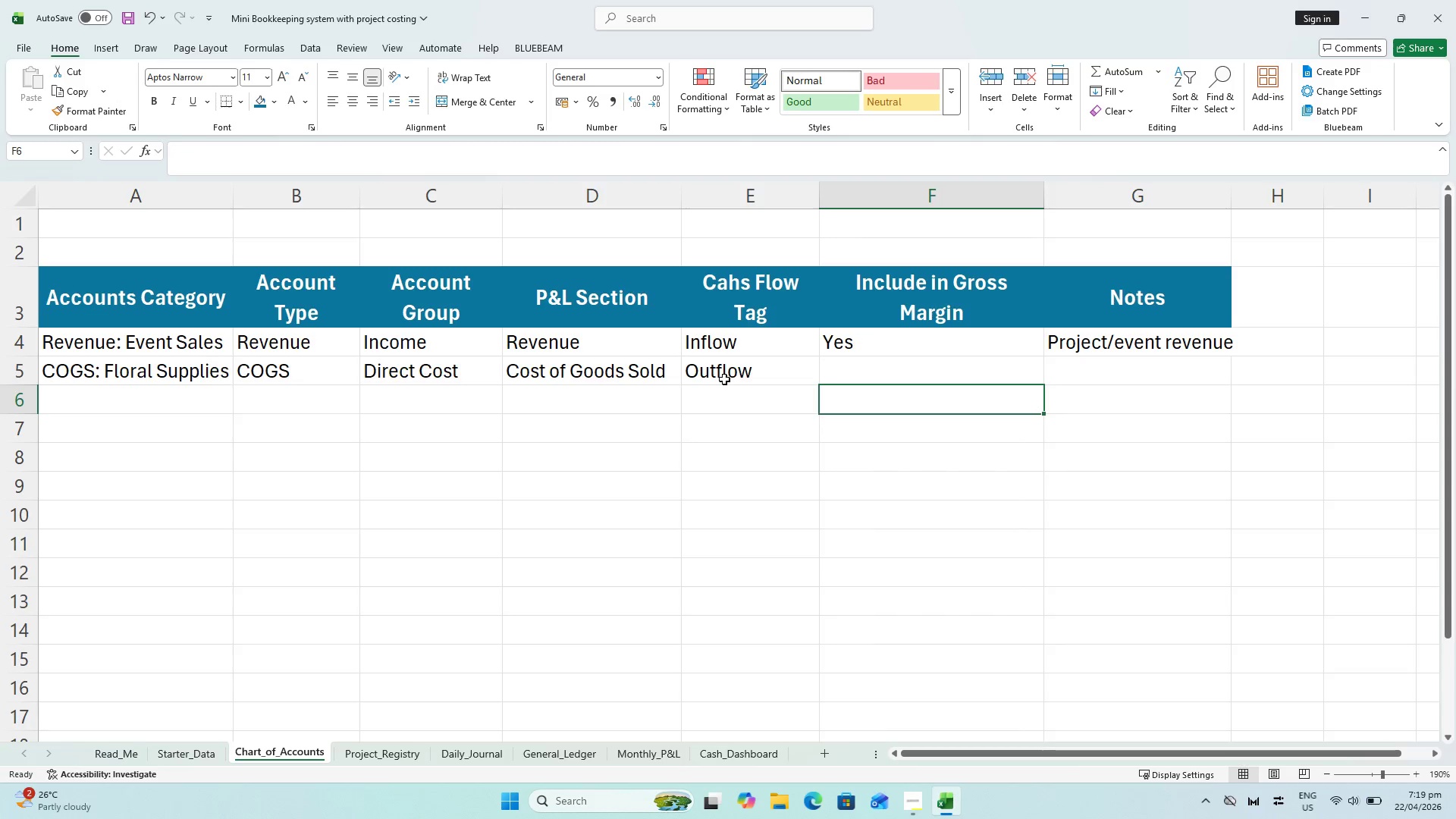 
type(Ye)
key(Escape)
 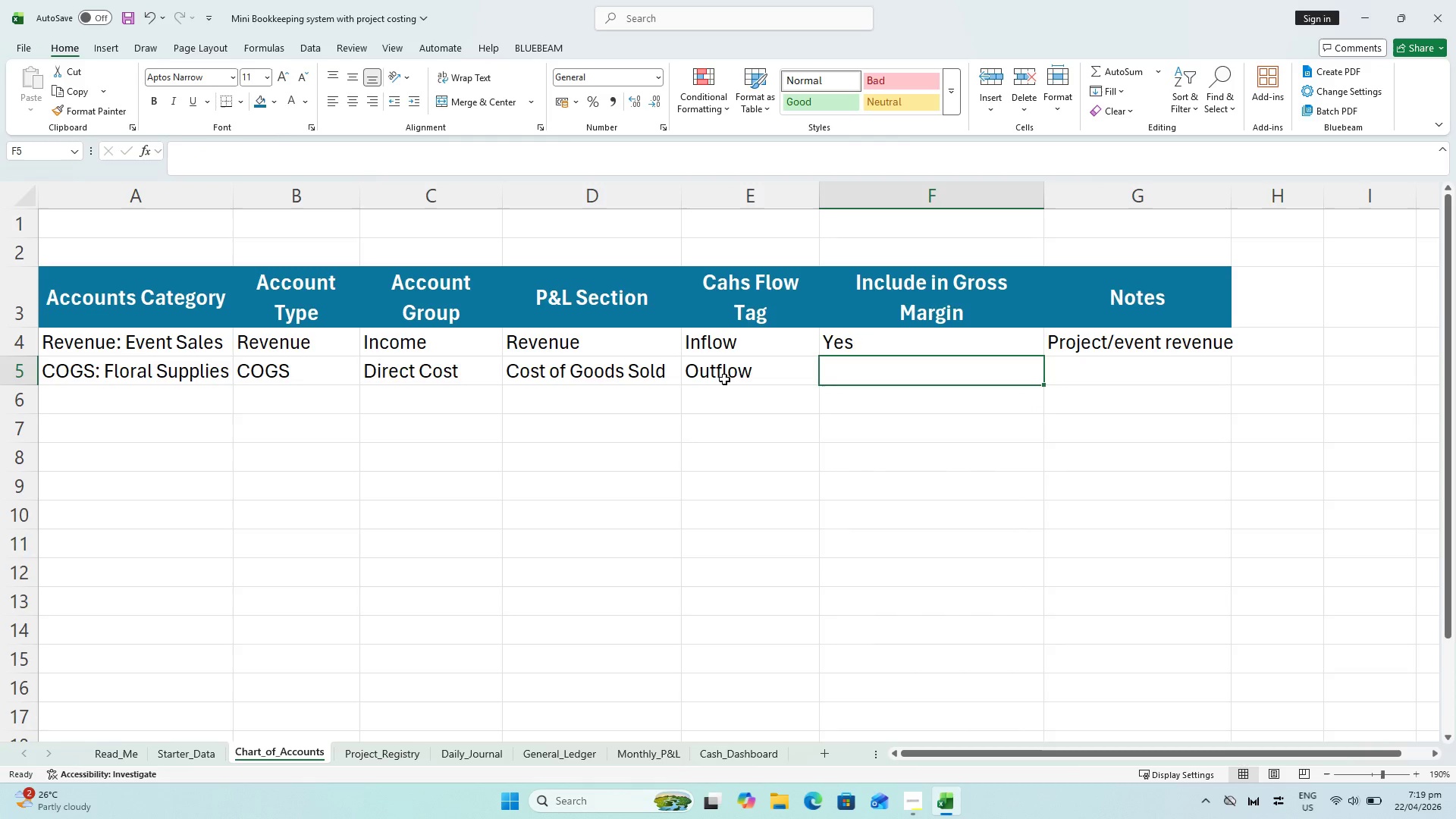 
key(ArrowUp)
 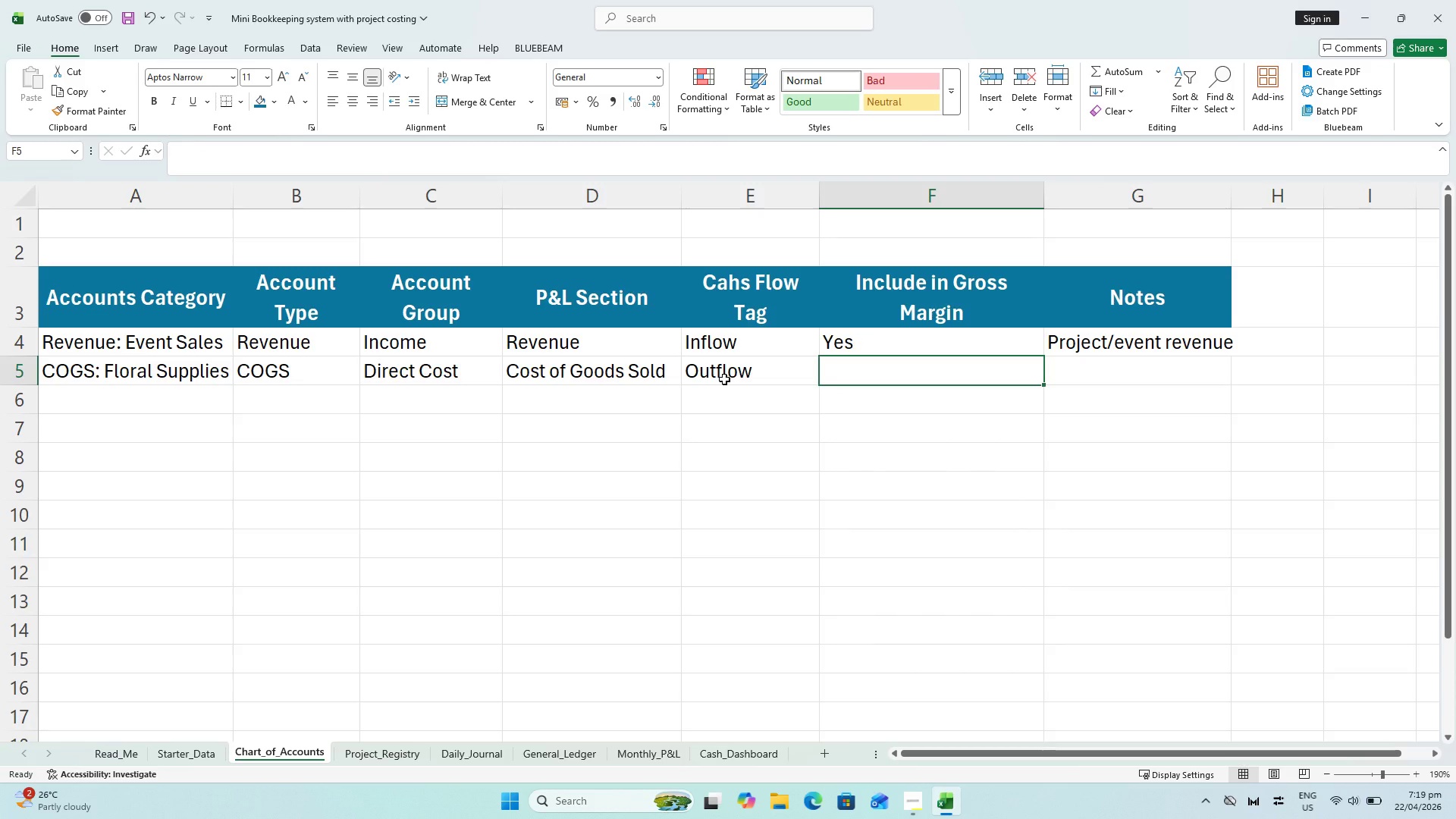 
type(Yes)
 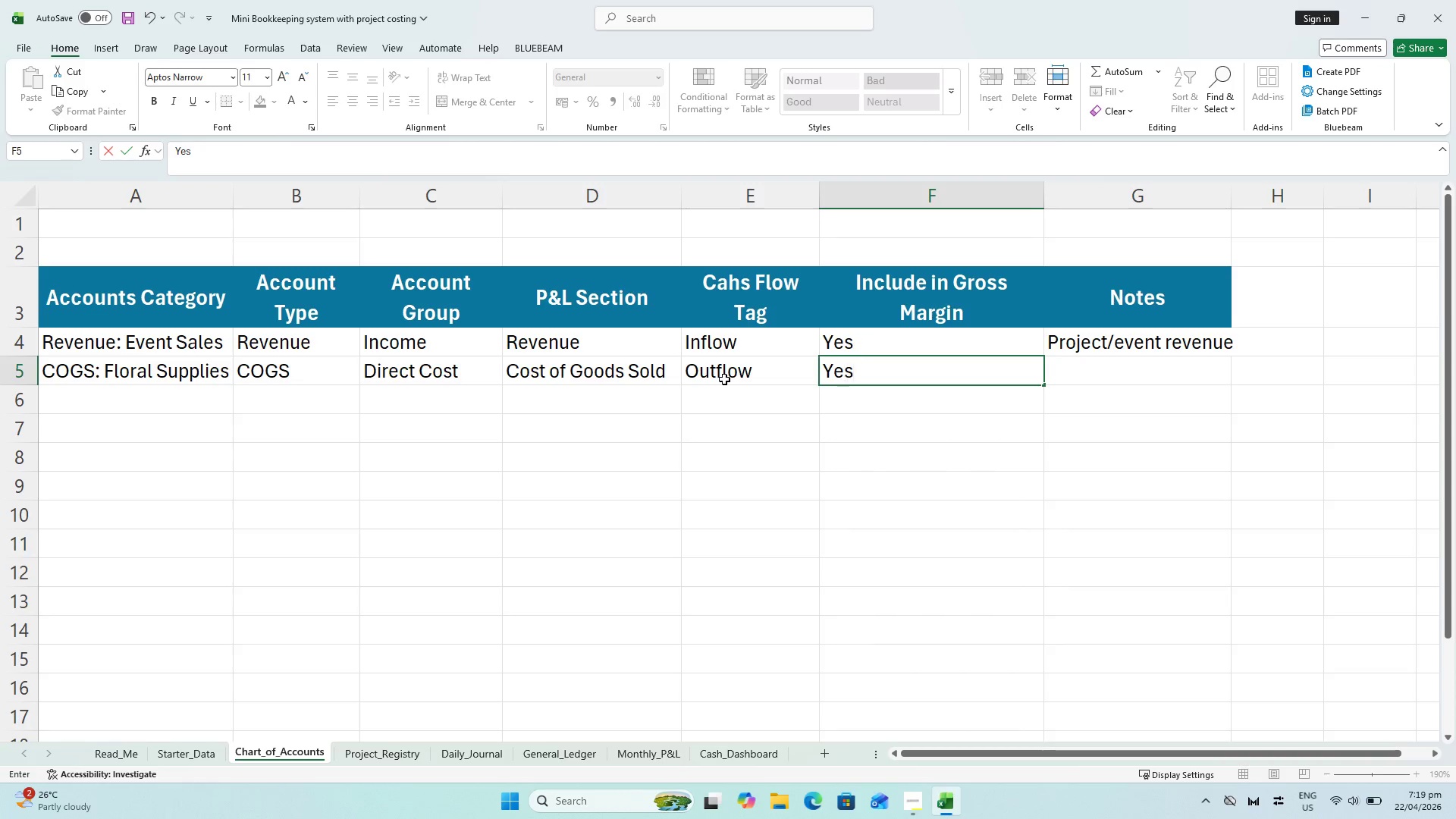 
key(ArrowRight)
 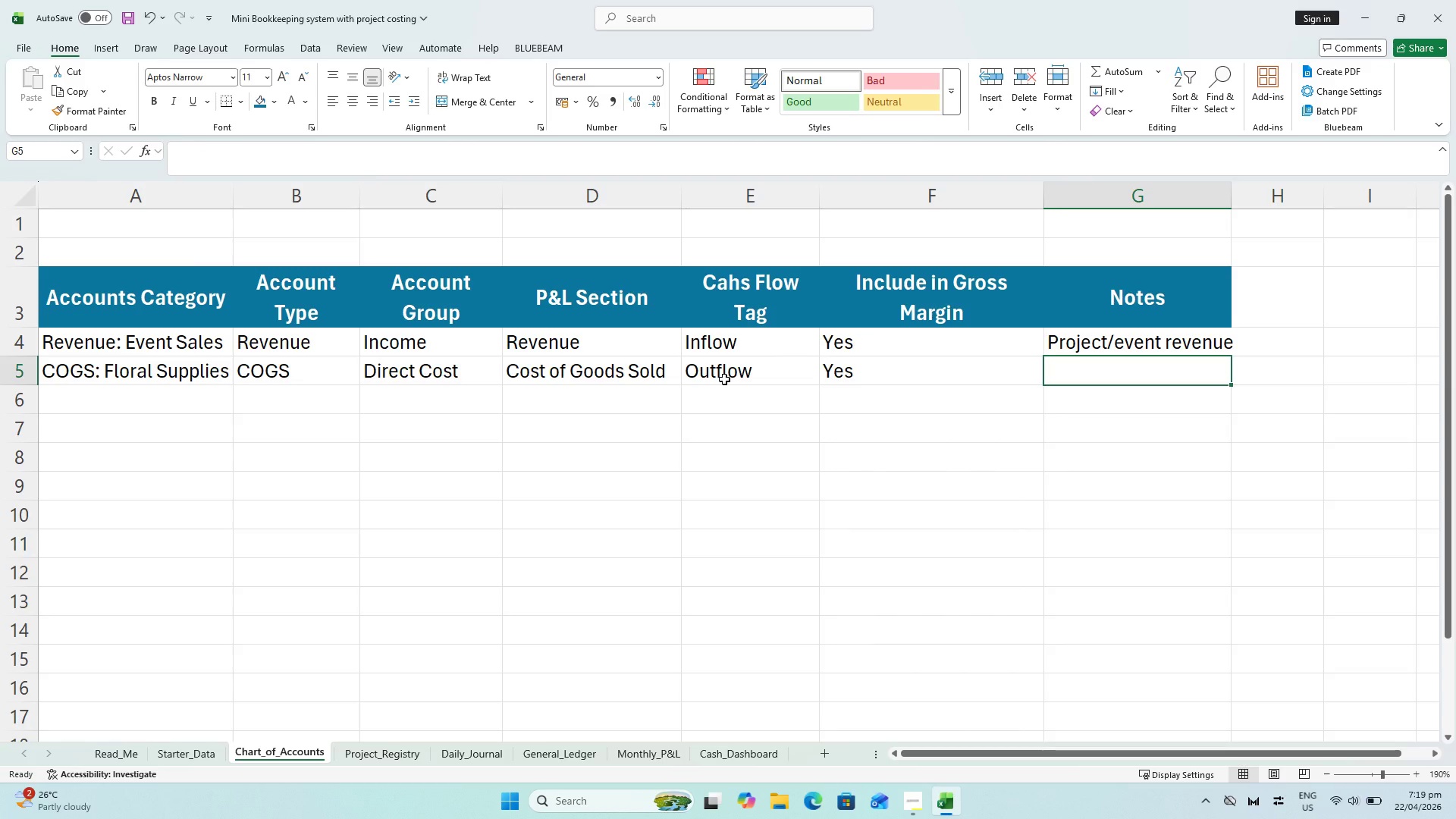 
type(Directv)
key(Backspace)
type( pt)
key(Backspace)
type(rojecty)
key(Backspace)
type( material;s)
key(Backspace)
key(Backspace)
type(s)
 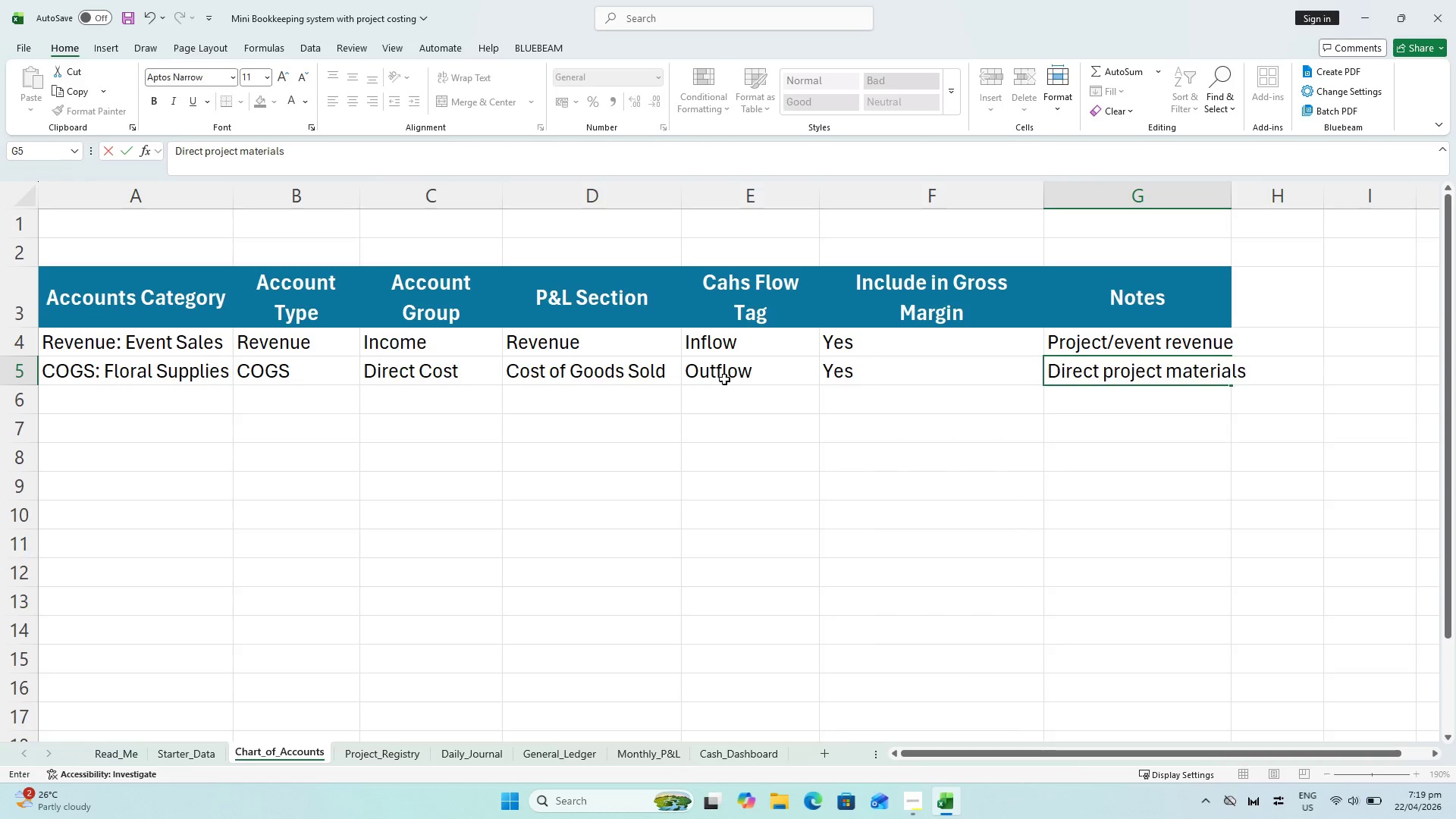 
key(Enter)
 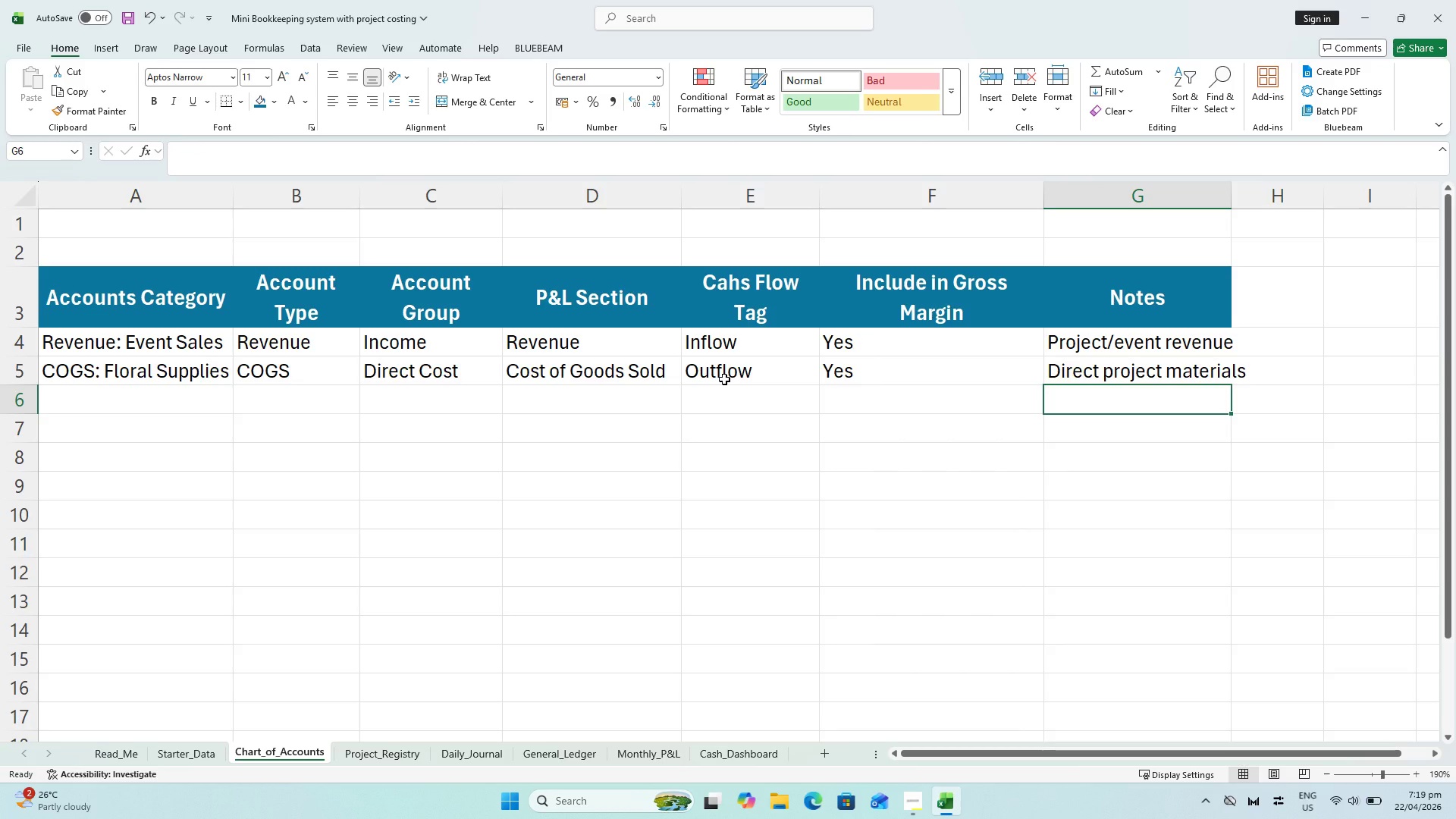 
wait(20.59)
 